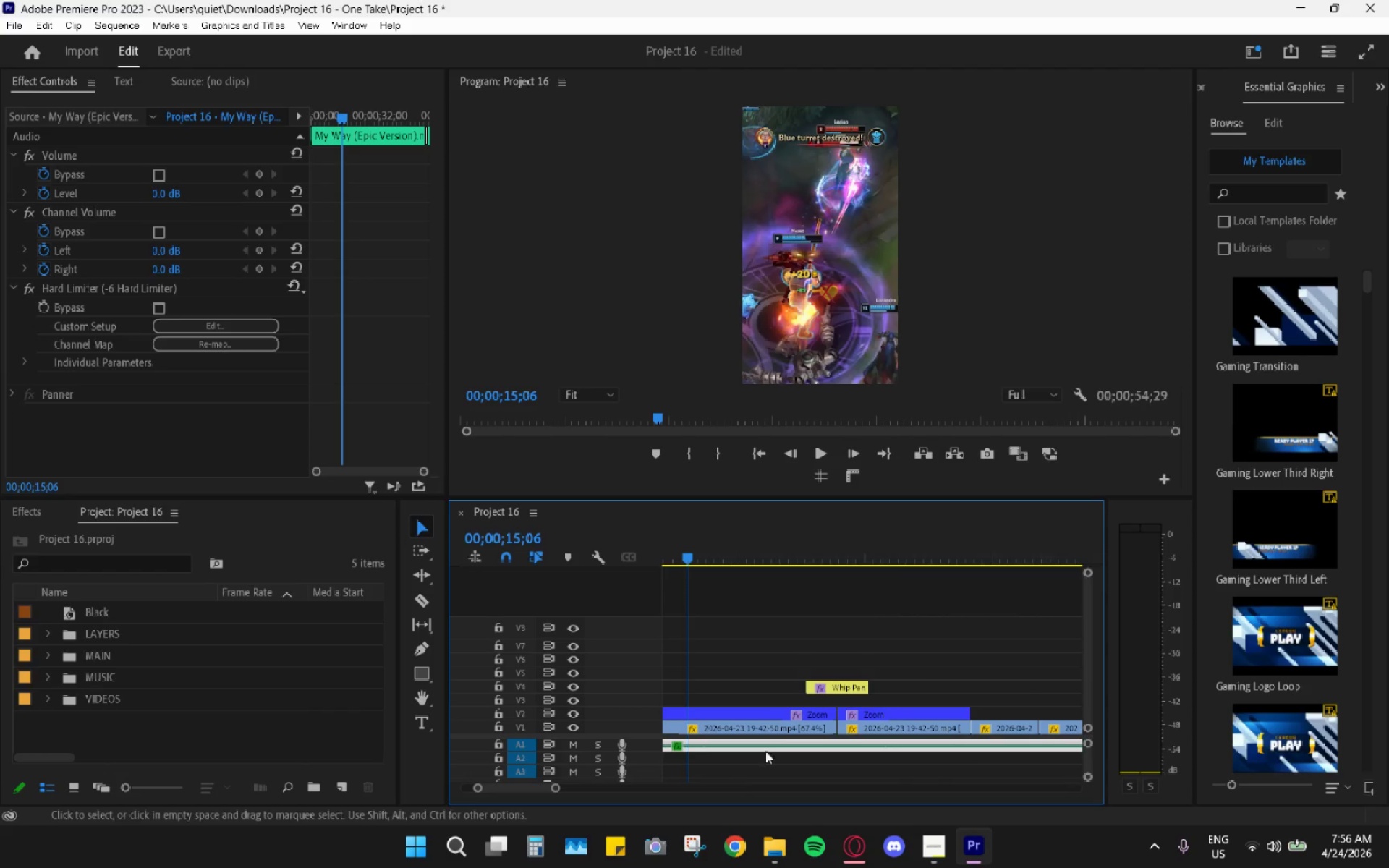 
hold_key(key=AltLeft, duration=0.75)
scroll: coordinate [817, 752], scroll_direction: down, amount: 1.0
 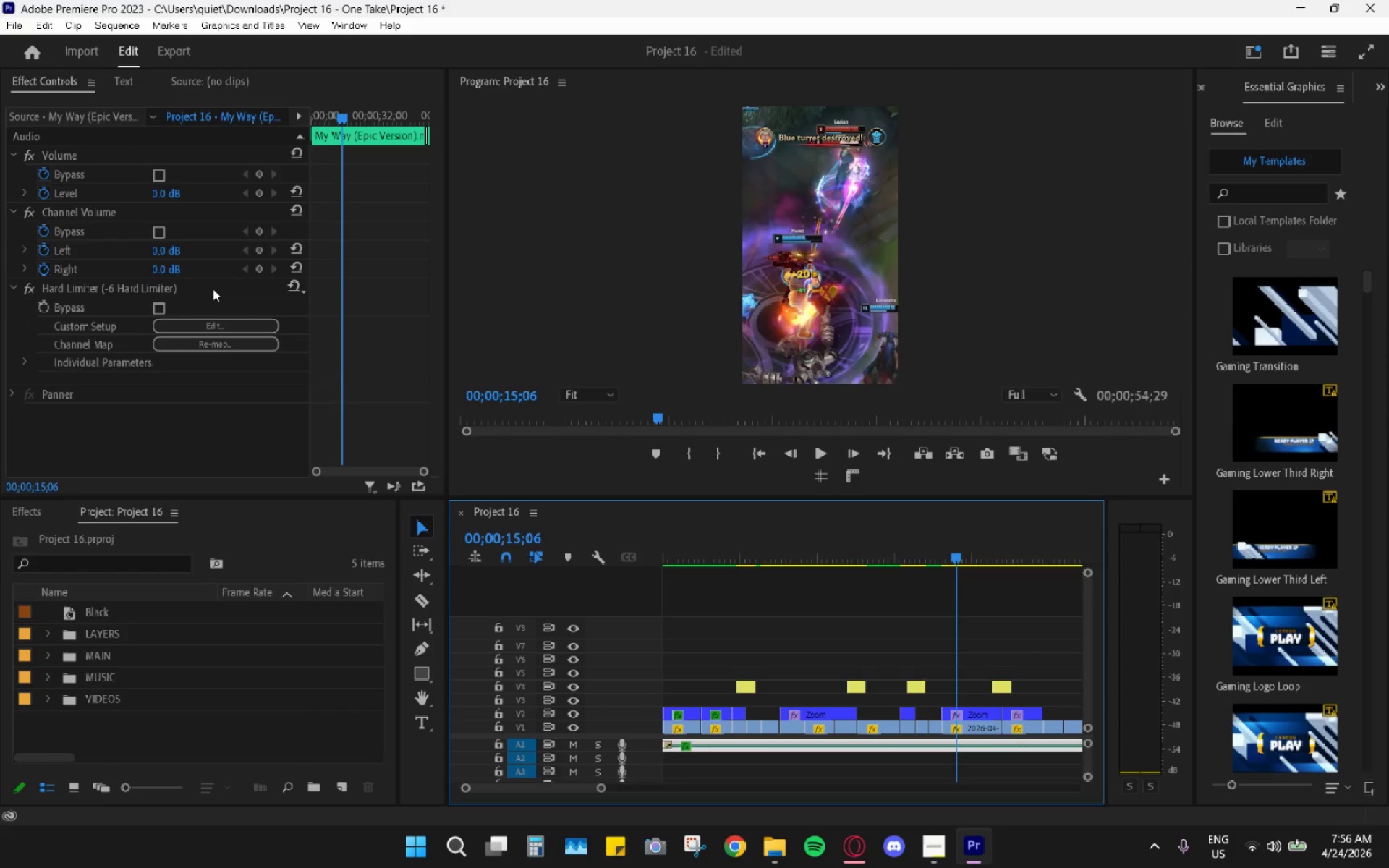 
wait(13.01)
 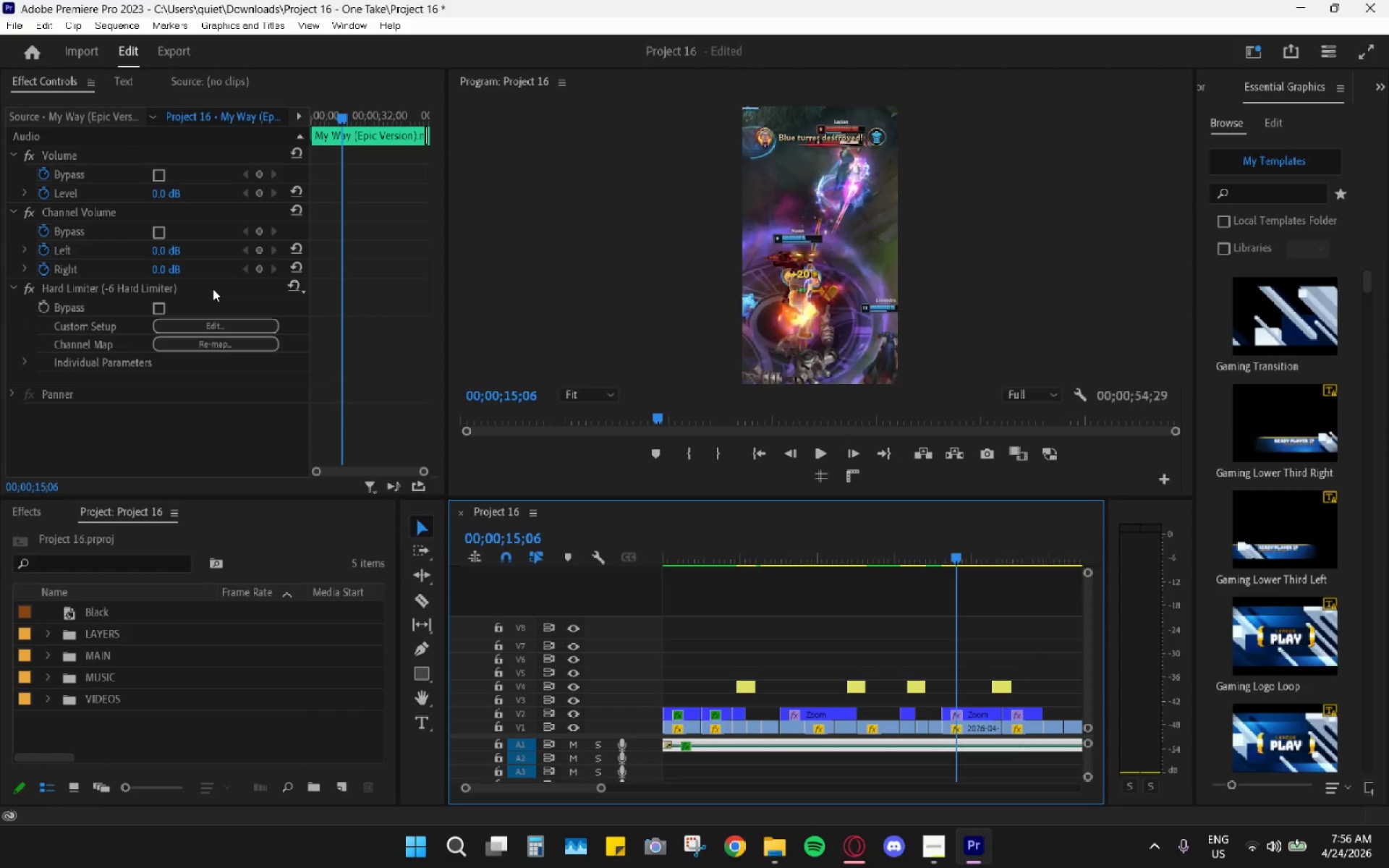 
key(Space)
 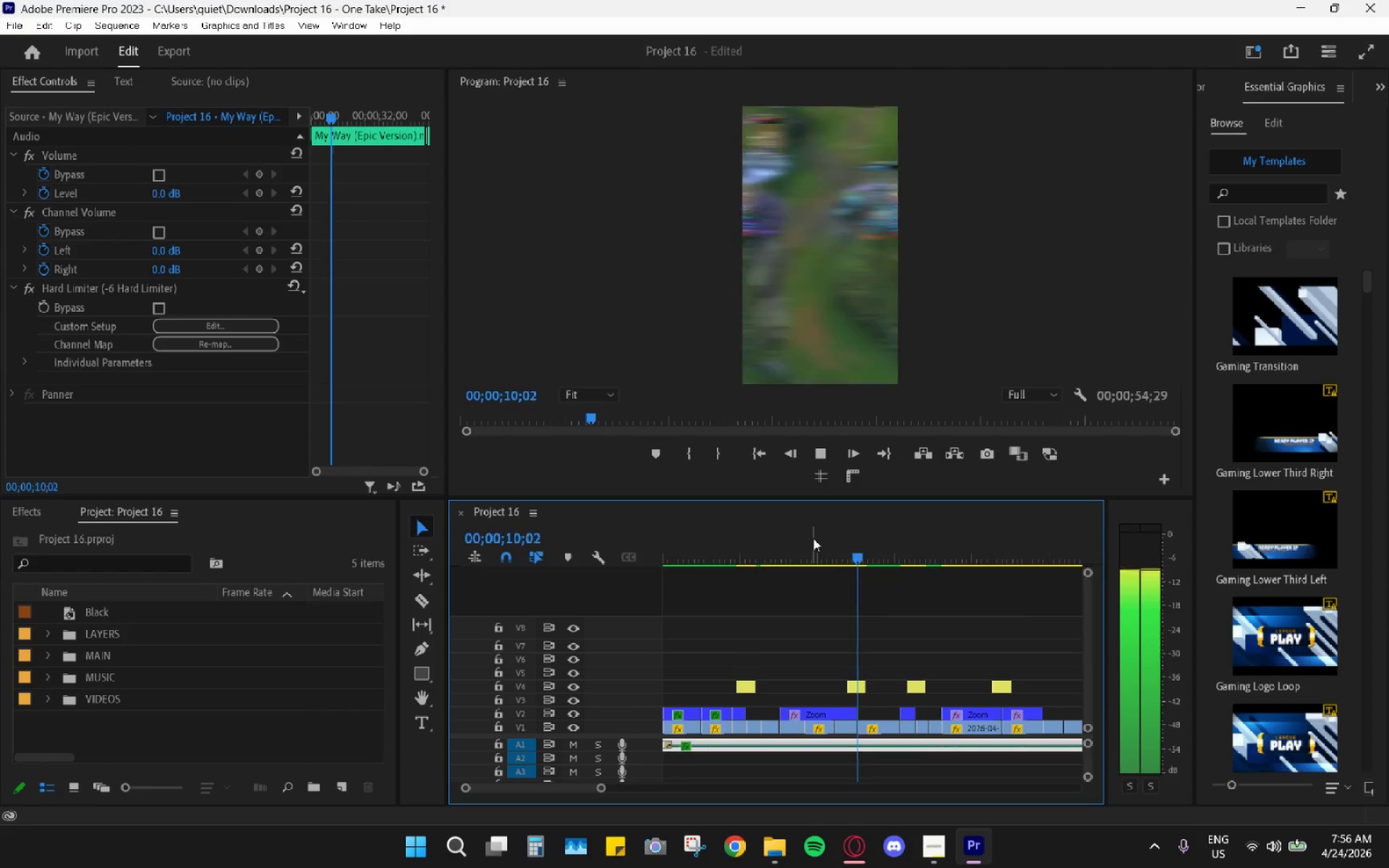 
key(Space)
 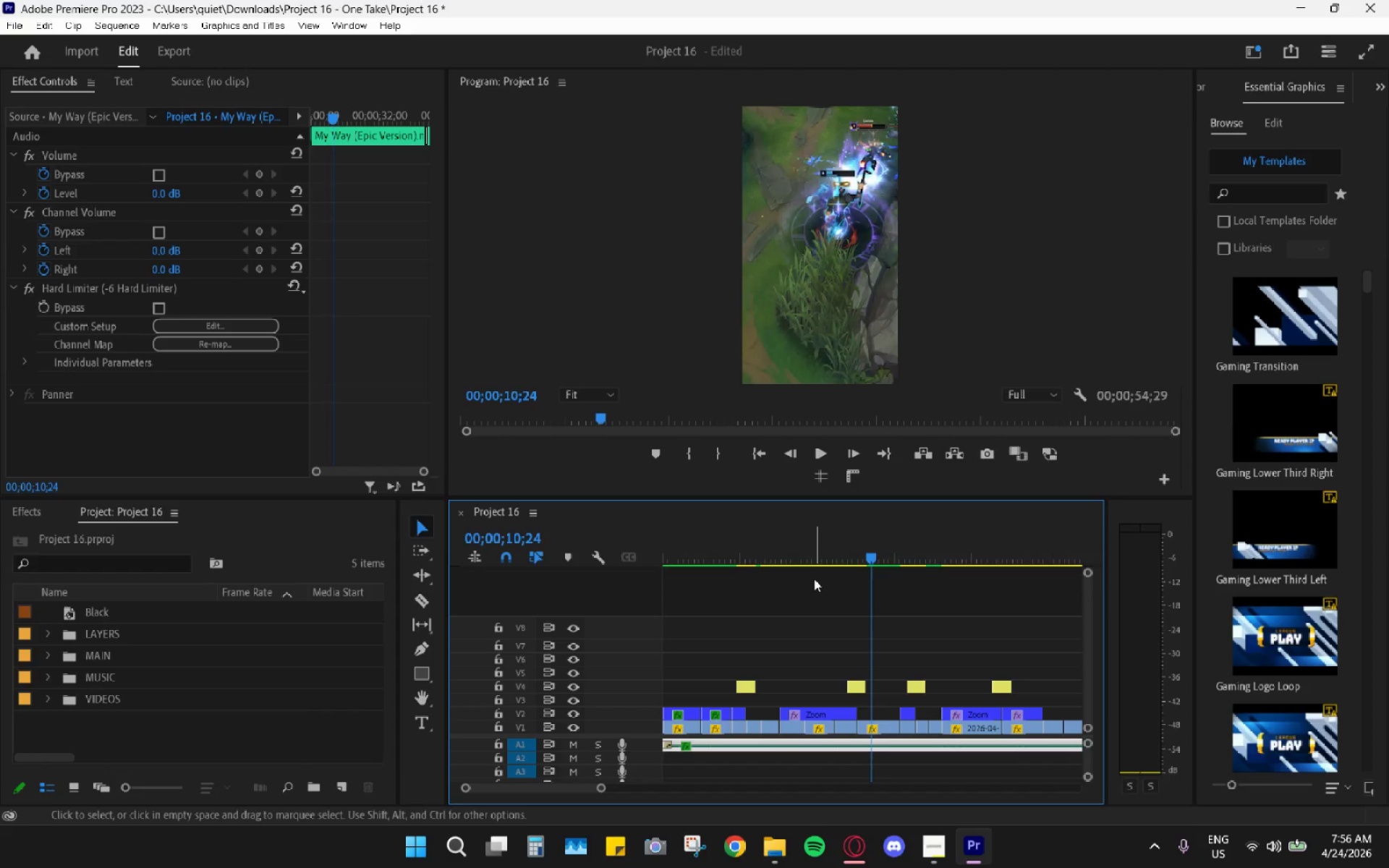 
hold_key(key=AltLeft, duration=0.73)
scroll: coordinate [818, 631], scroll_direction: down, amount: 10.0
 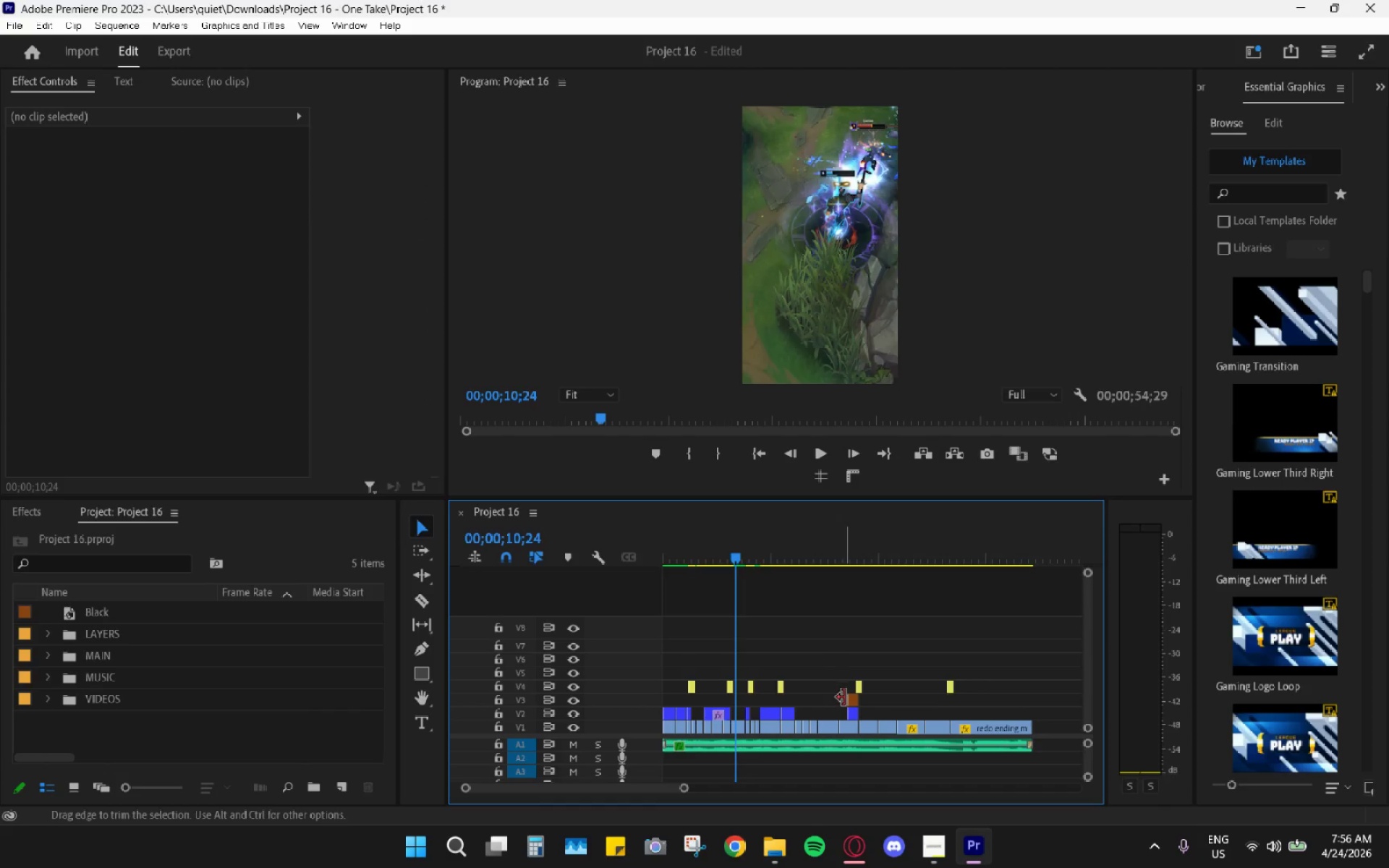 
left_click([850, 699])
 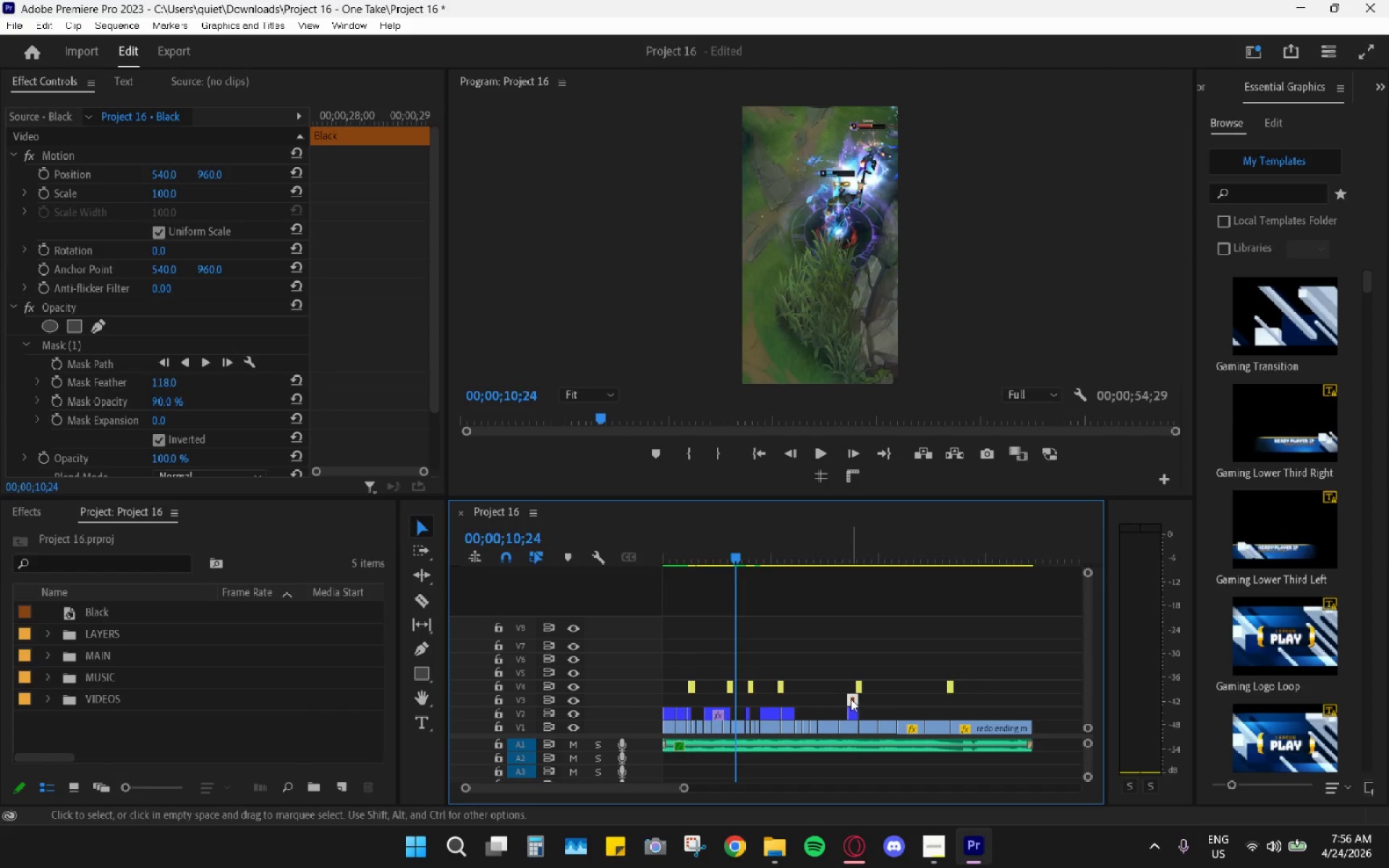 
key(Control+C)
 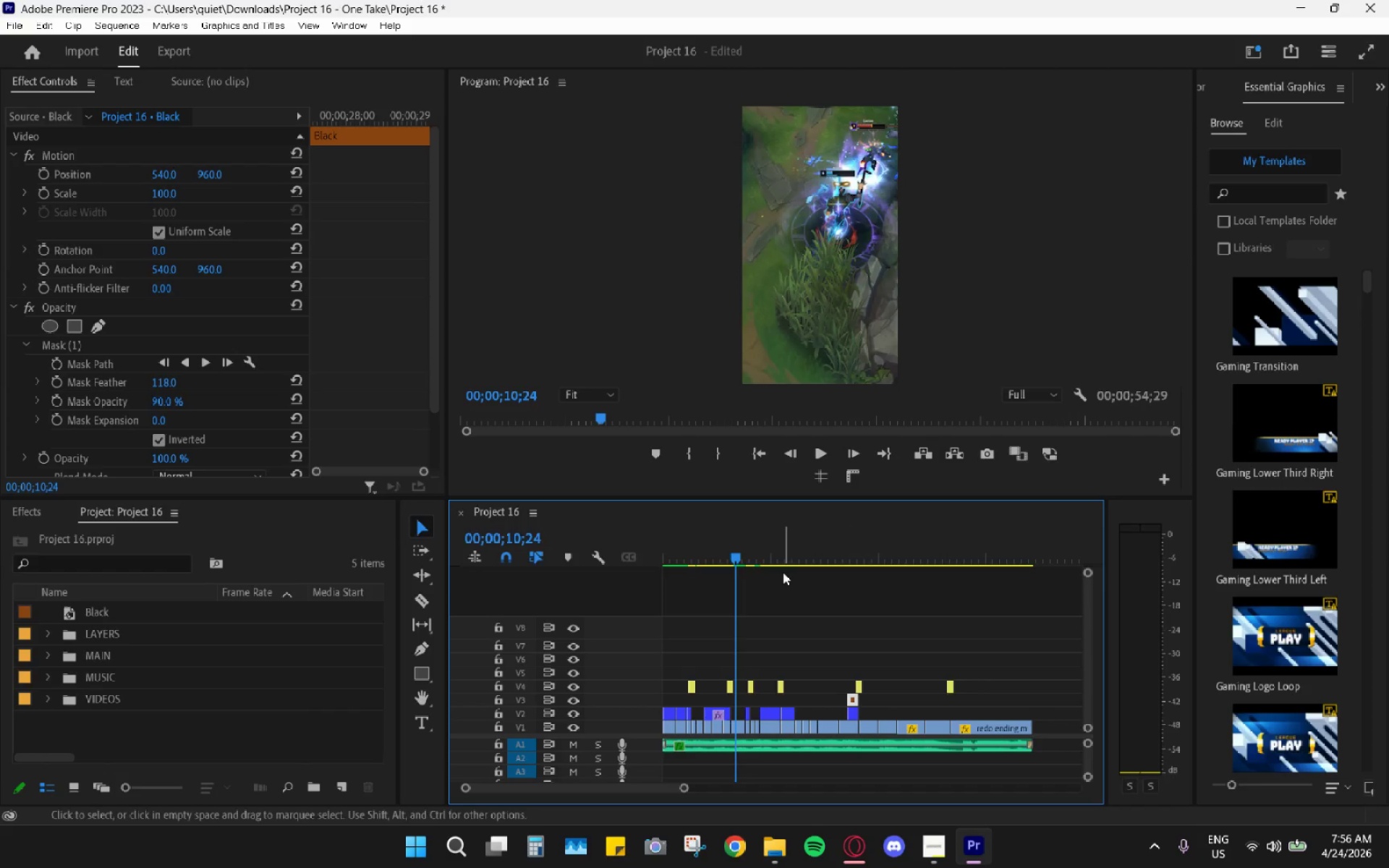 
left_click([786, 554])
 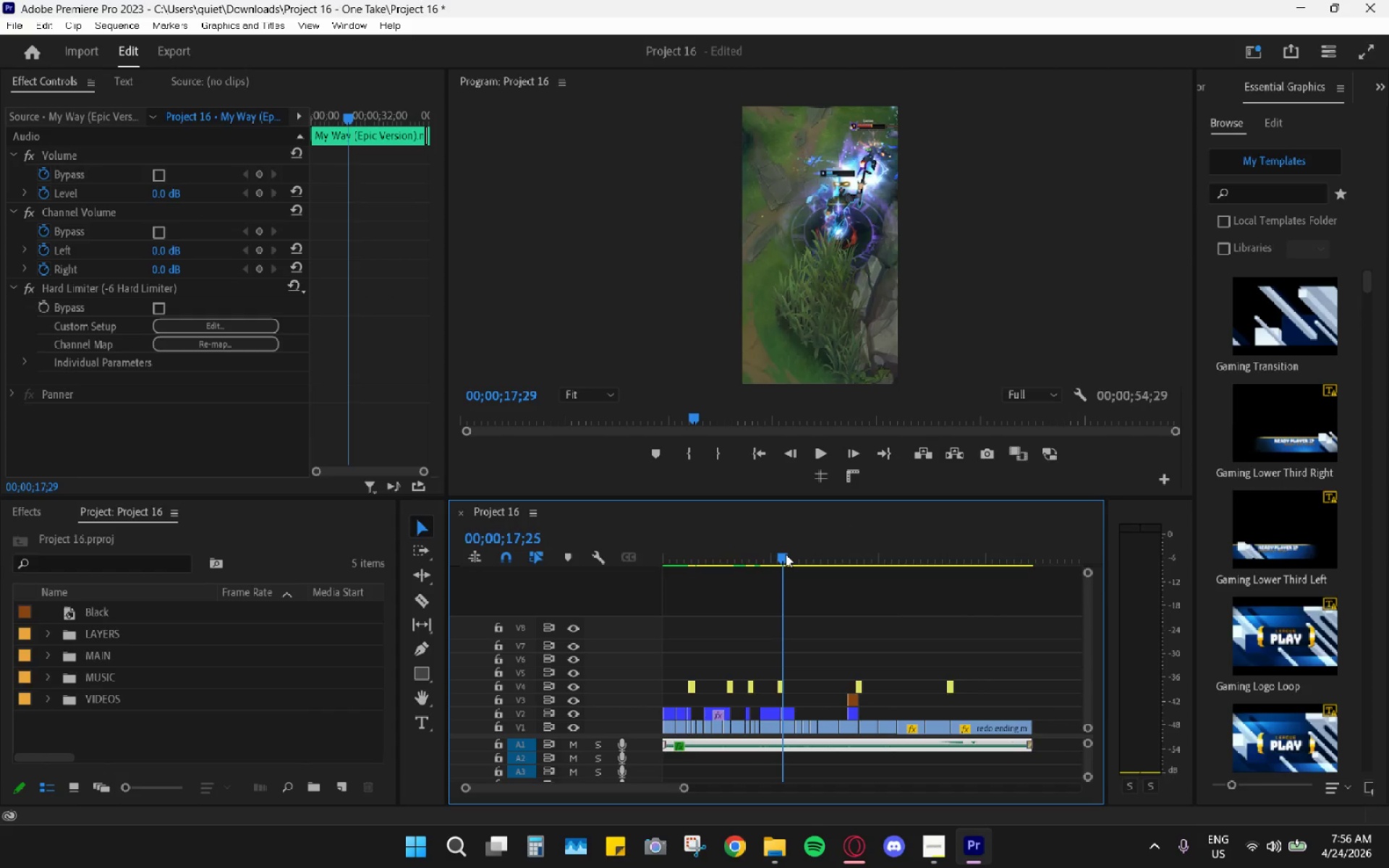 
key(Control+ControlLeft)
 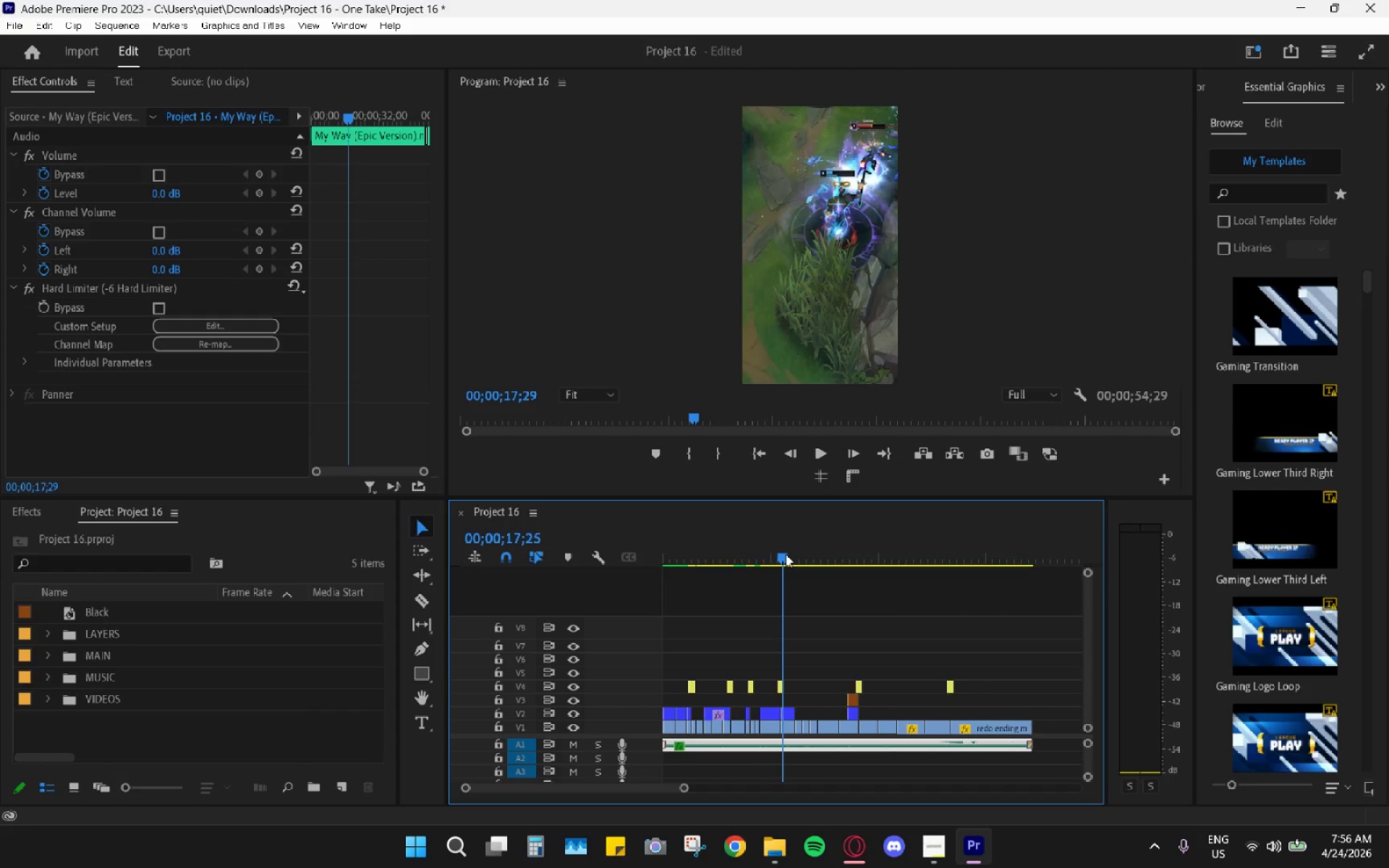 
key(Control+V)
 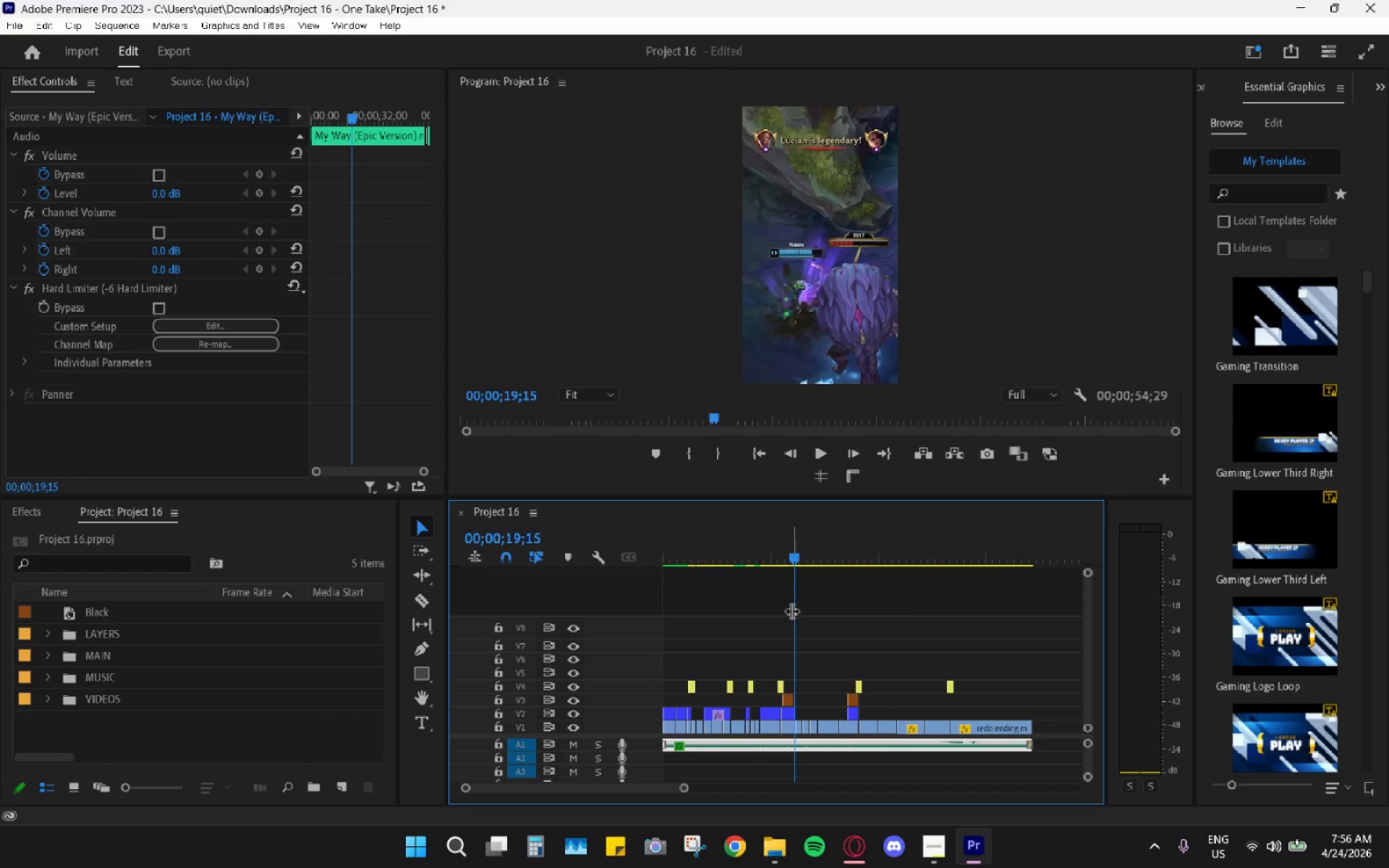 
hold_key(key=AltLeft, duration=1.28)
scroll: coordinate [742, 708], scroll_direction: up, amount: 9.0
 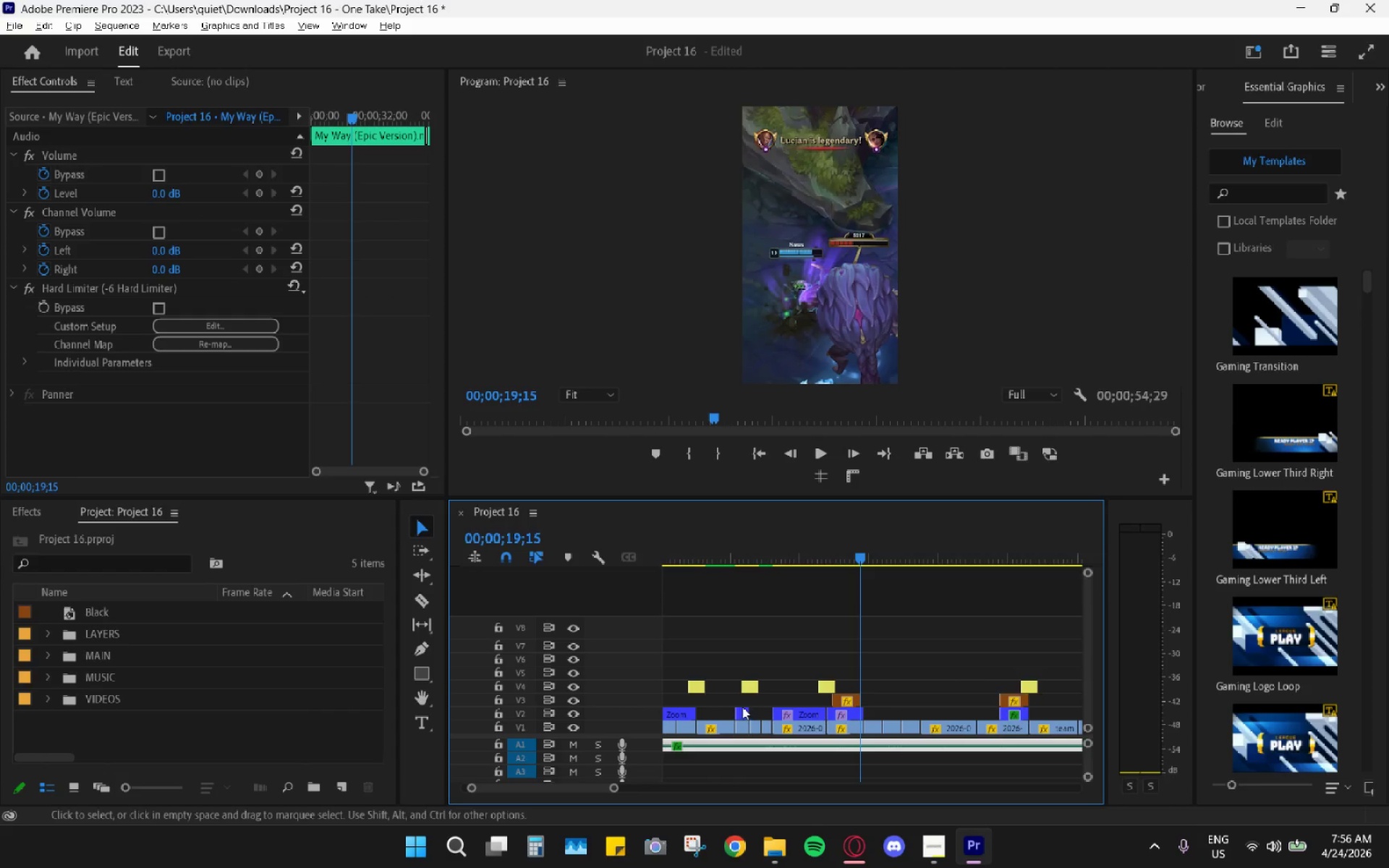 
left_click_drag(start_coordinate=[911, 703], to_coordinate=[861, 694])
 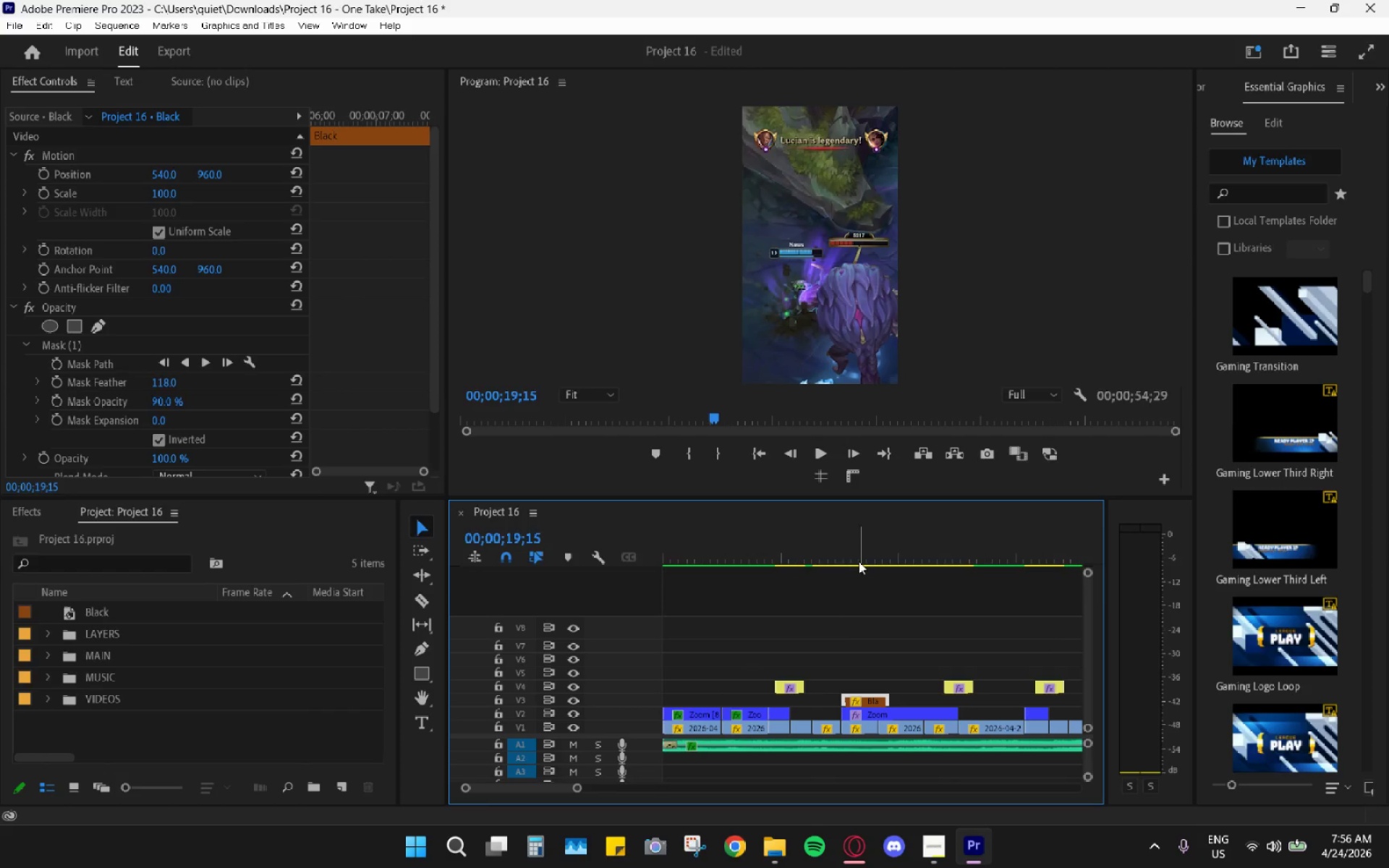 
scroll: coordinate [745, 714], scroll_direction: up, amount: 5.0
 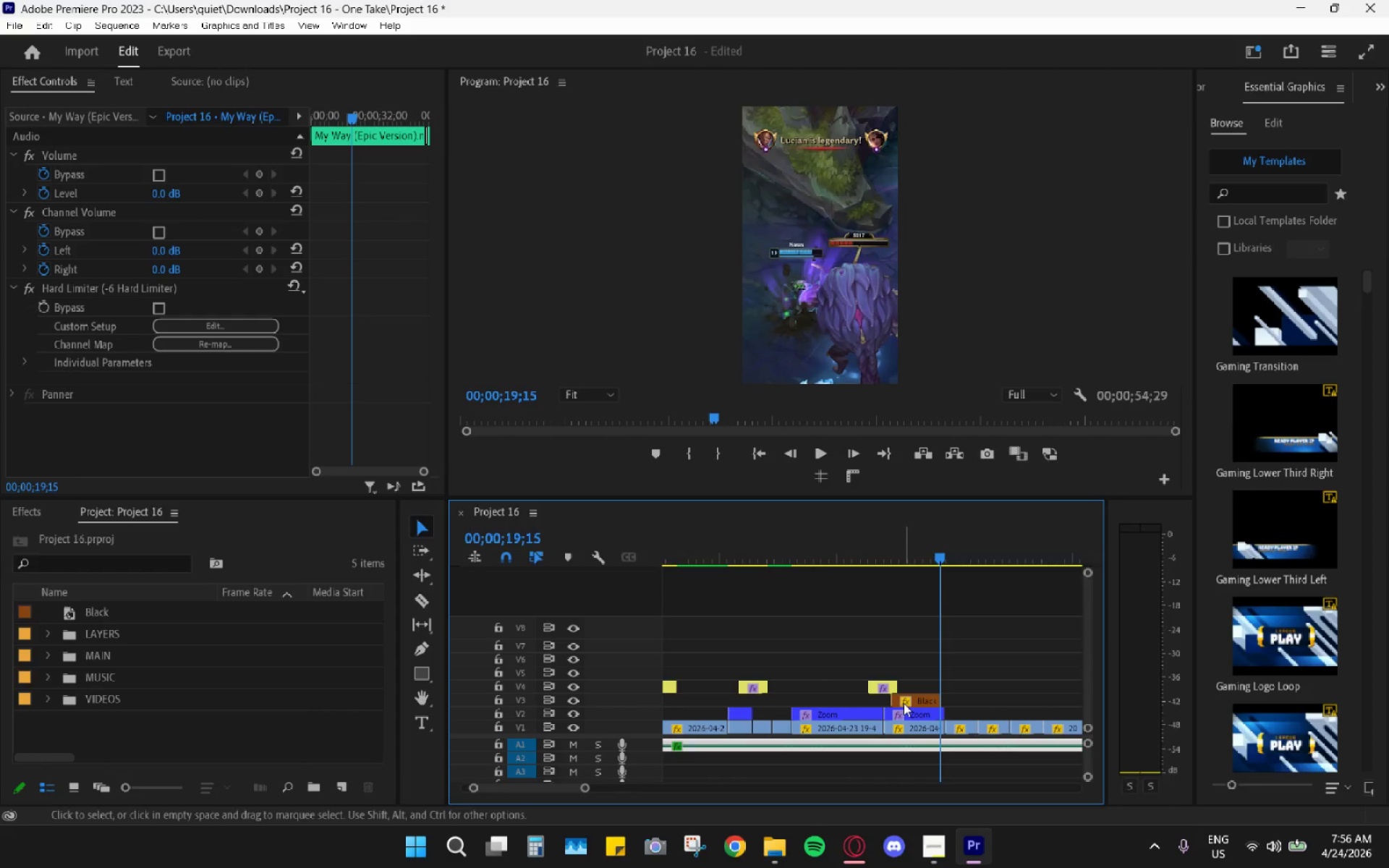 
left_click_drag(start_coordinate=[854, 557], to_coordinate=[849, 555])
 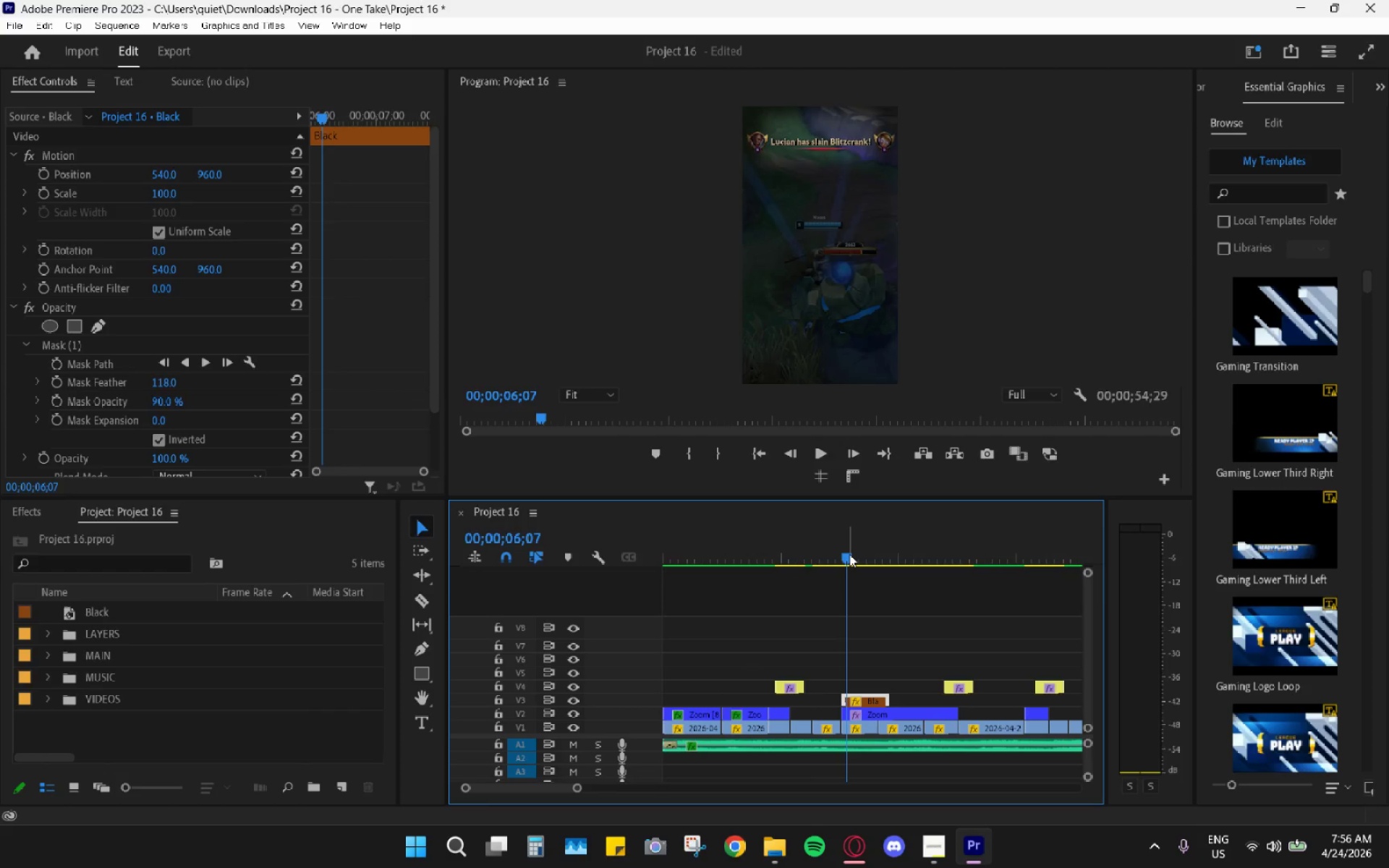 
key(Space)
 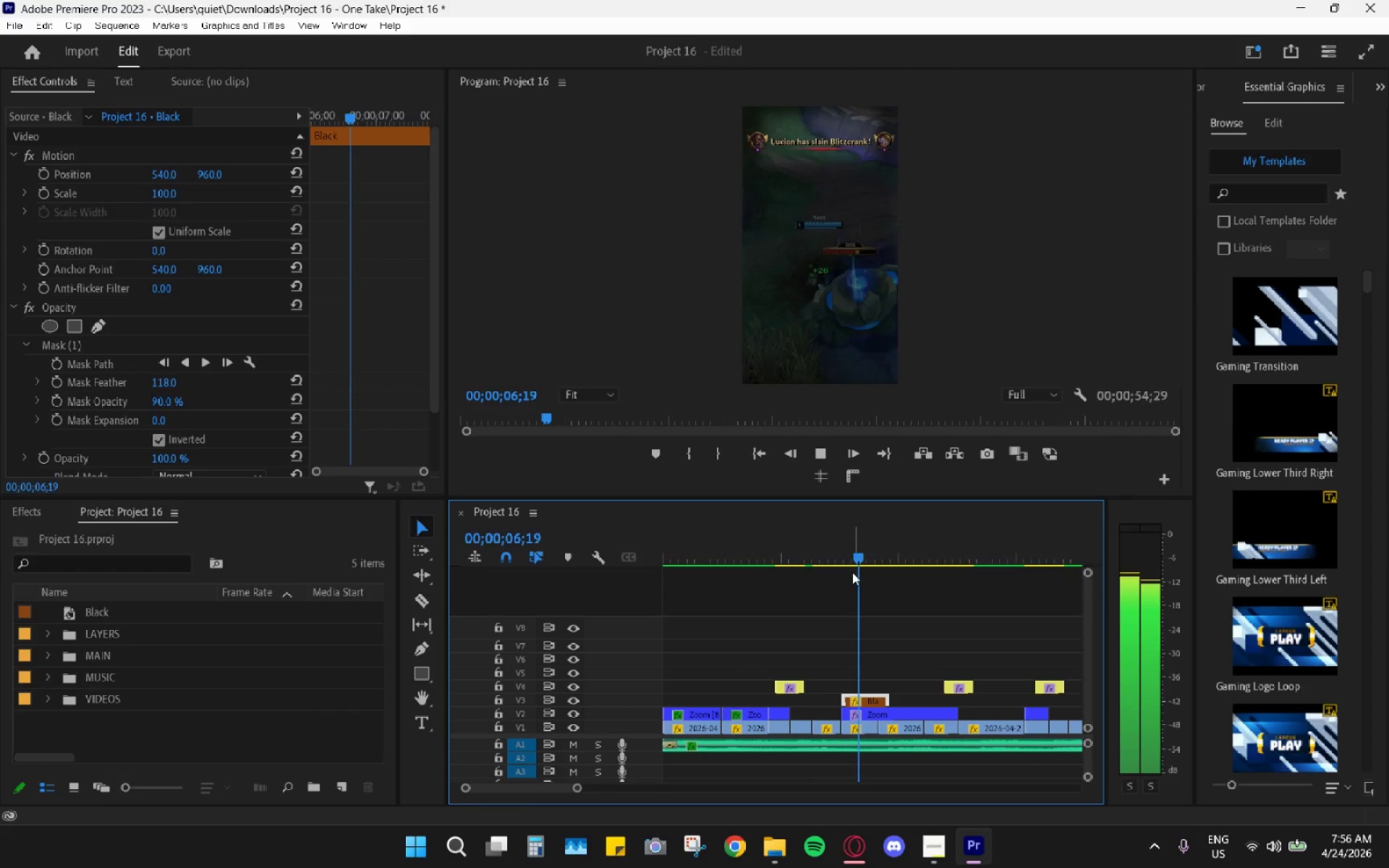 
key(Space)
 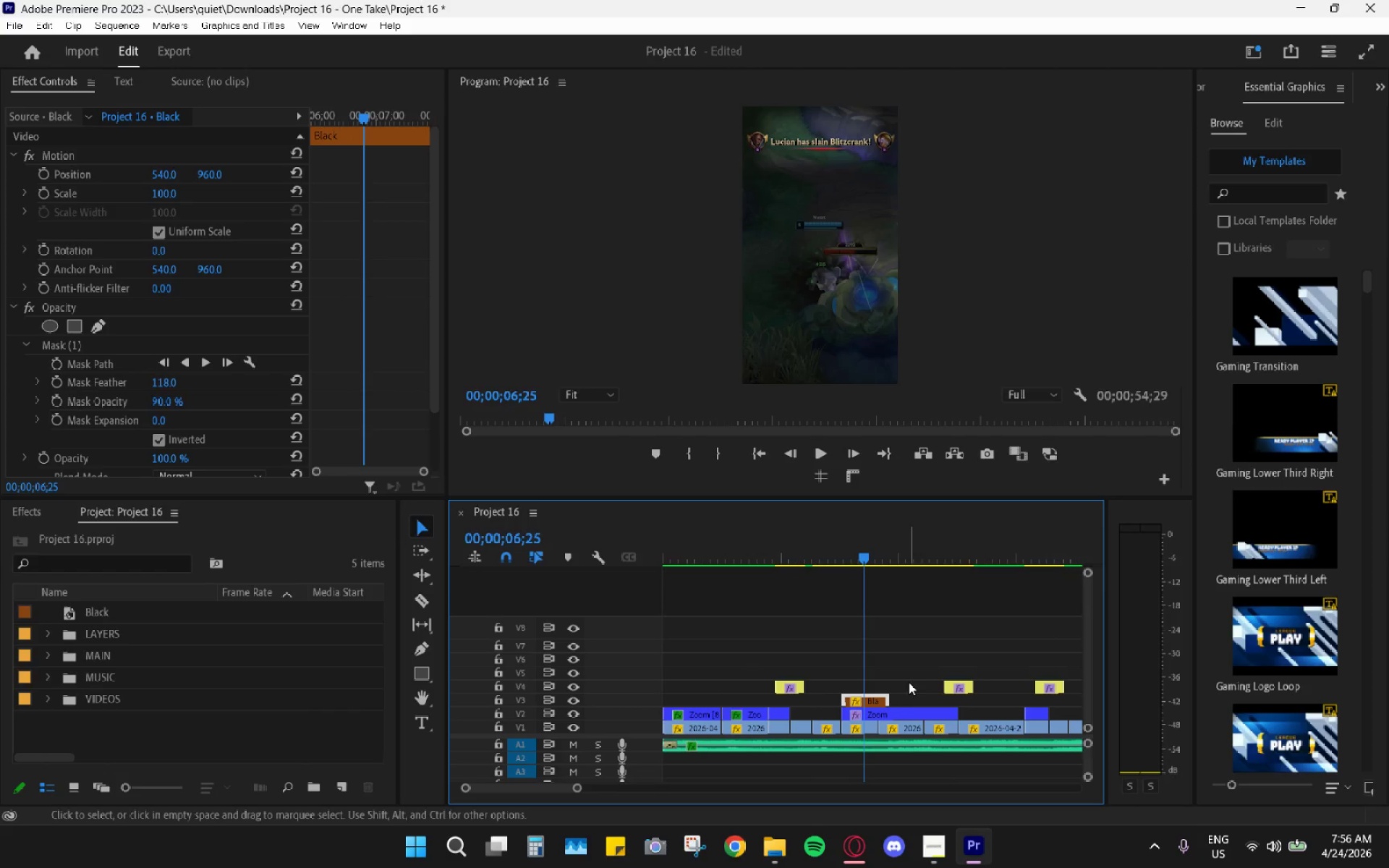 
hold_key(key=AltLeft, duration=0.66)
 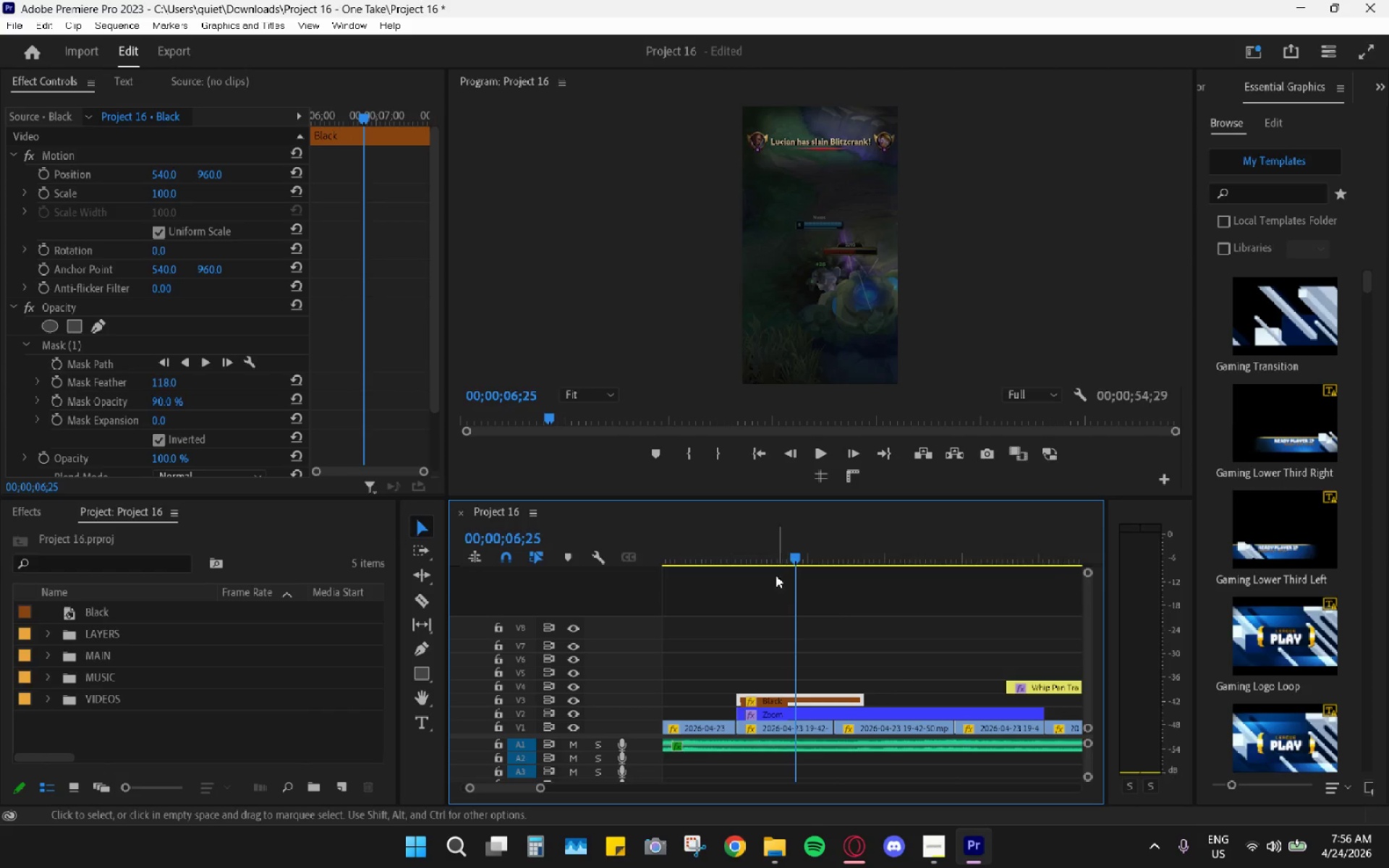 
left_click_drag(start_coordinate=[770, 574], to_coordinate=[742, 564])
 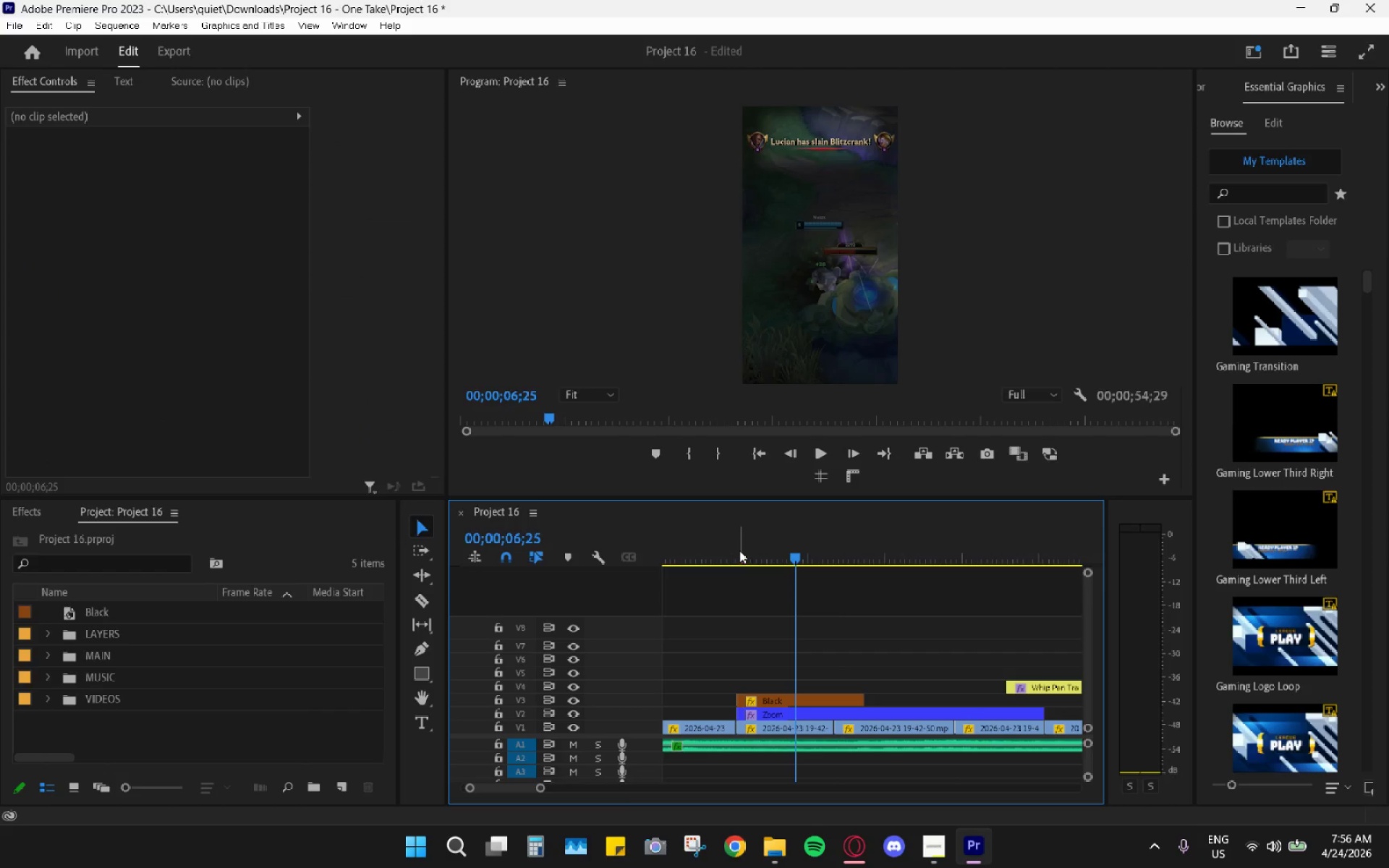 
left_click_drag(start_coordinate=[739, 548], to_coordinate=[729, 548])
 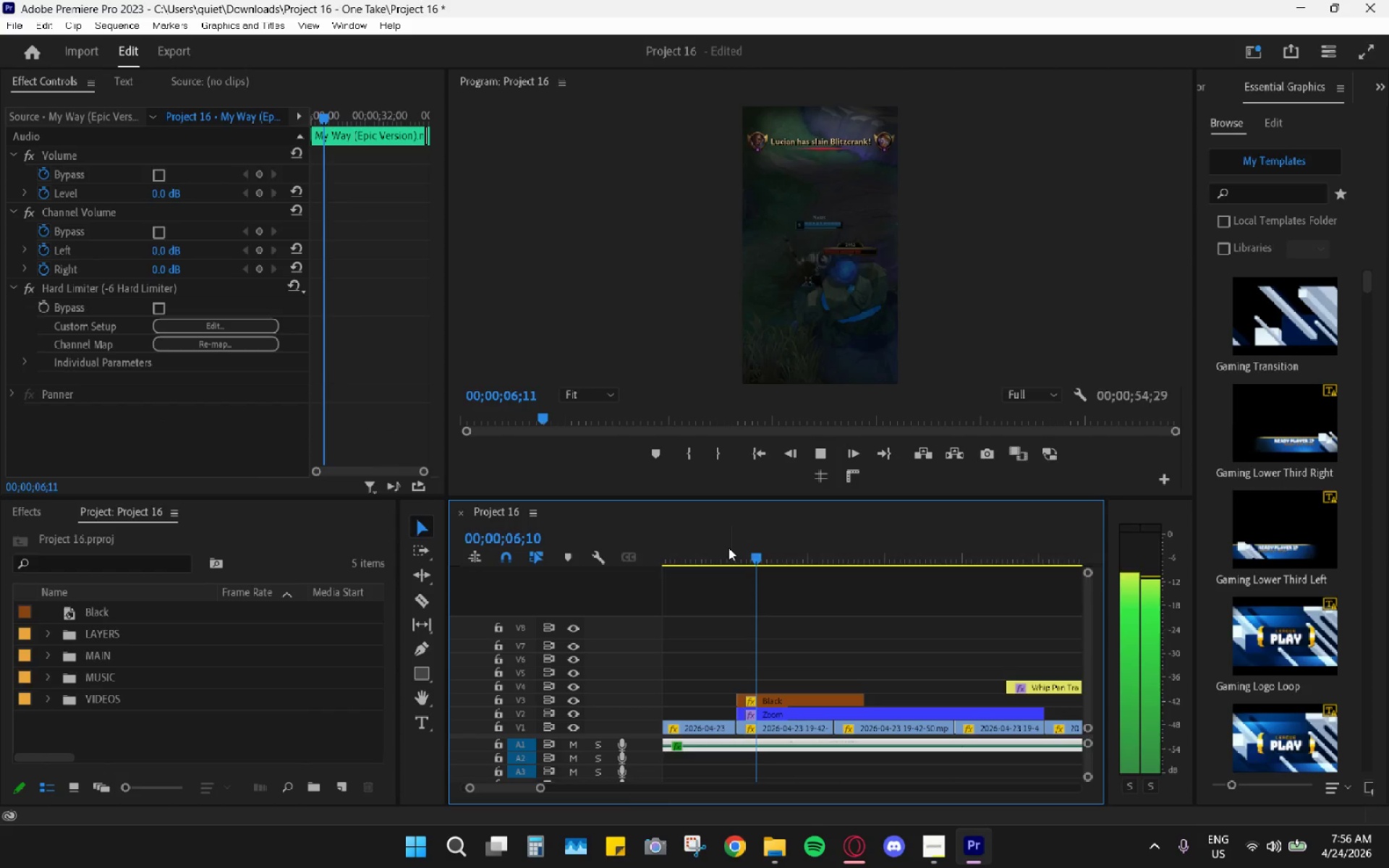 
scroll: coordinate [906, 696], scroll_direction: up, amount: 9.0
 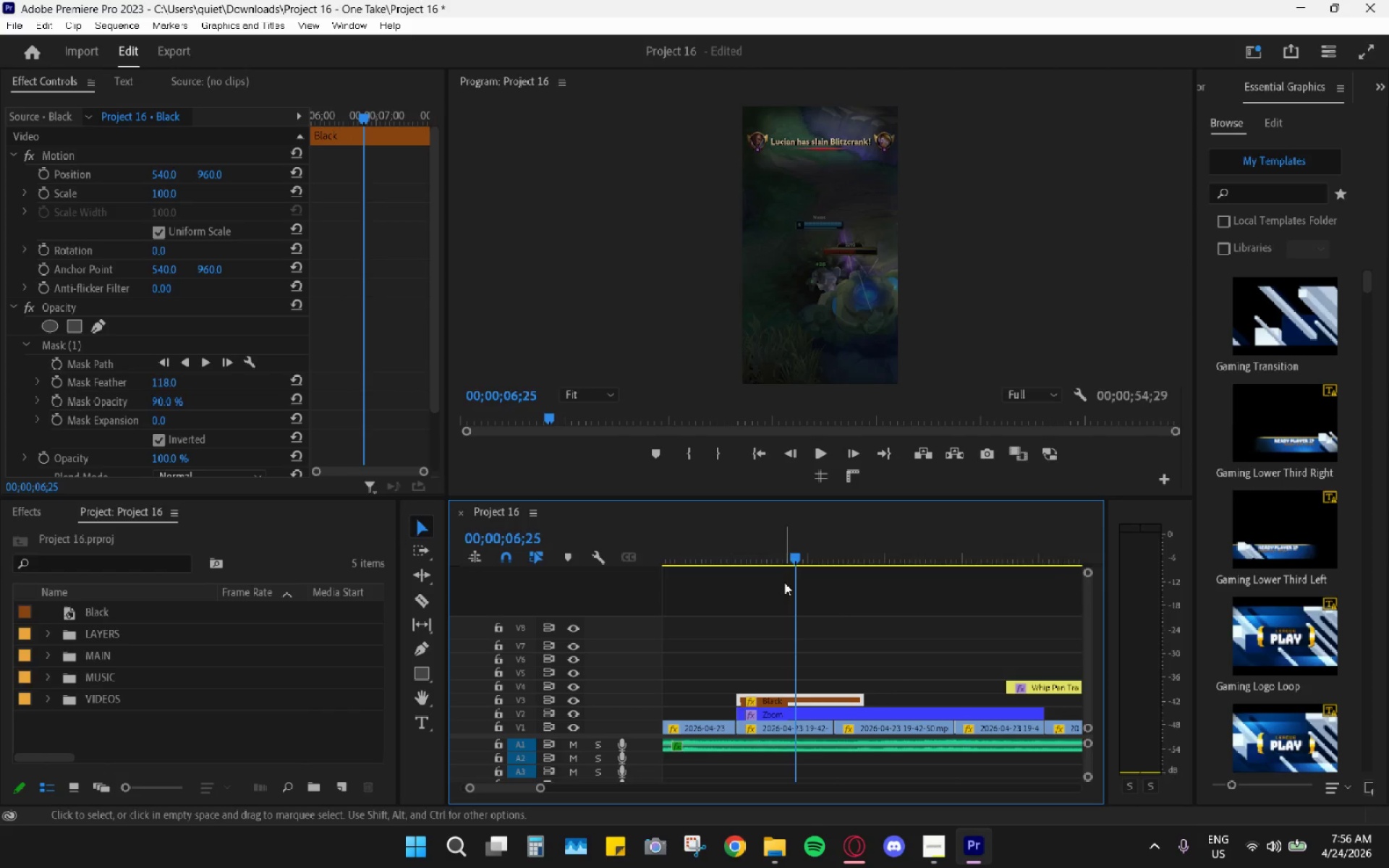 
key(Space)
 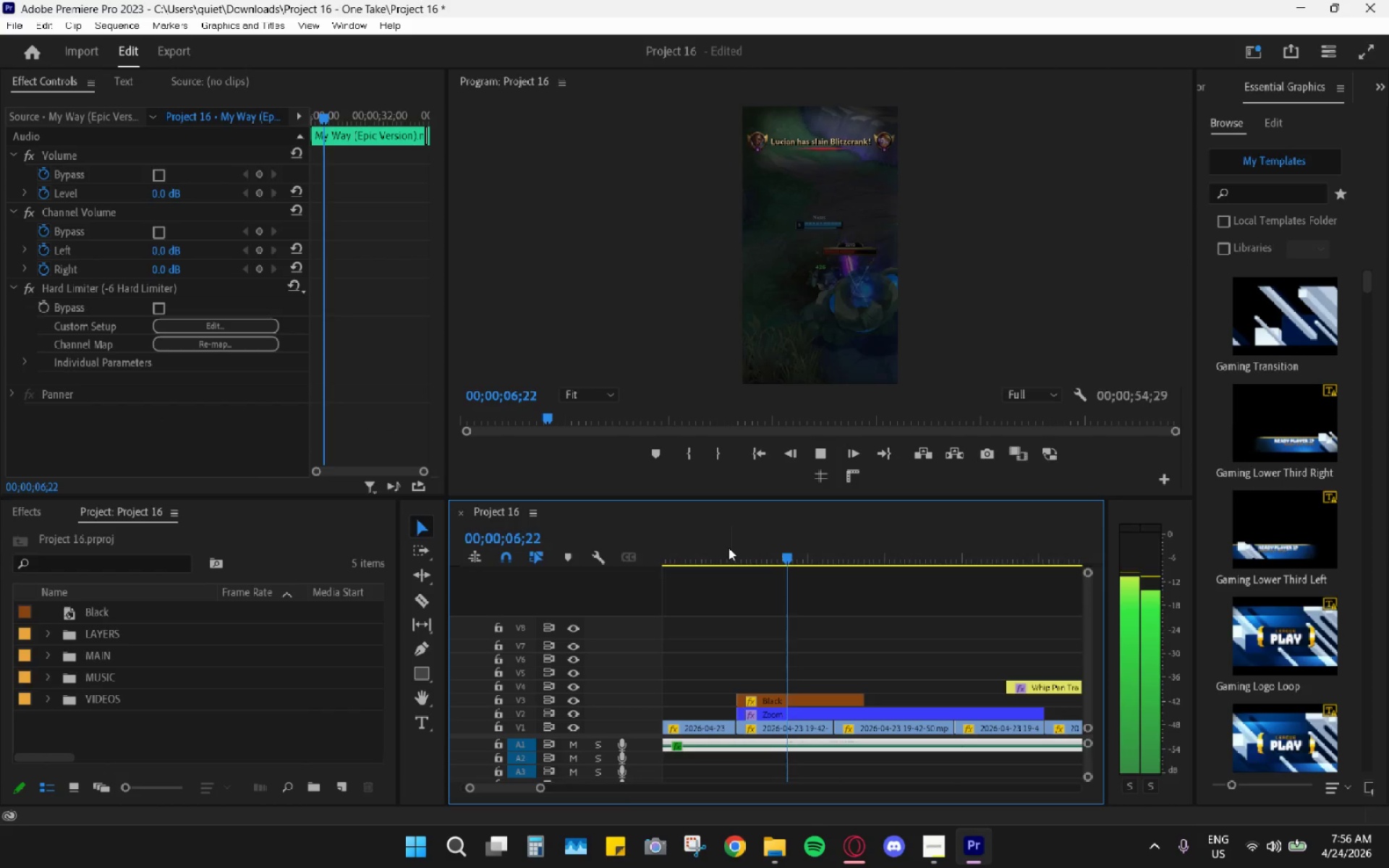 
key(Space)
 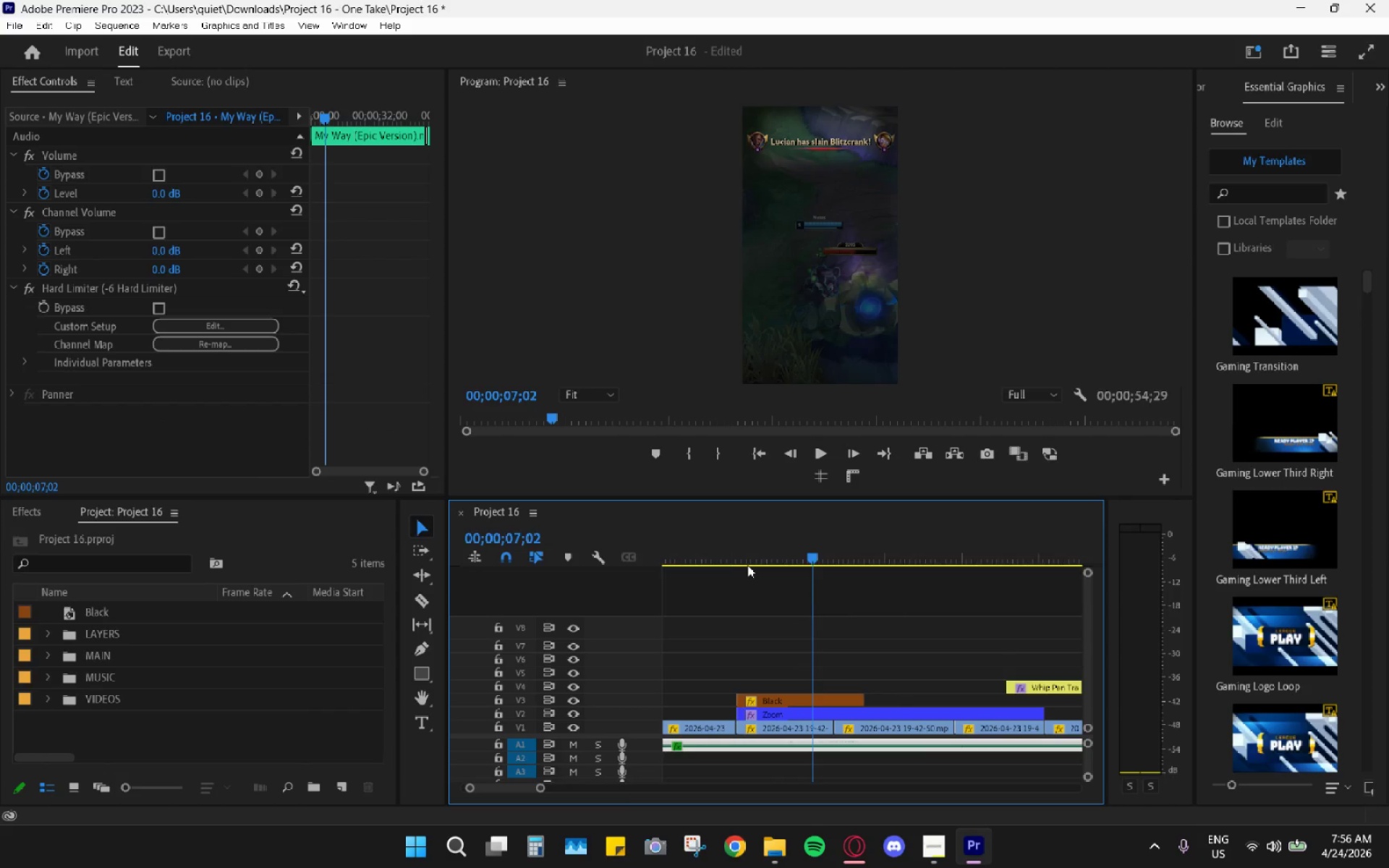 
left_click_drag(start_coordinate=[749, 558], to_coordinate=[767, 571])
 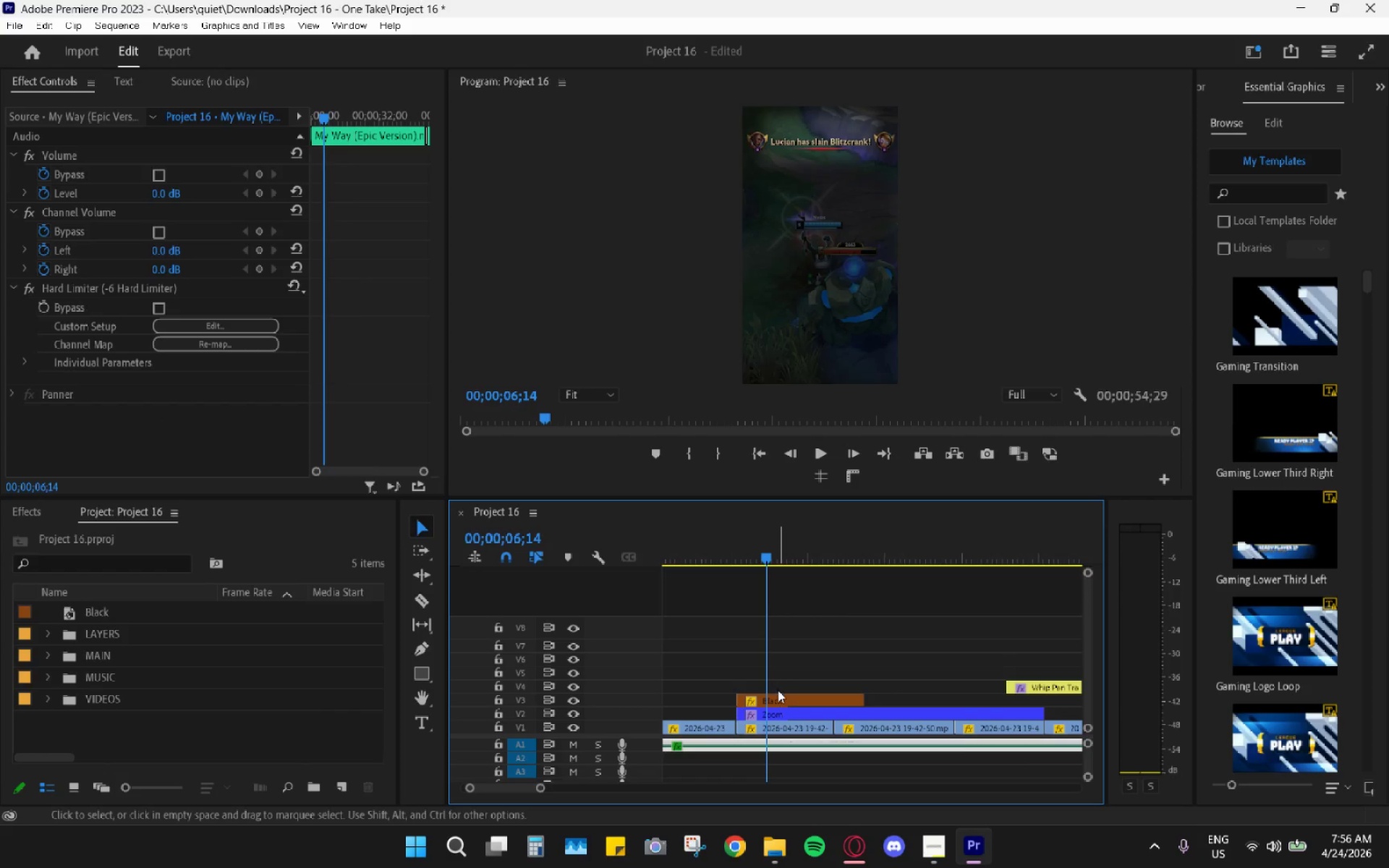 
left_click_drag(start_coordinate=[823, 698], to_coordinate=[862, 700])
 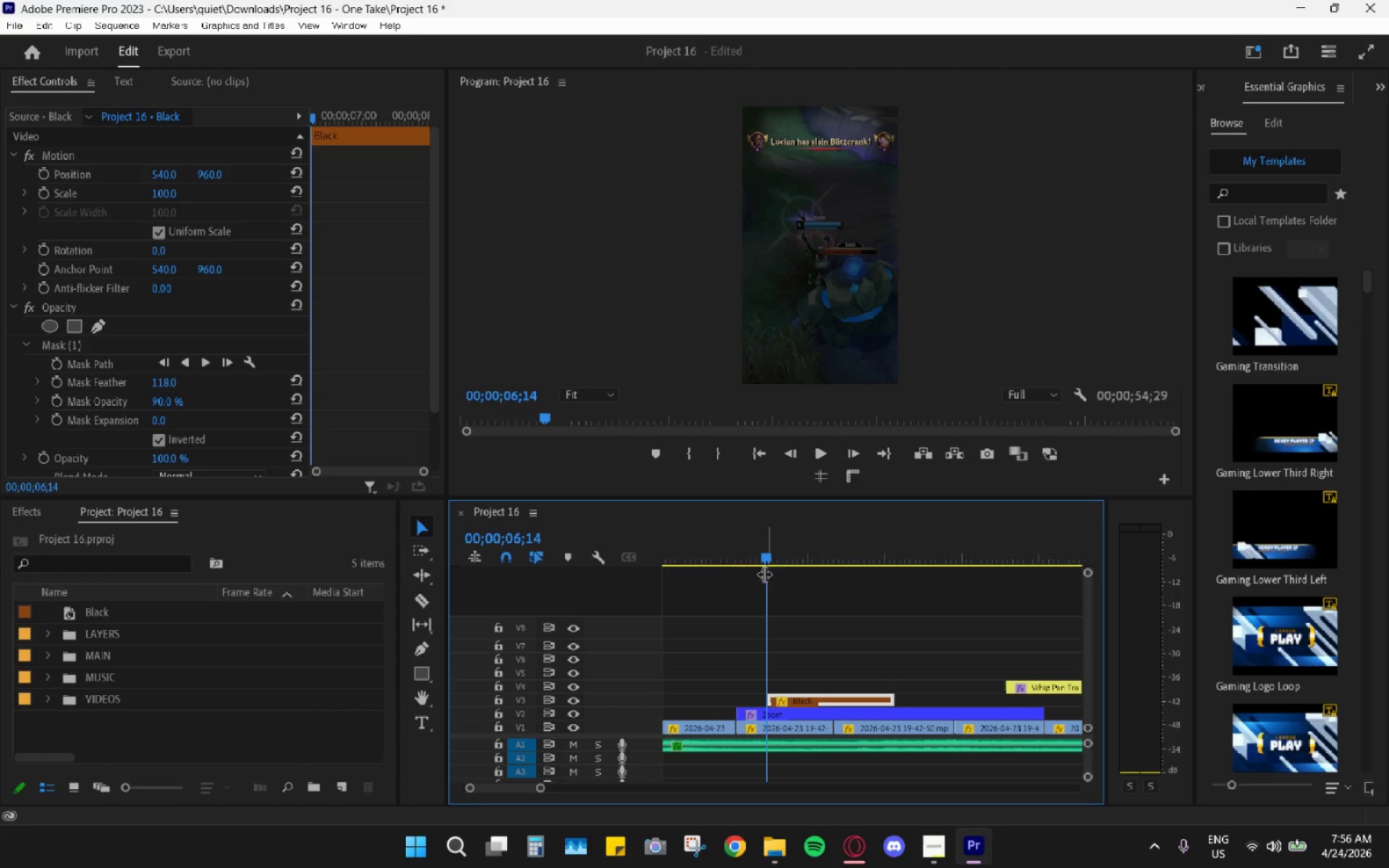 
left_click_drag(start_coordinate=[747, 568], to_coordinate=[739, 568])
 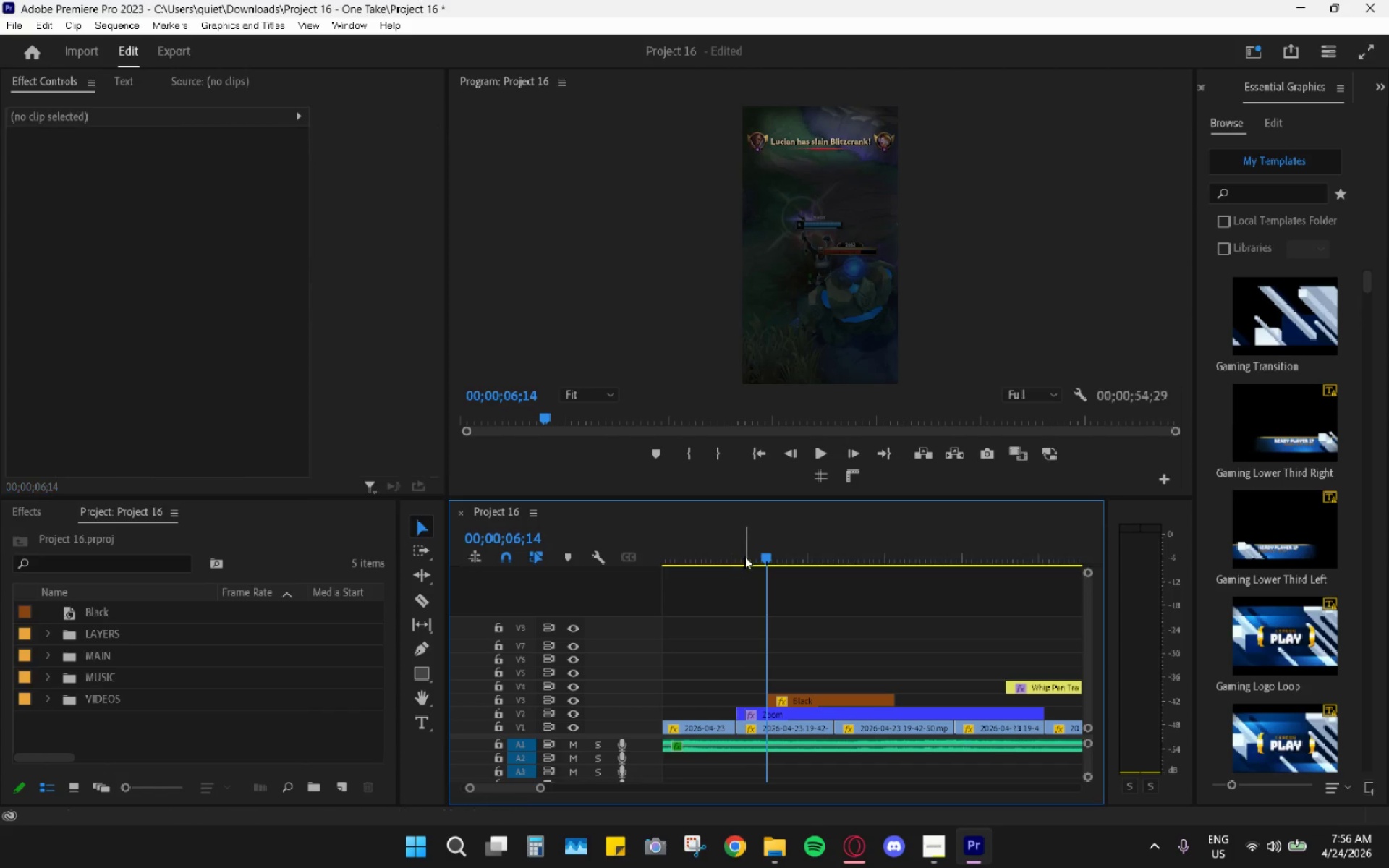 
left_click([744, 556])
 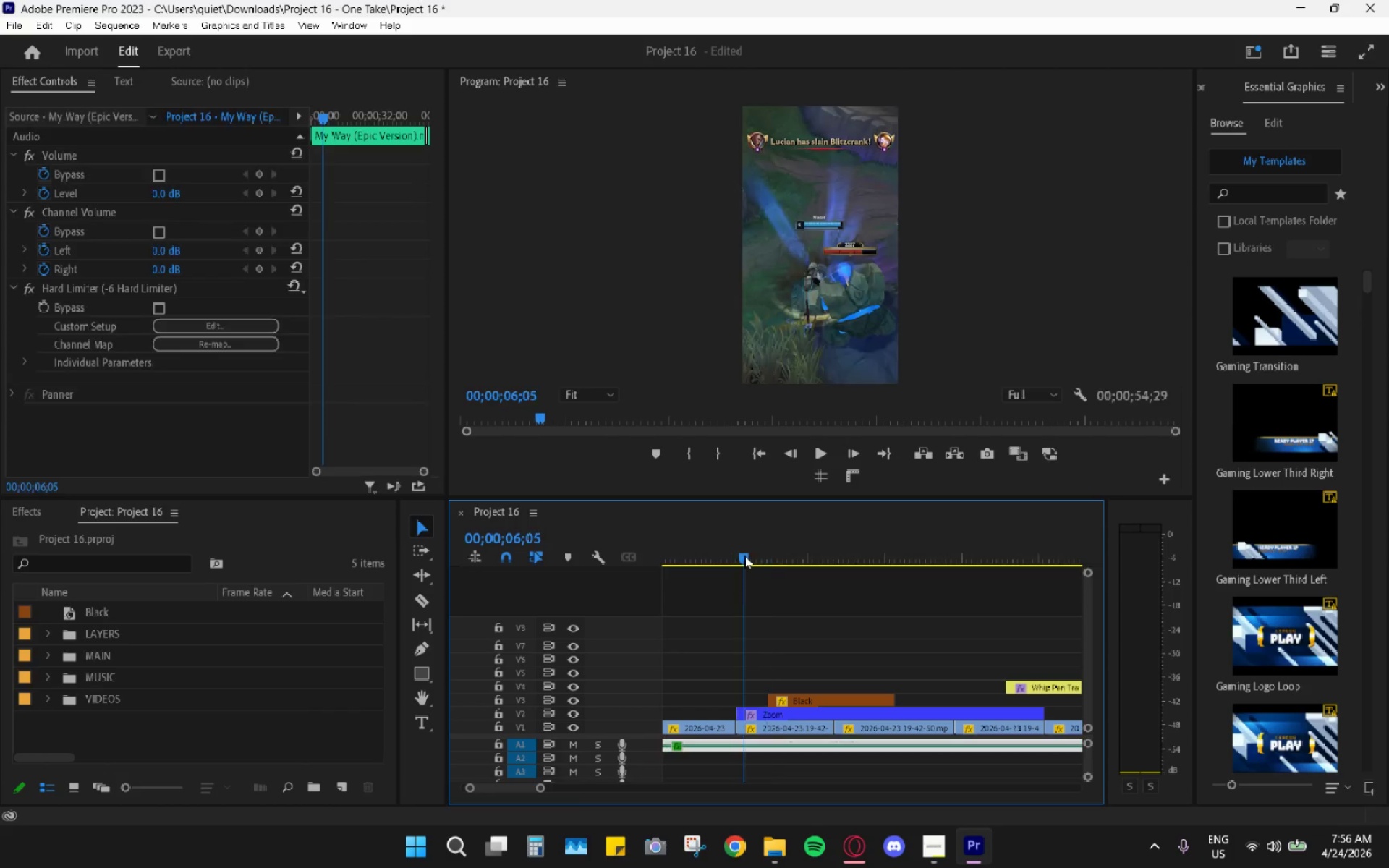 
key(Space)
 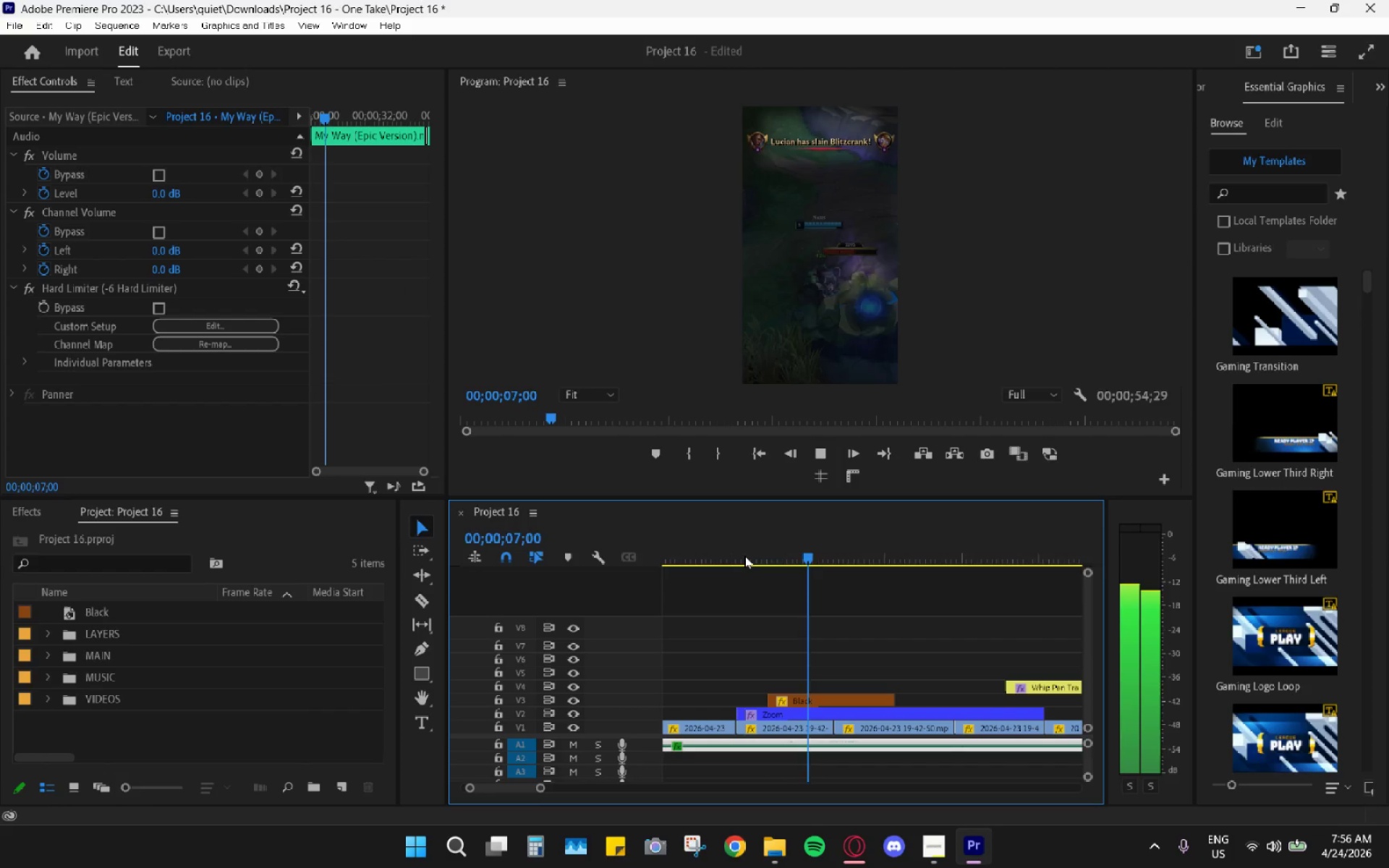 
key(Space)
 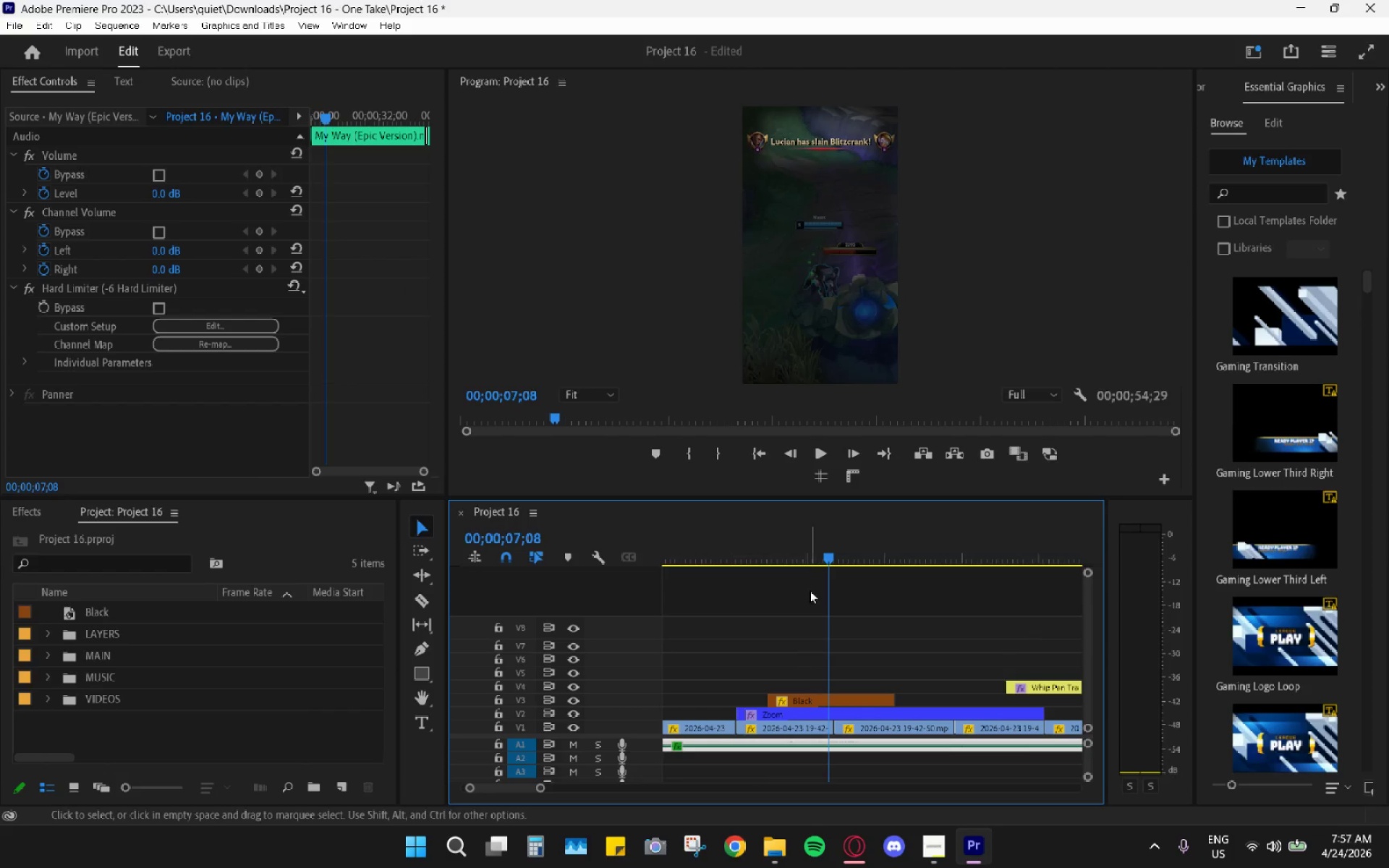 
left_click_drag(start_coordinate=[783, 563], to_coordinate=[799, 603])
 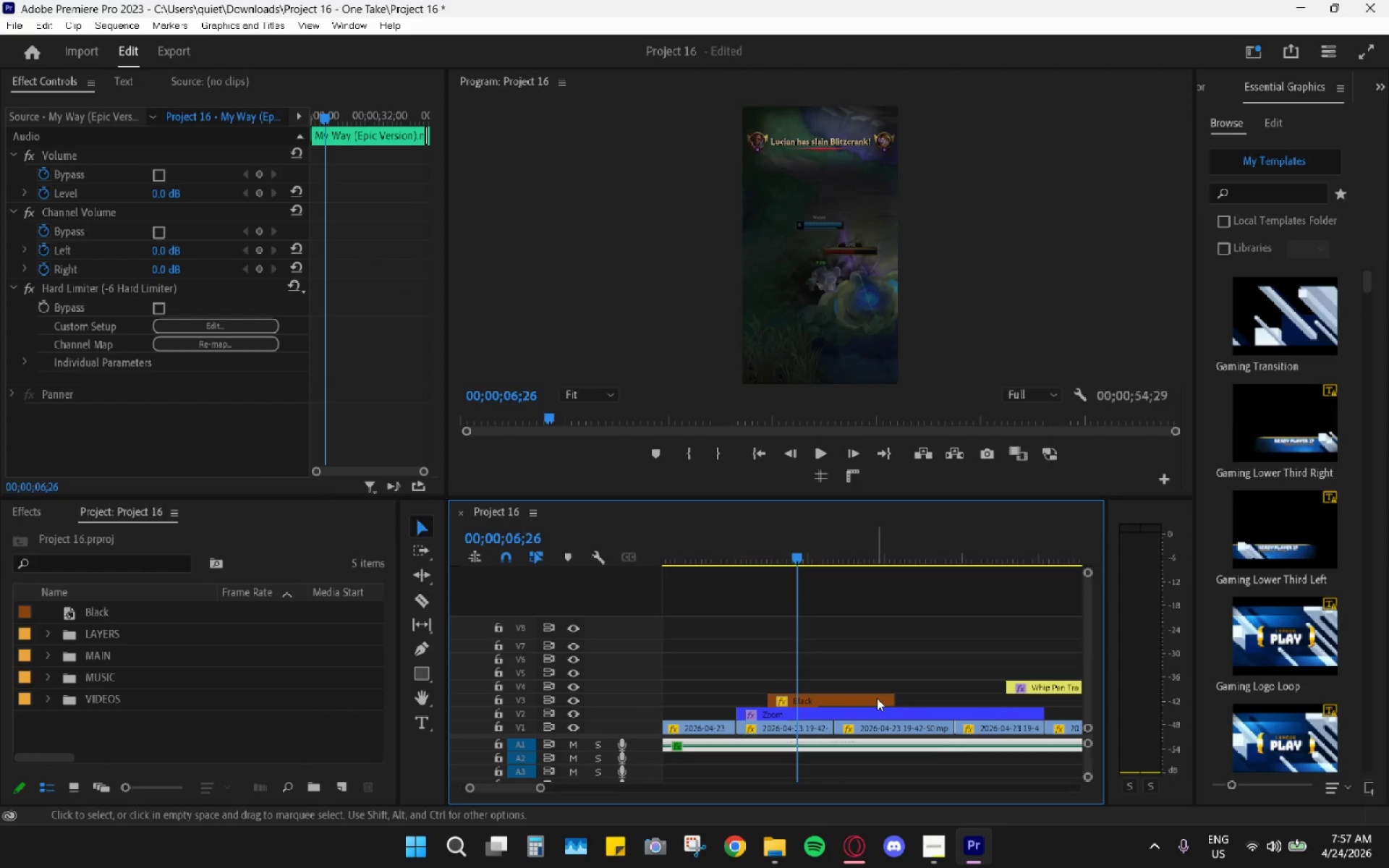 
left_click_drag(start_coordinate=[888, 698], to_coordinate=[1034, 702])
 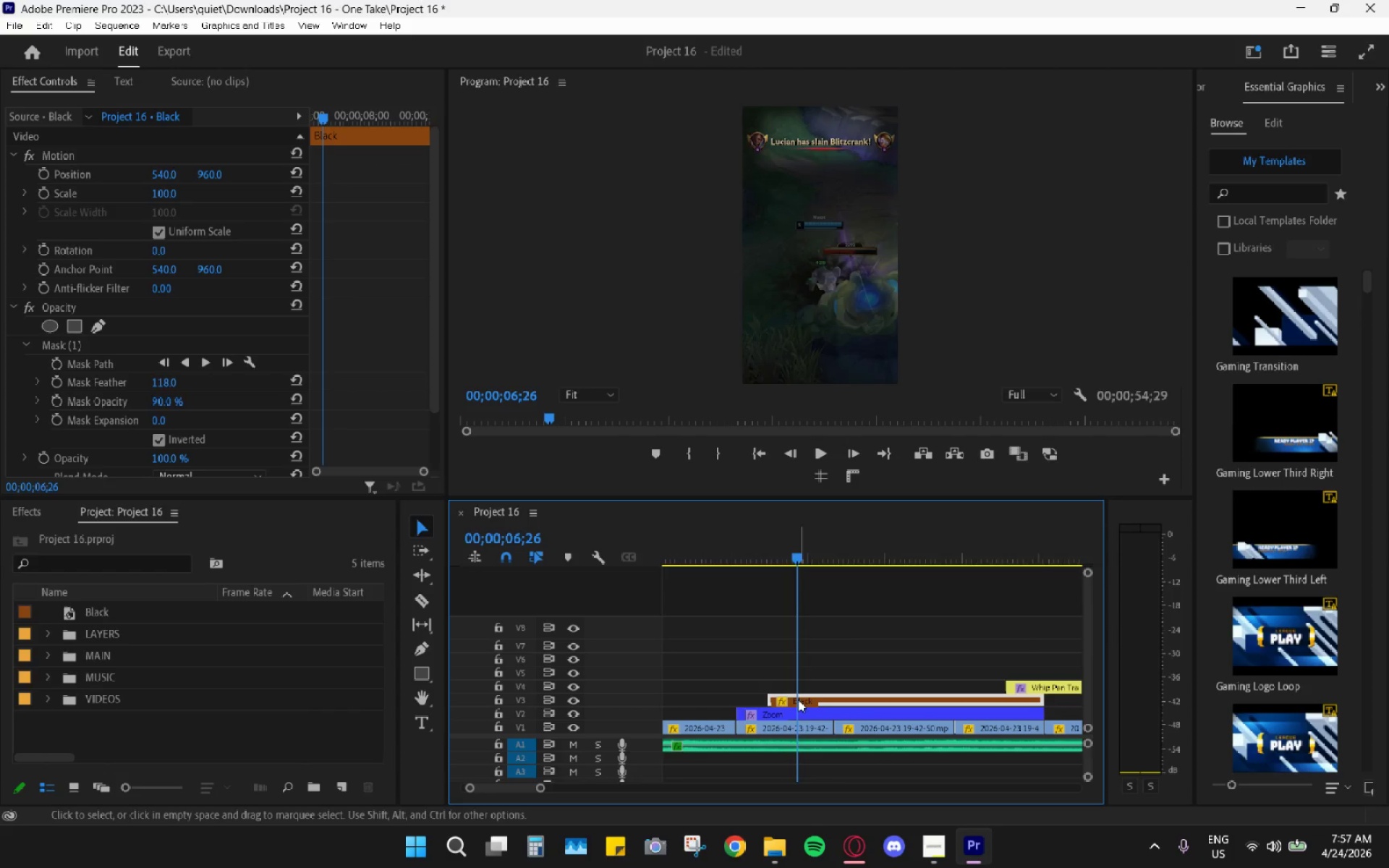 
left_click_drag(start_coordinate=[769, 696], to_coordinate=[742, 697])
 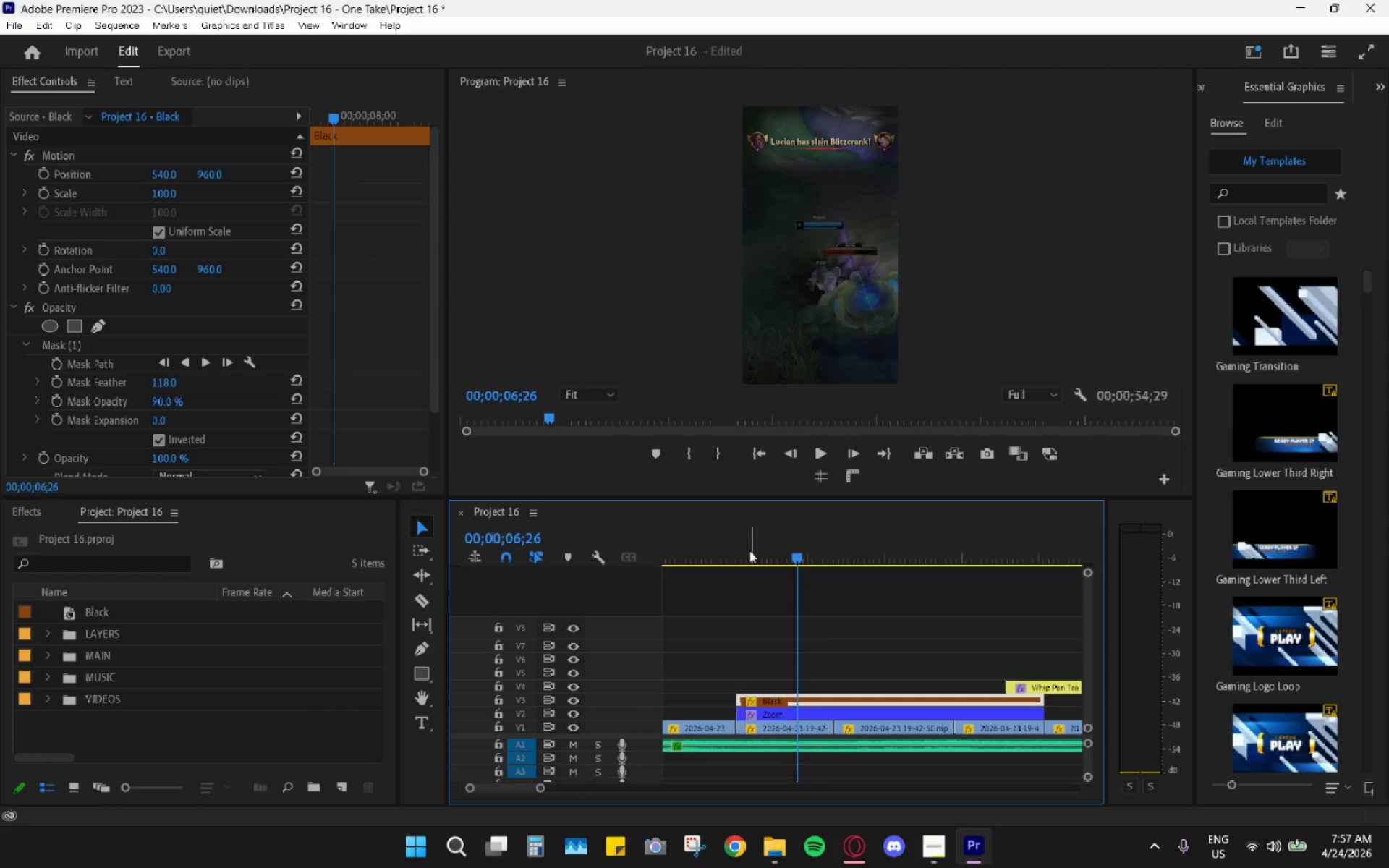 
left_click_drag(start_coordinate=[749, 547], to_coordinate=[792, 564])
 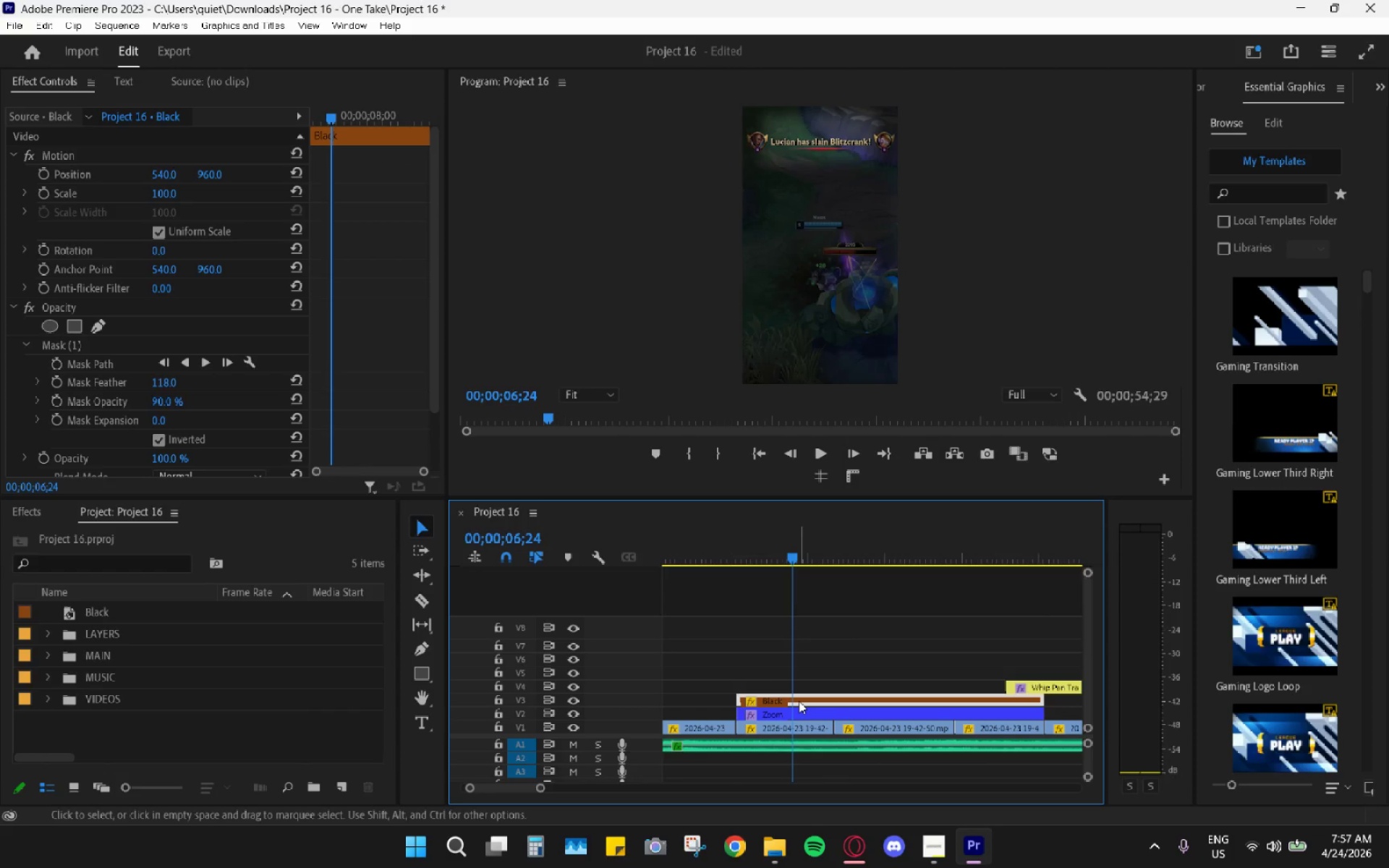 
left_click([799, 701])
 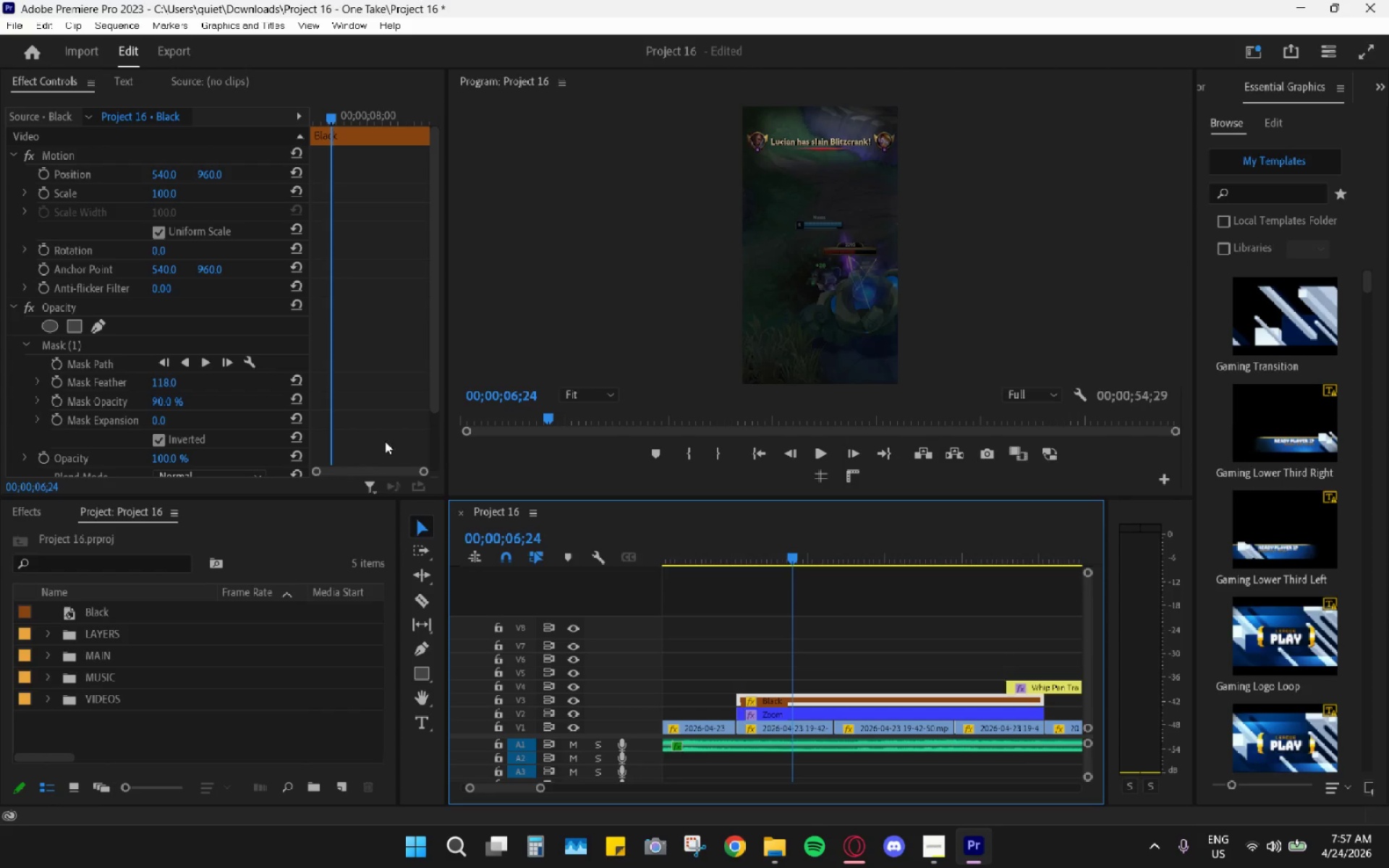 
scroll: coordinate [356, 422], scroll_direction: down, amount: 5.0
 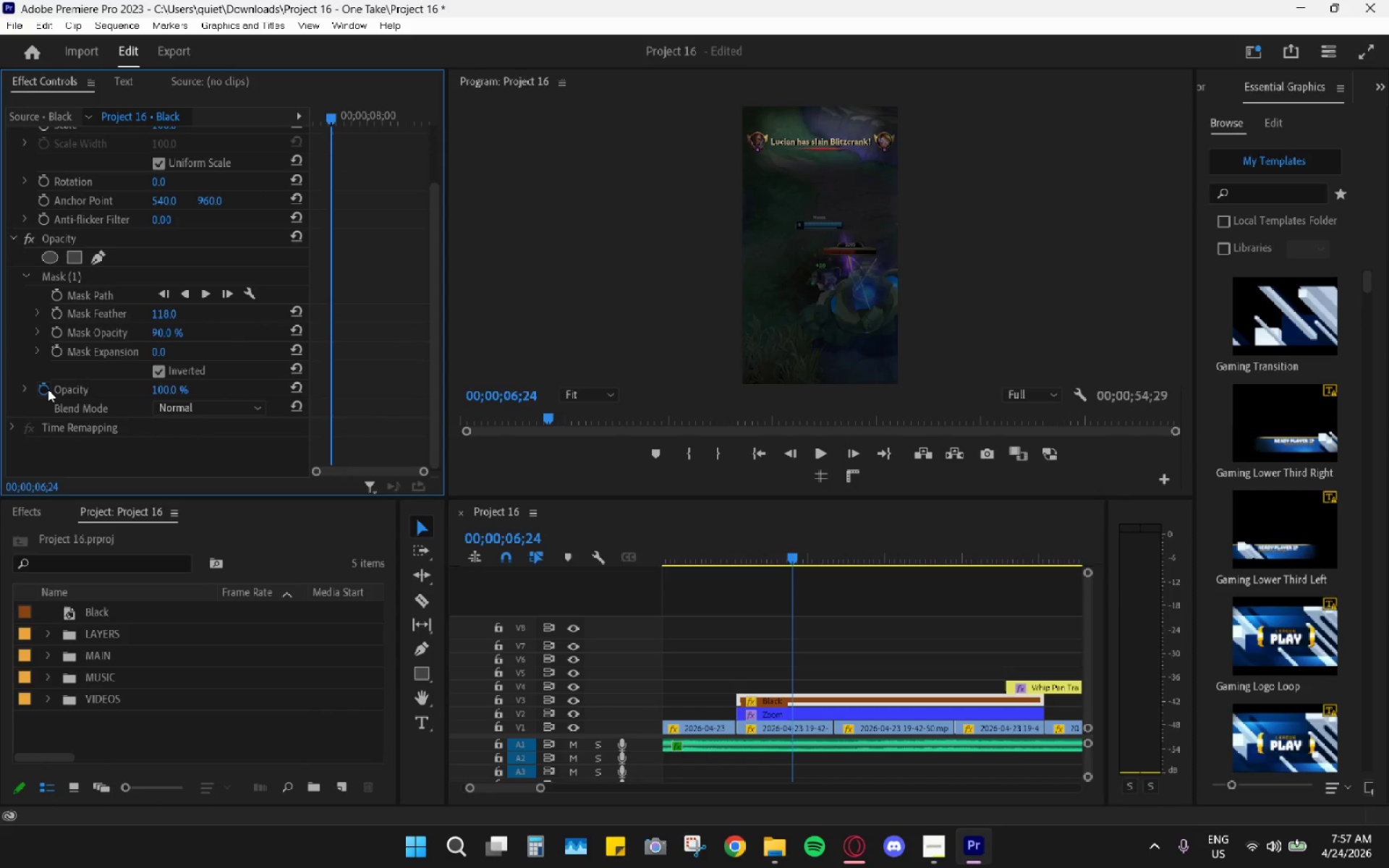 
left_click([48, 389])
 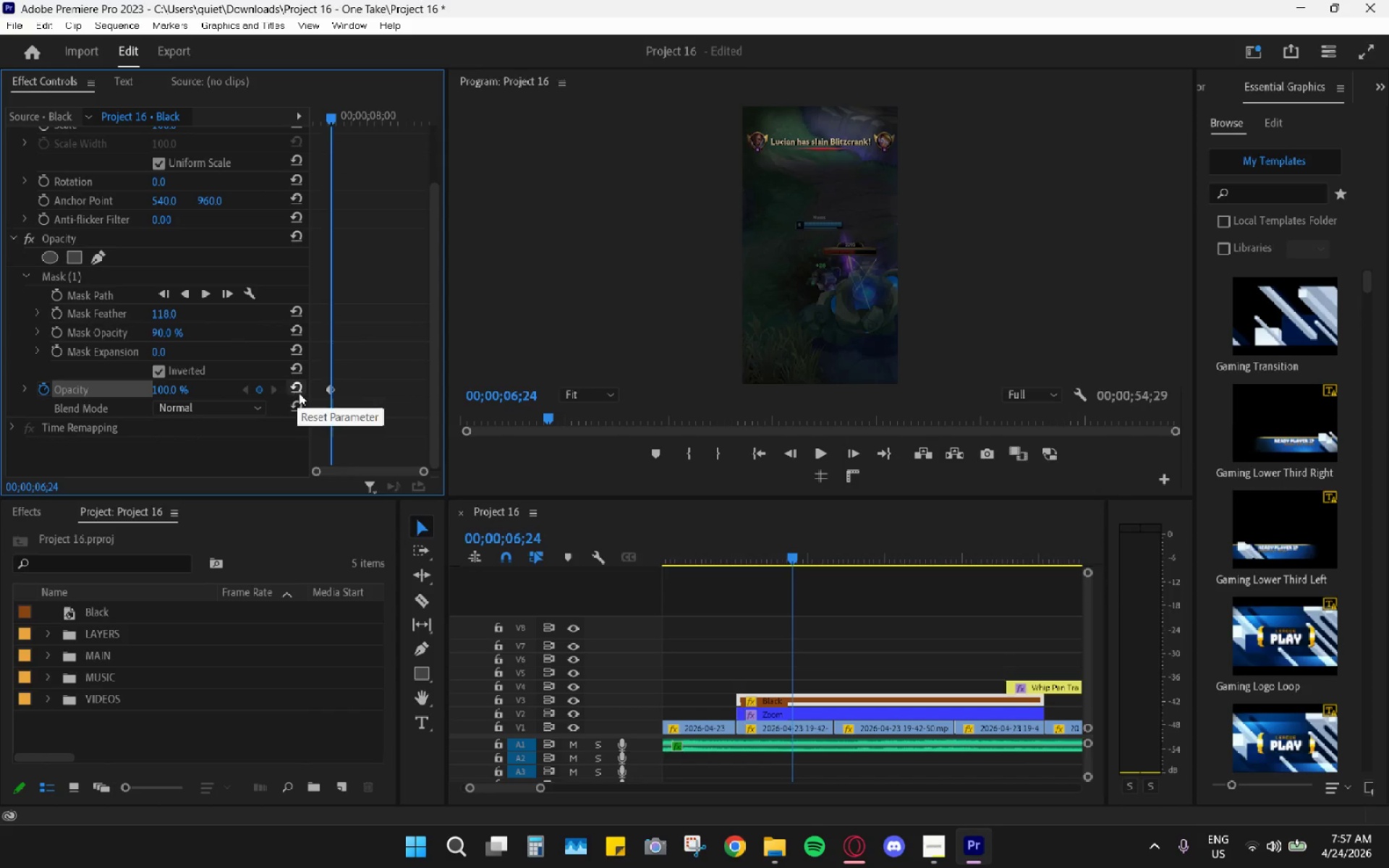 
wait(5.11)
 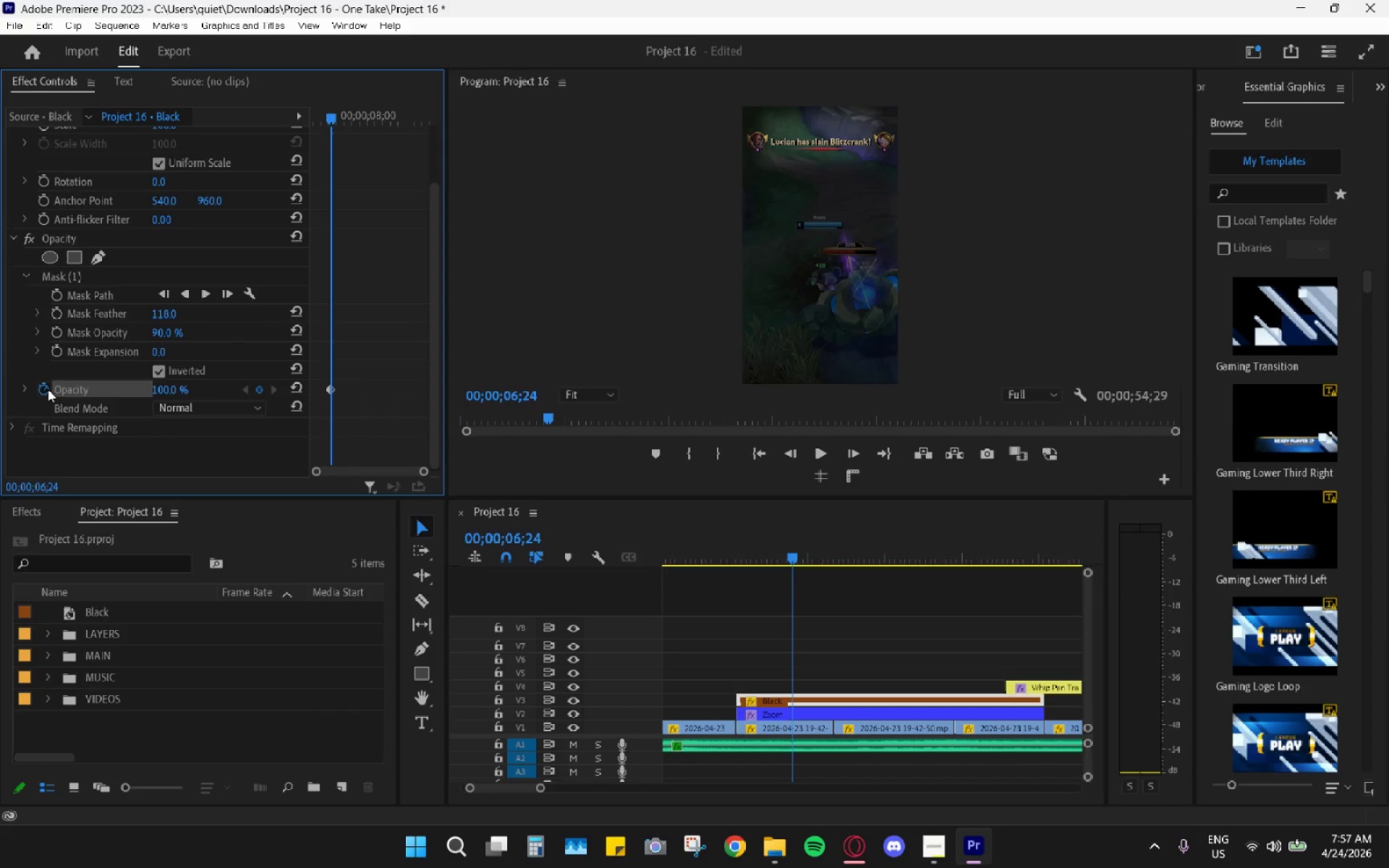 
left_click_drag(start_coordinate=[178, 391], to_coordinate=[194, 398])
 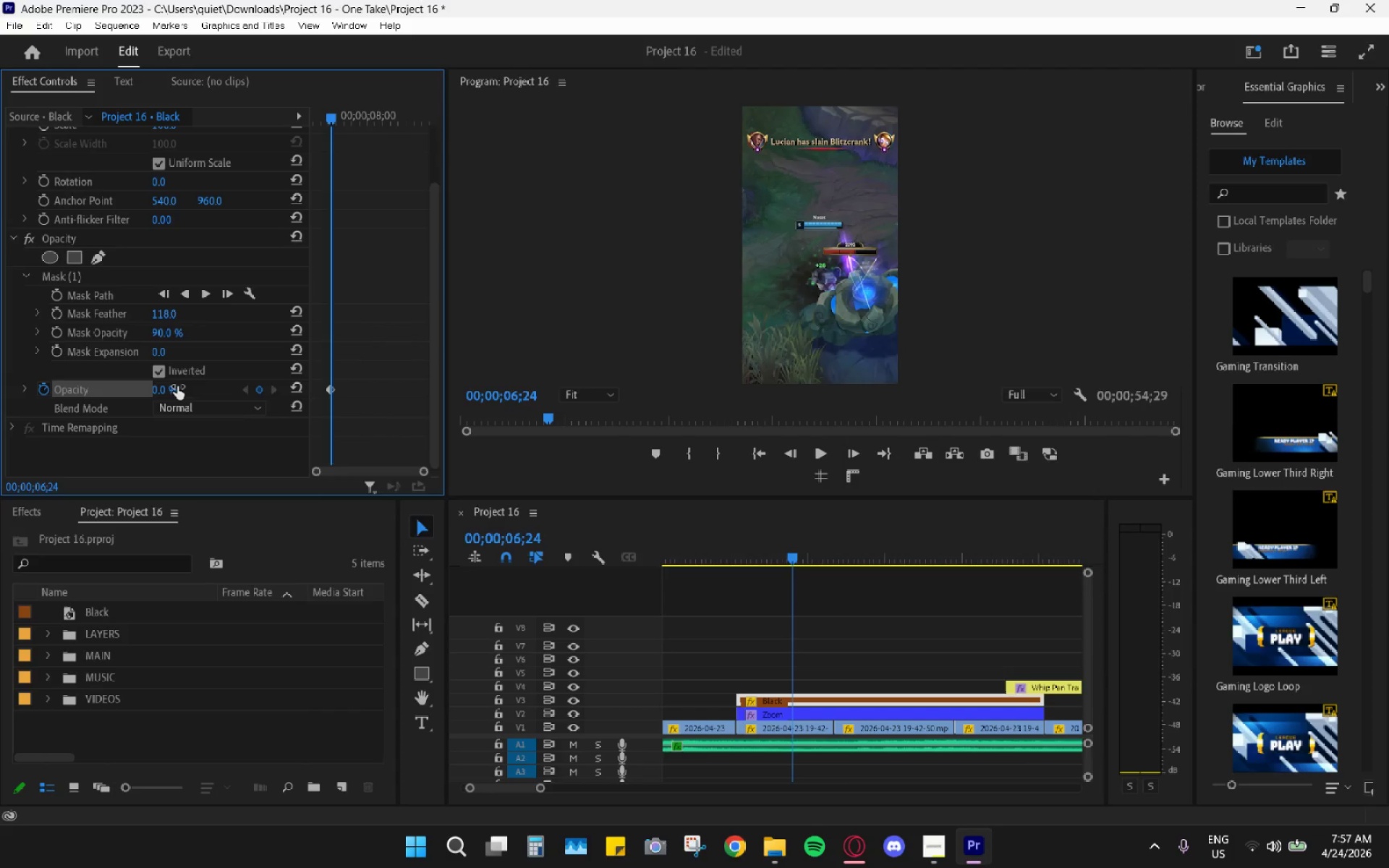 
key(Control+Z)
 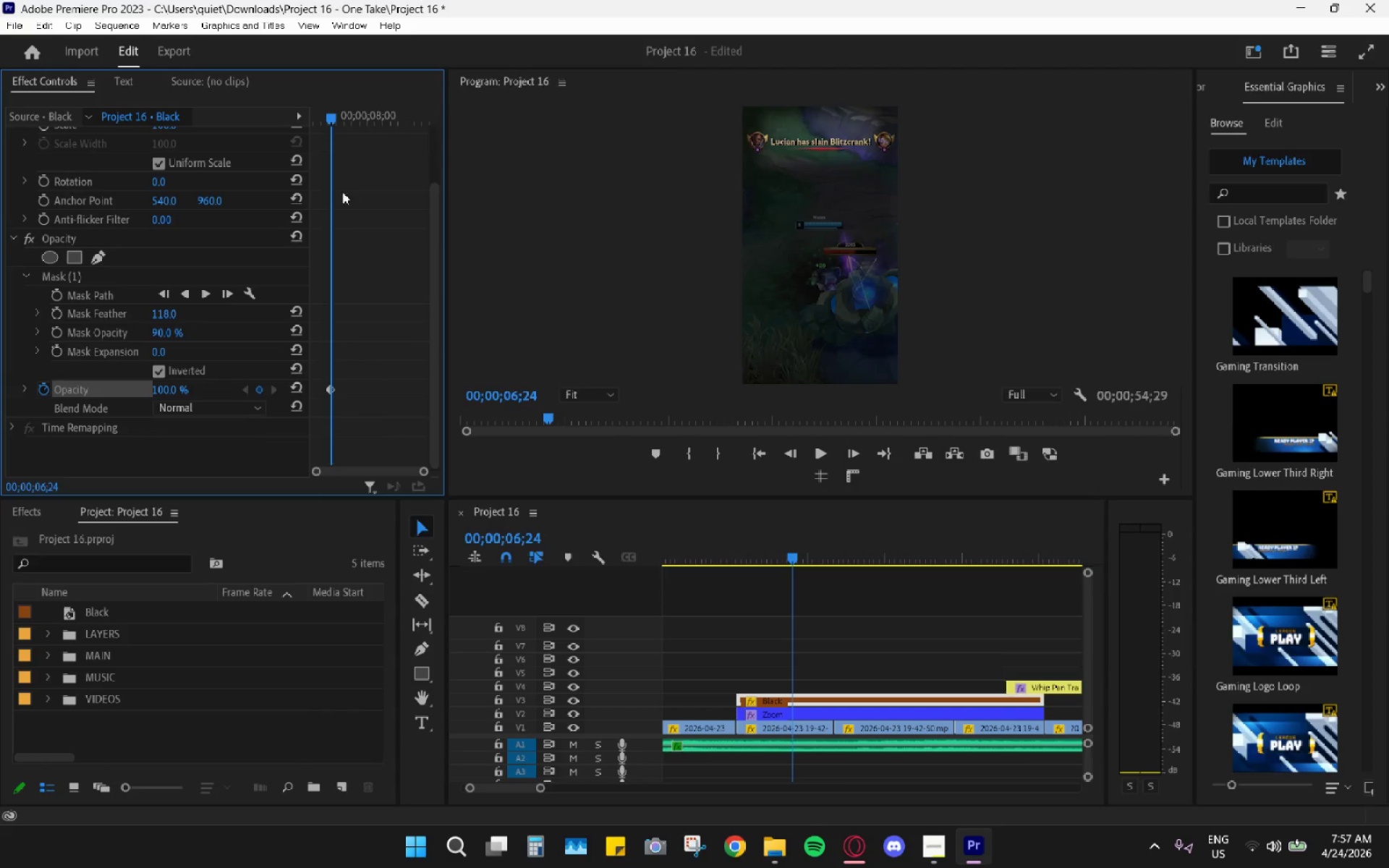 
left_click_drag(start_coordinate=[326, 120], to_coordinate=[292, 120])
 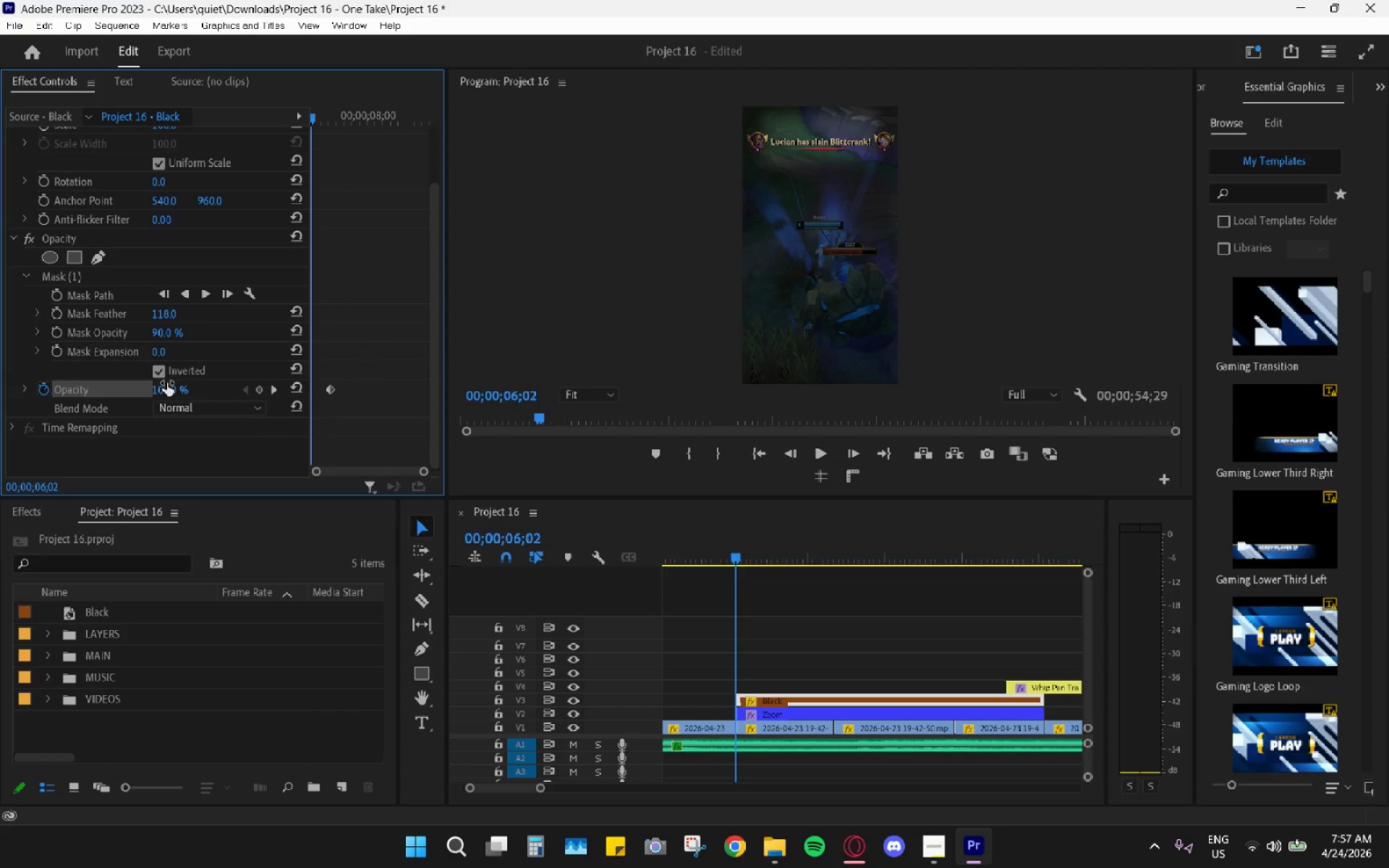 
left_click([166, 383])
 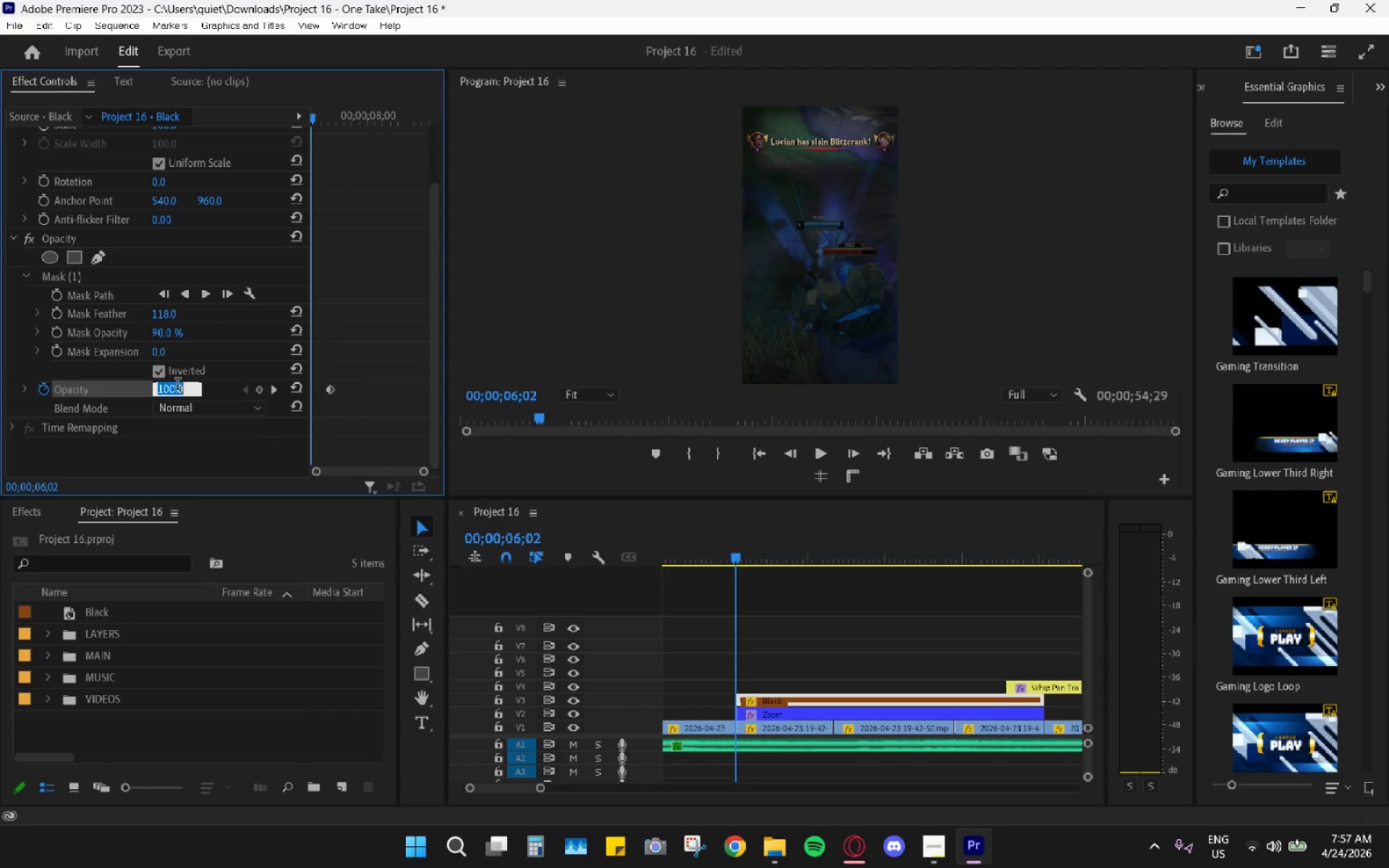 
key(Numpad0)
 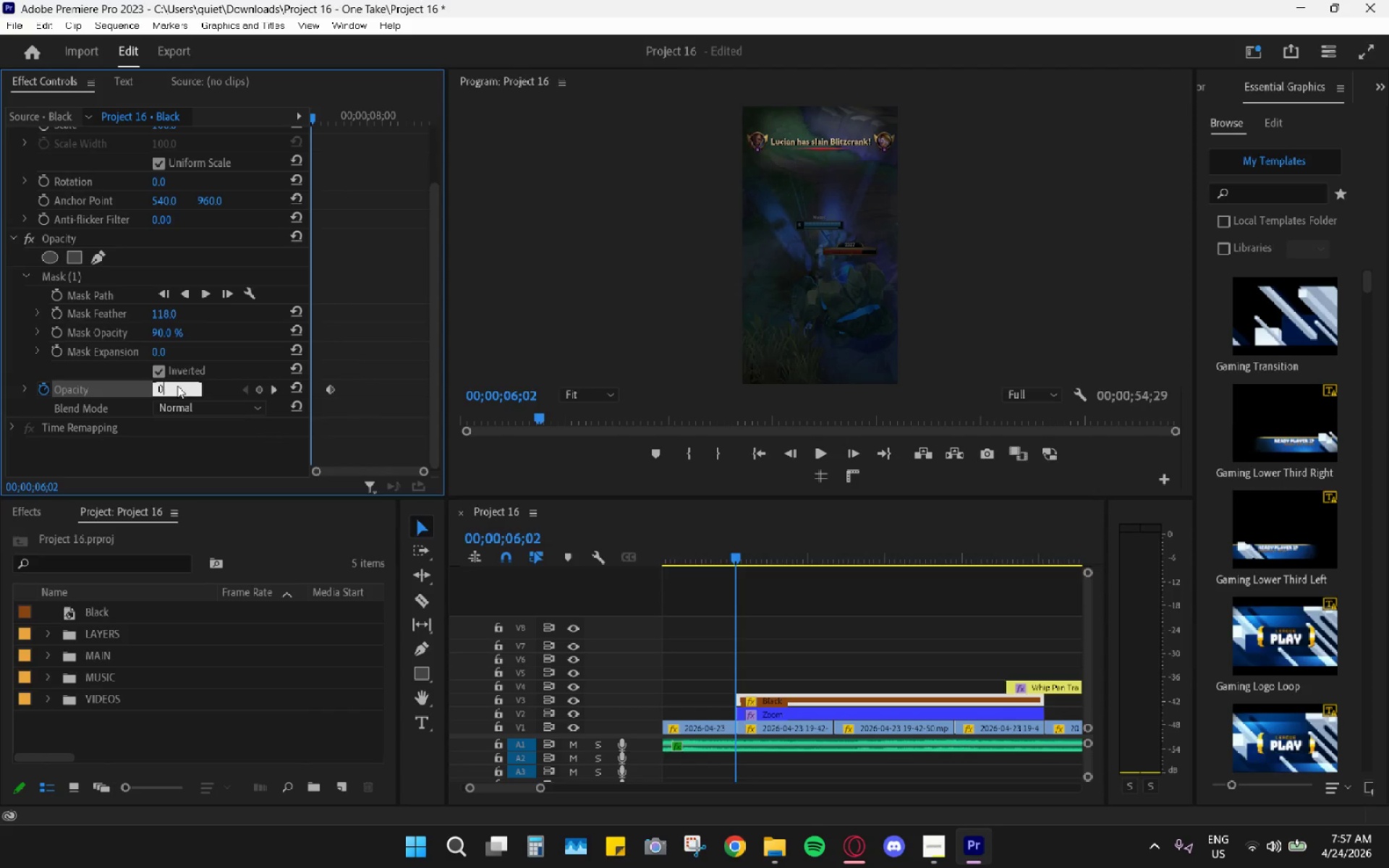 
key(Enter)
 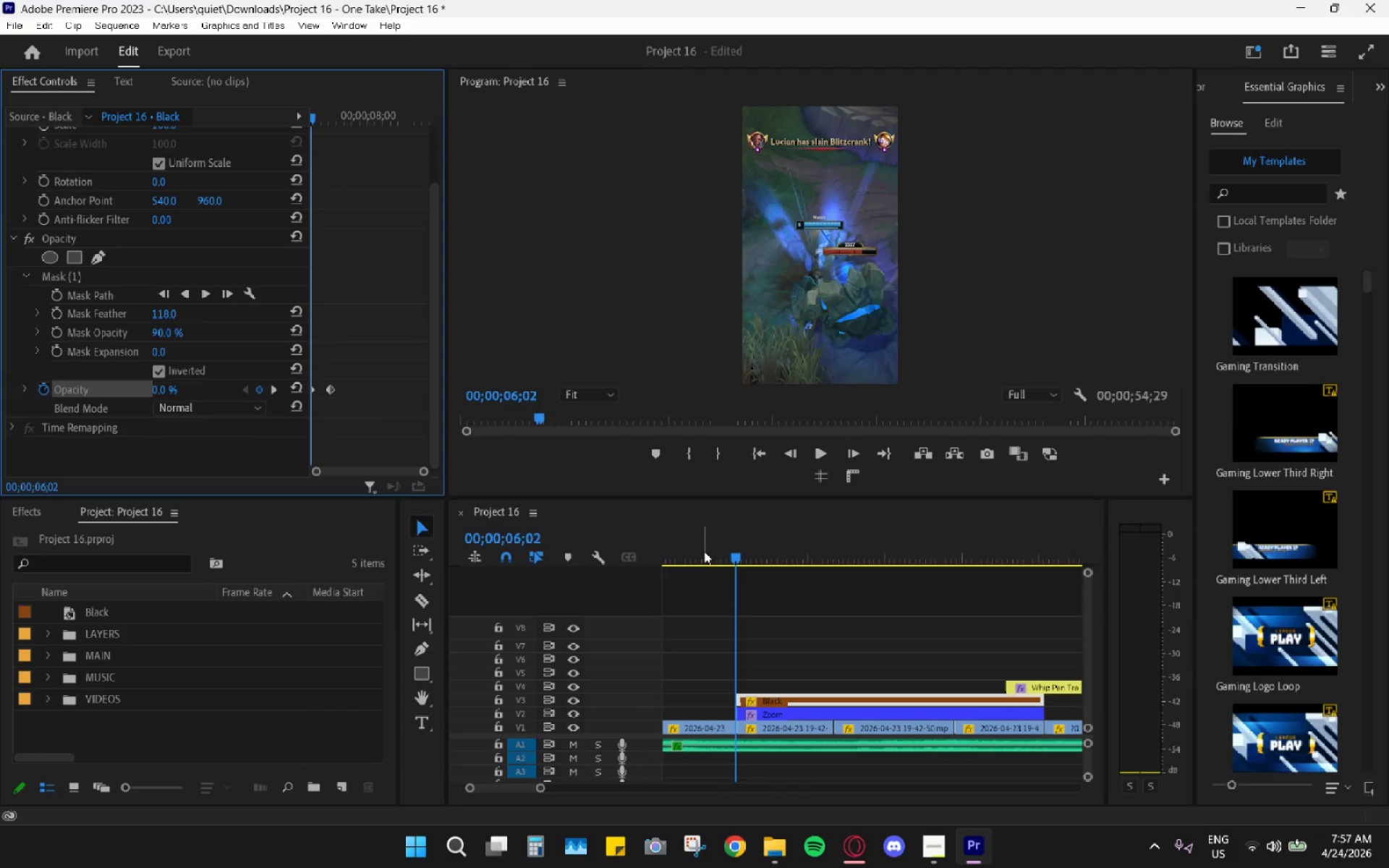 
key(Space)
 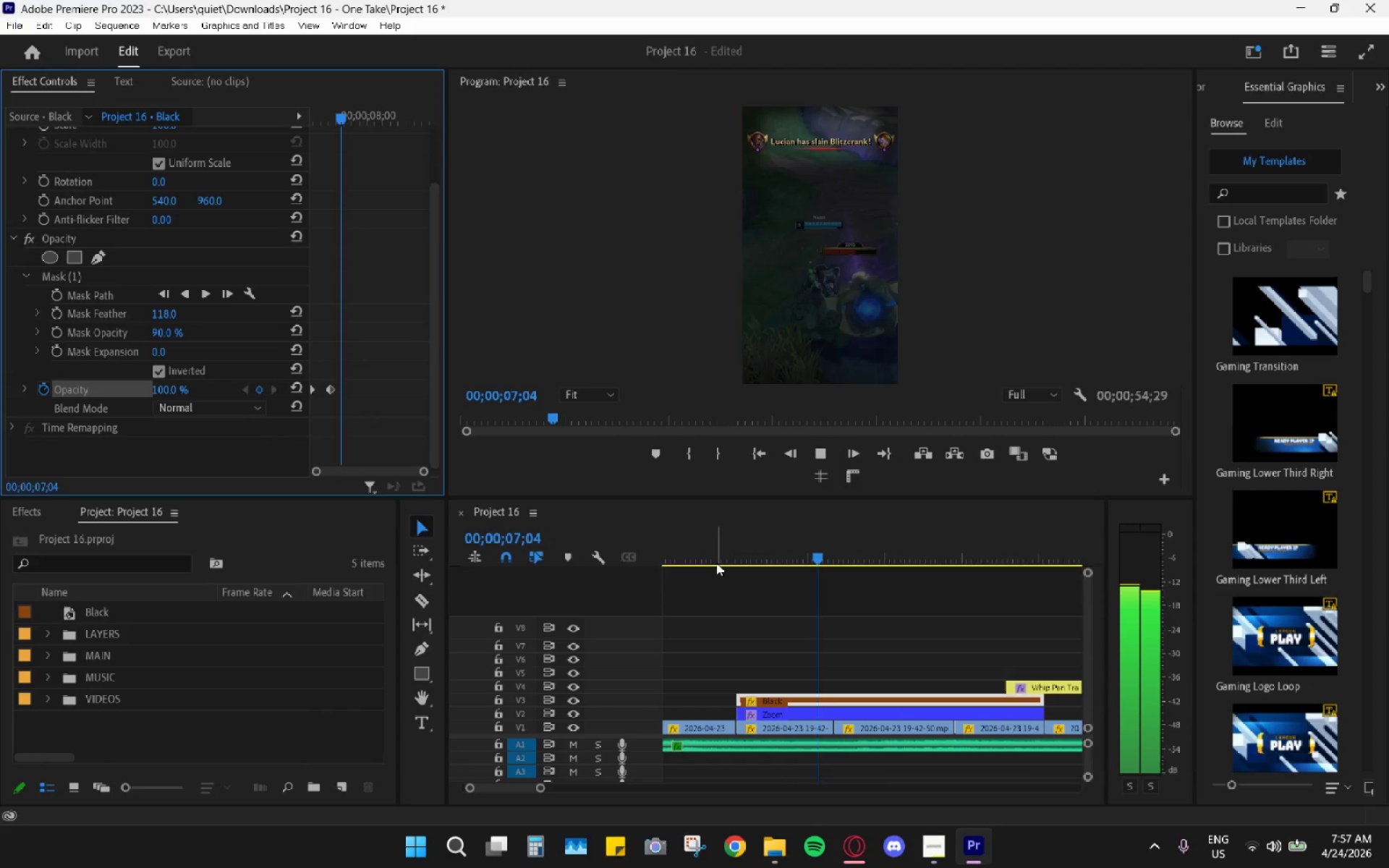 
key(Space)
 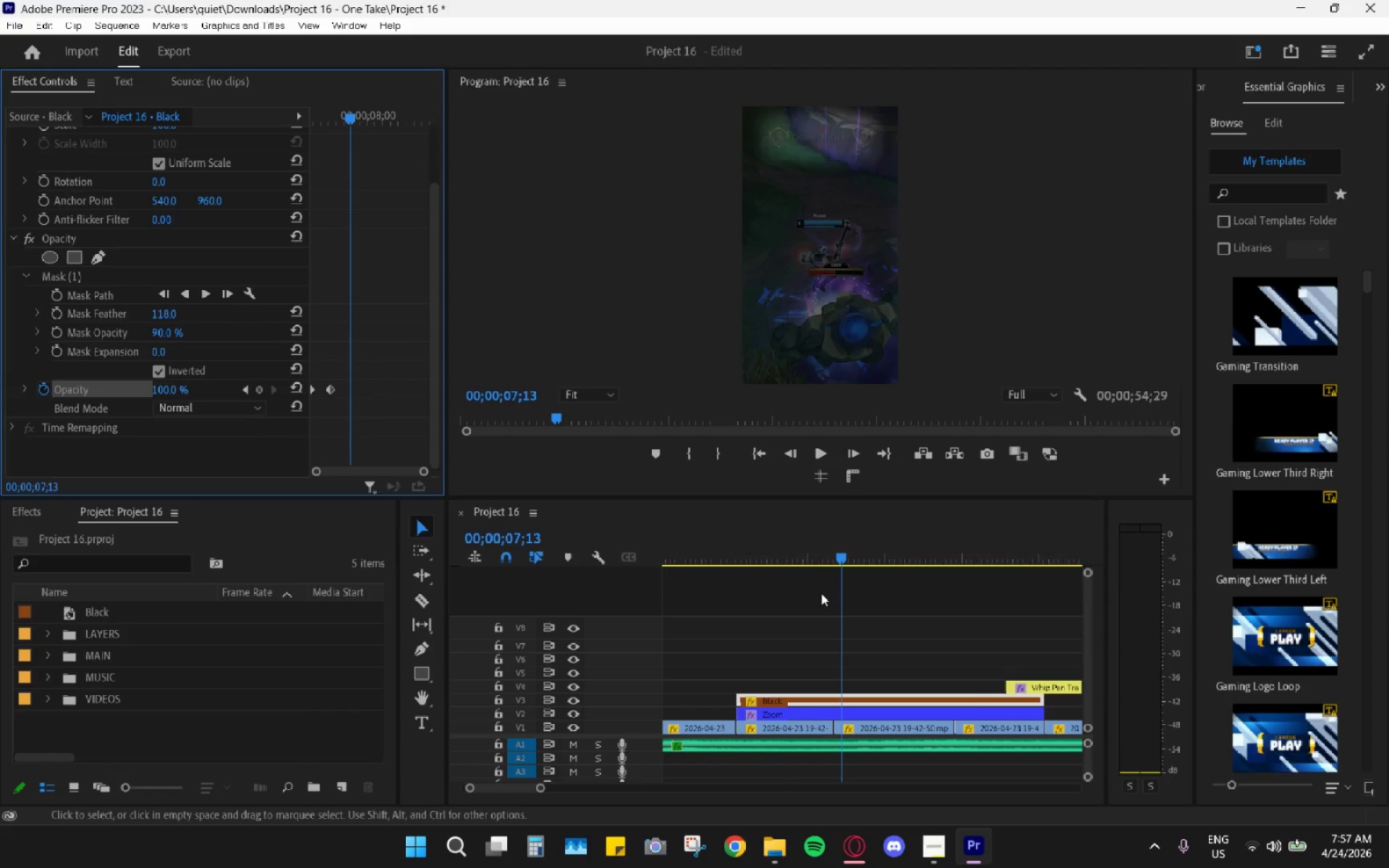 
left_click_drag(start_coordinate=[773, 532], to_coordinate=[744, 529])
 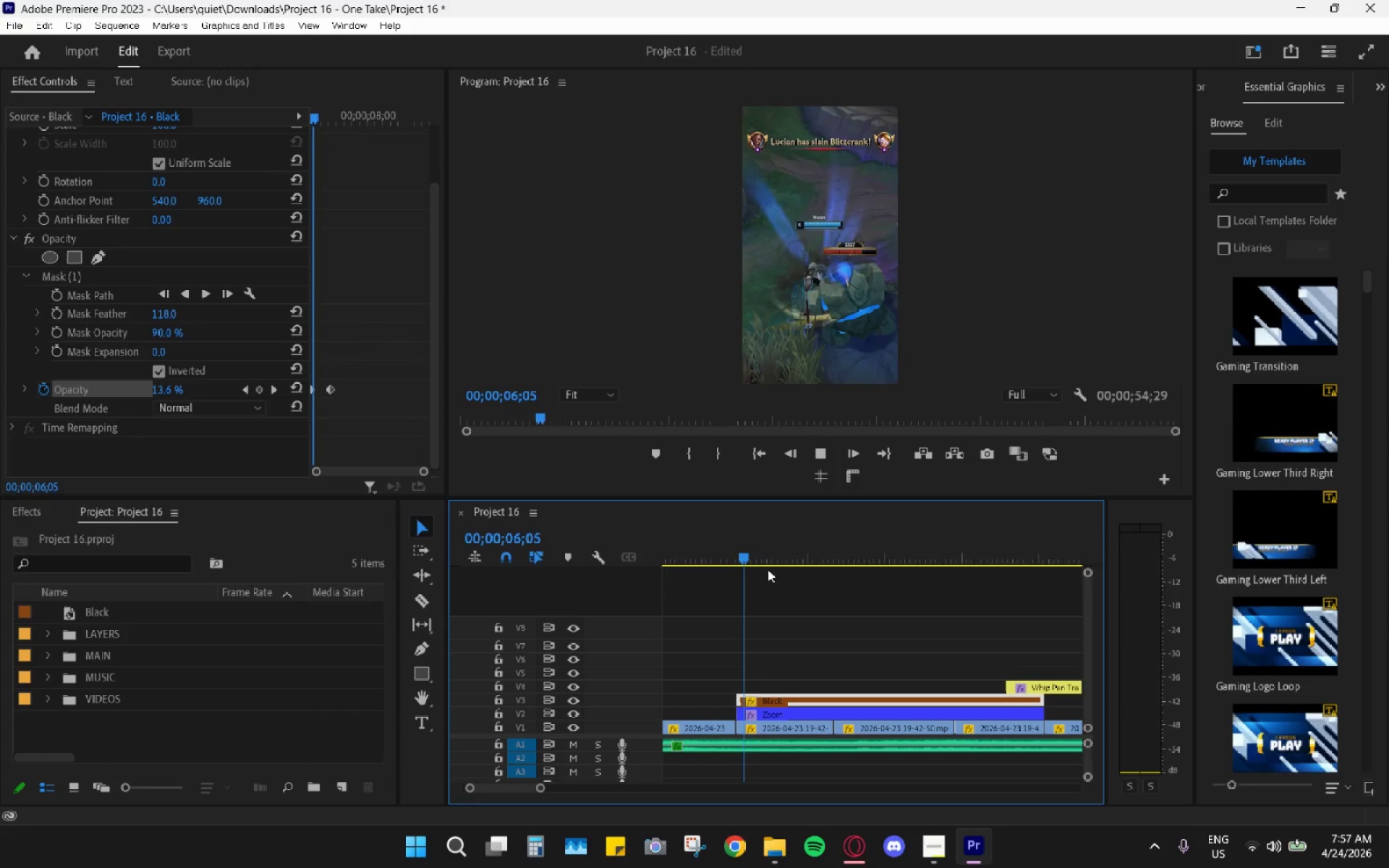 
key(Space)
 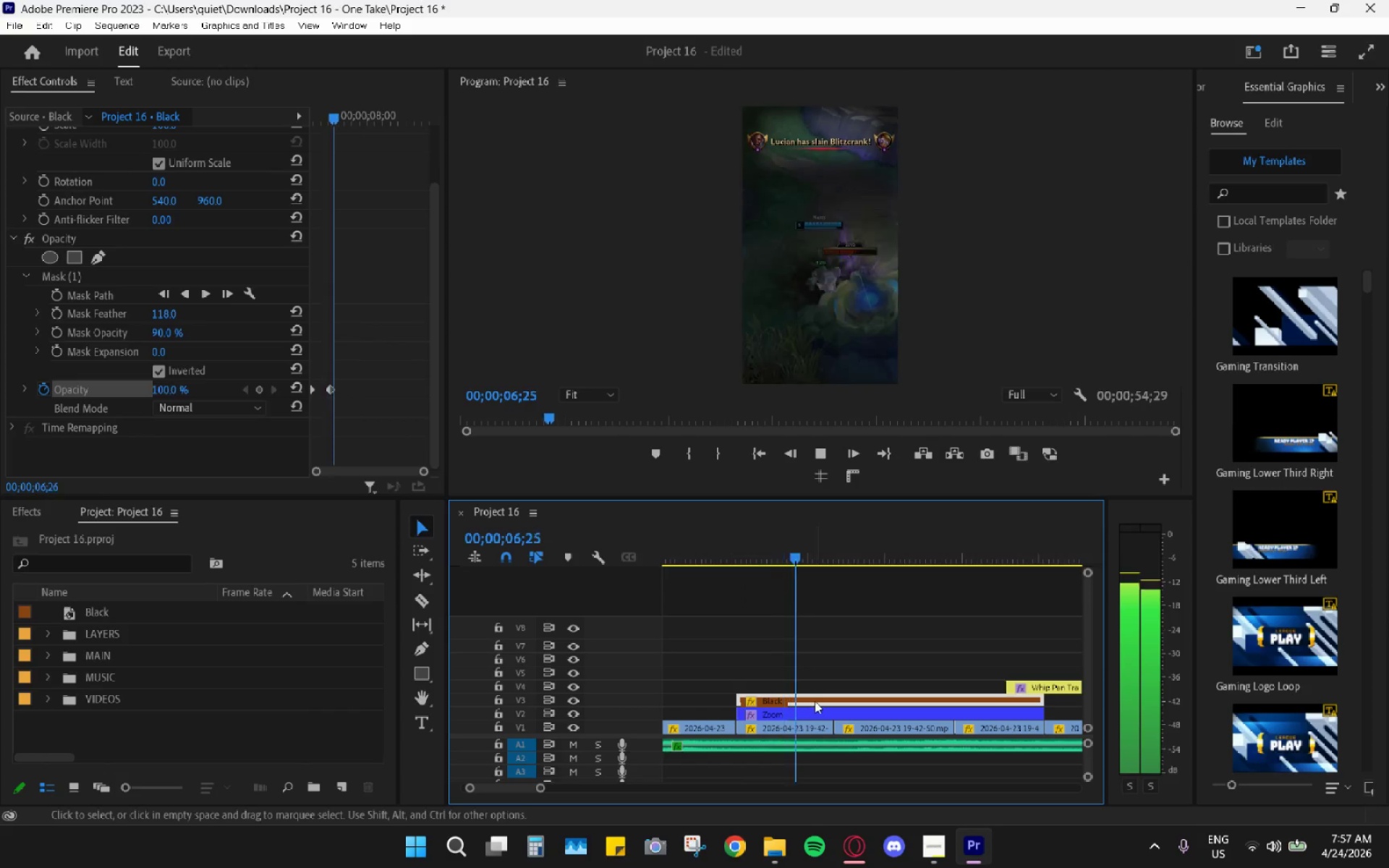 
key(Space)
 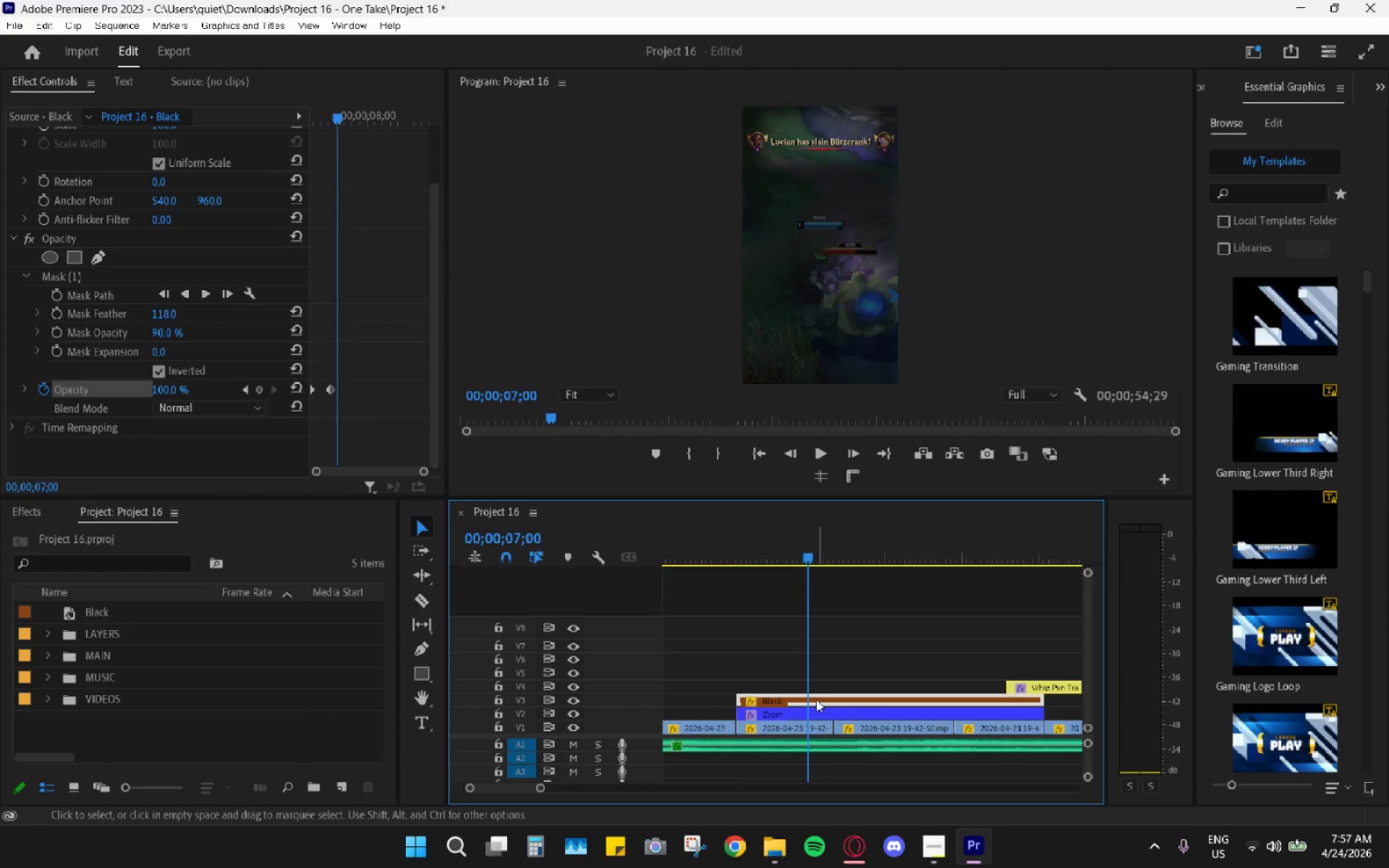 
left_click([816, 699])
 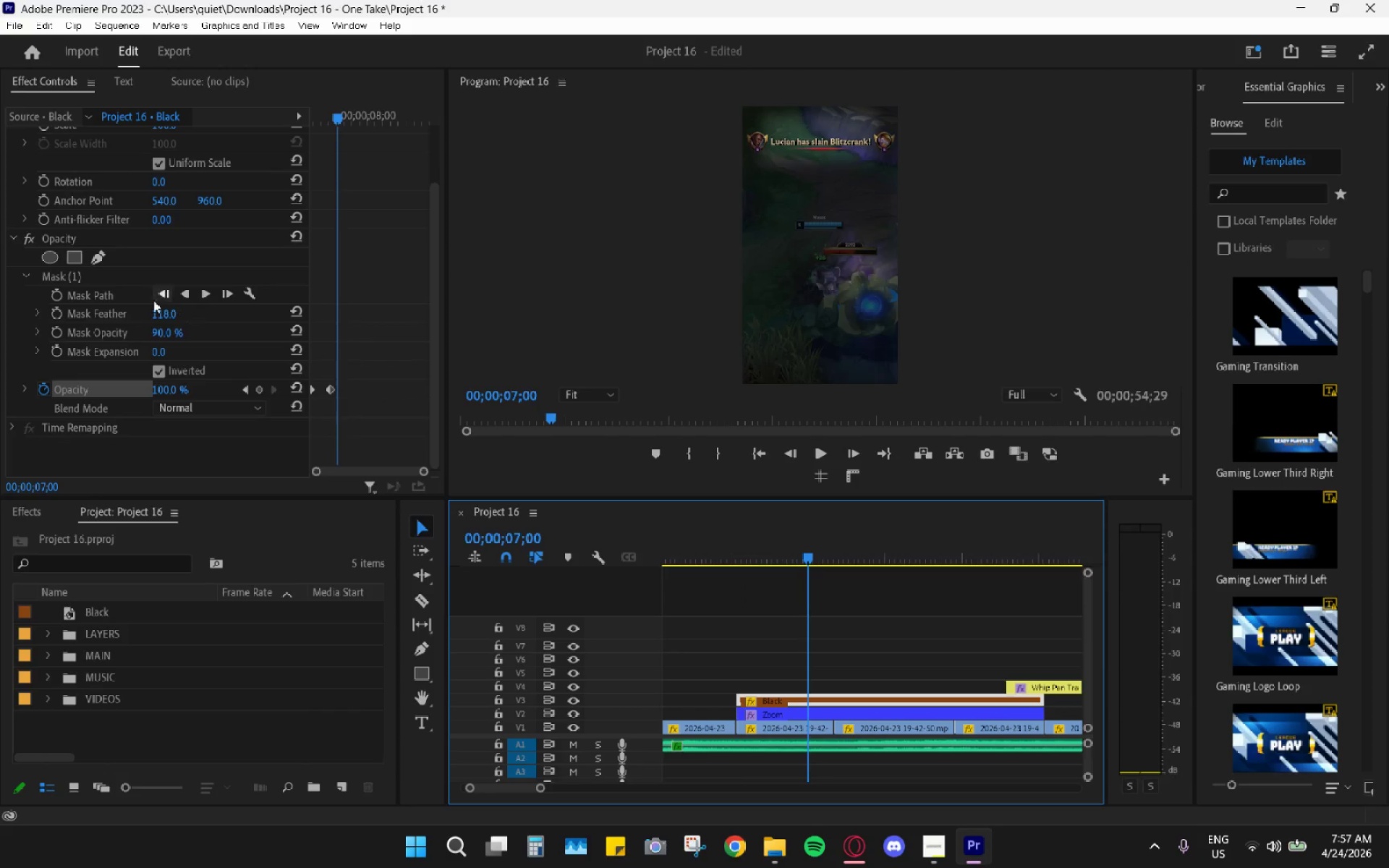 
left_click([127, 275])
 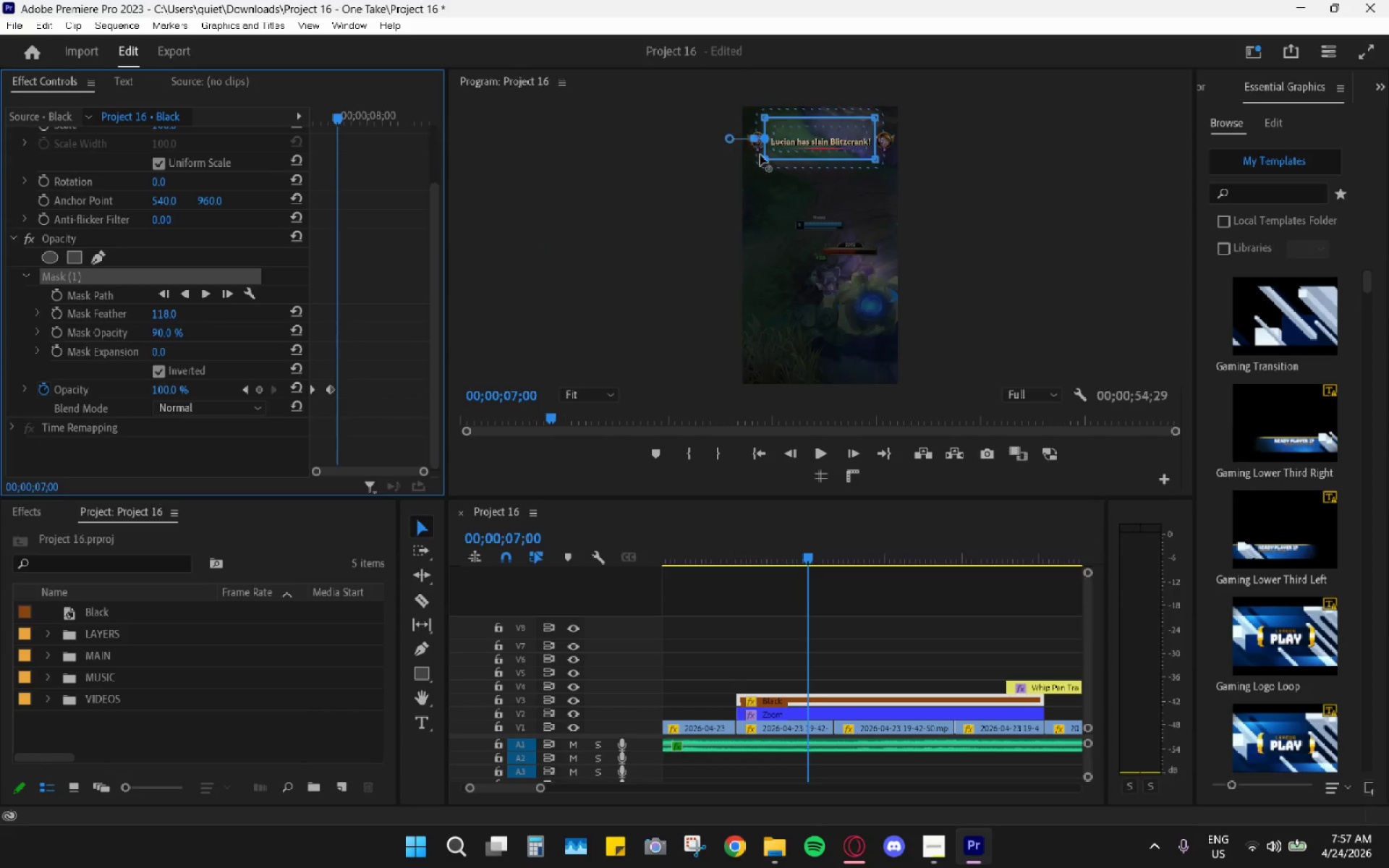 
left_click([574, 393])
 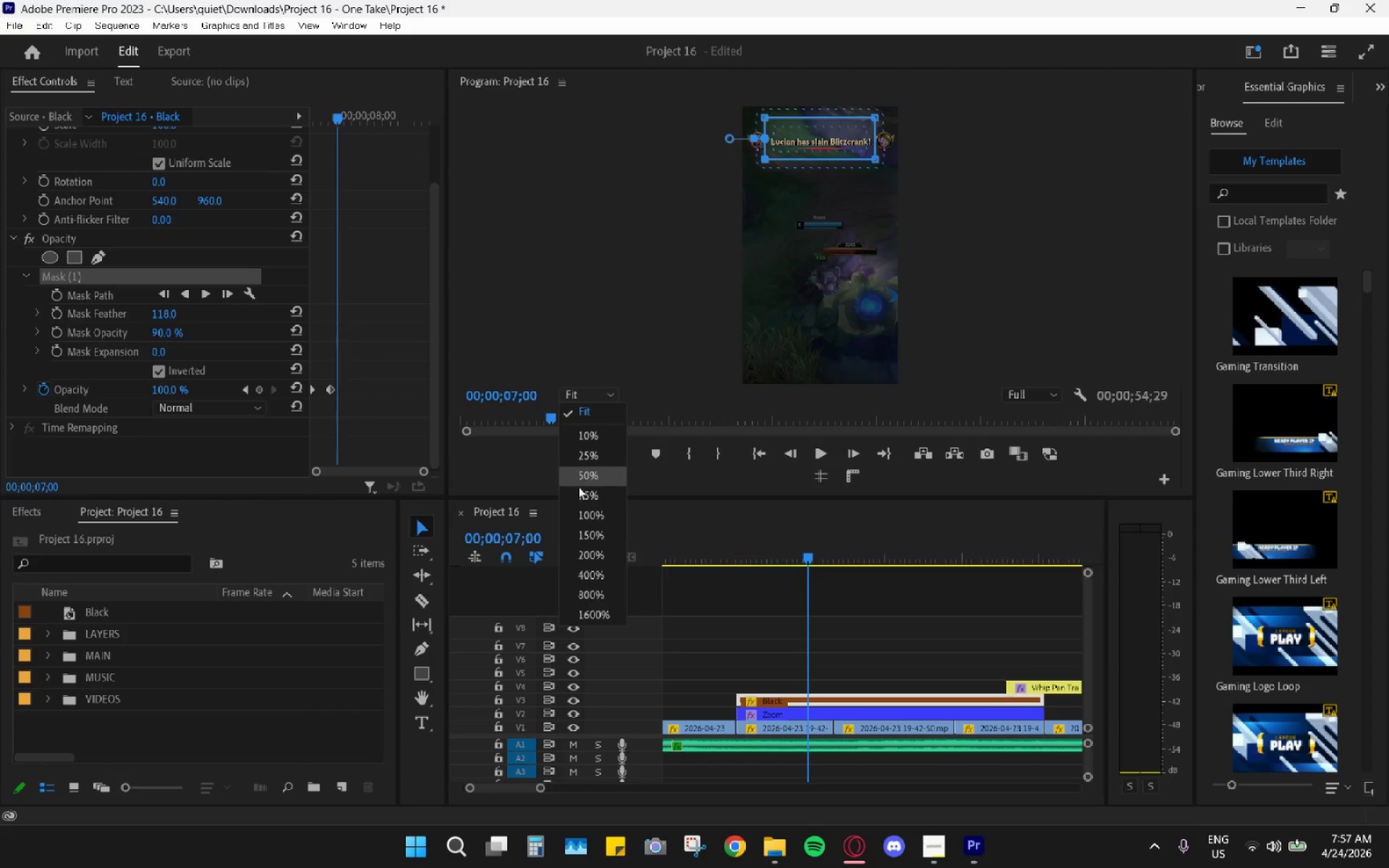 
left_click([581, 493])
 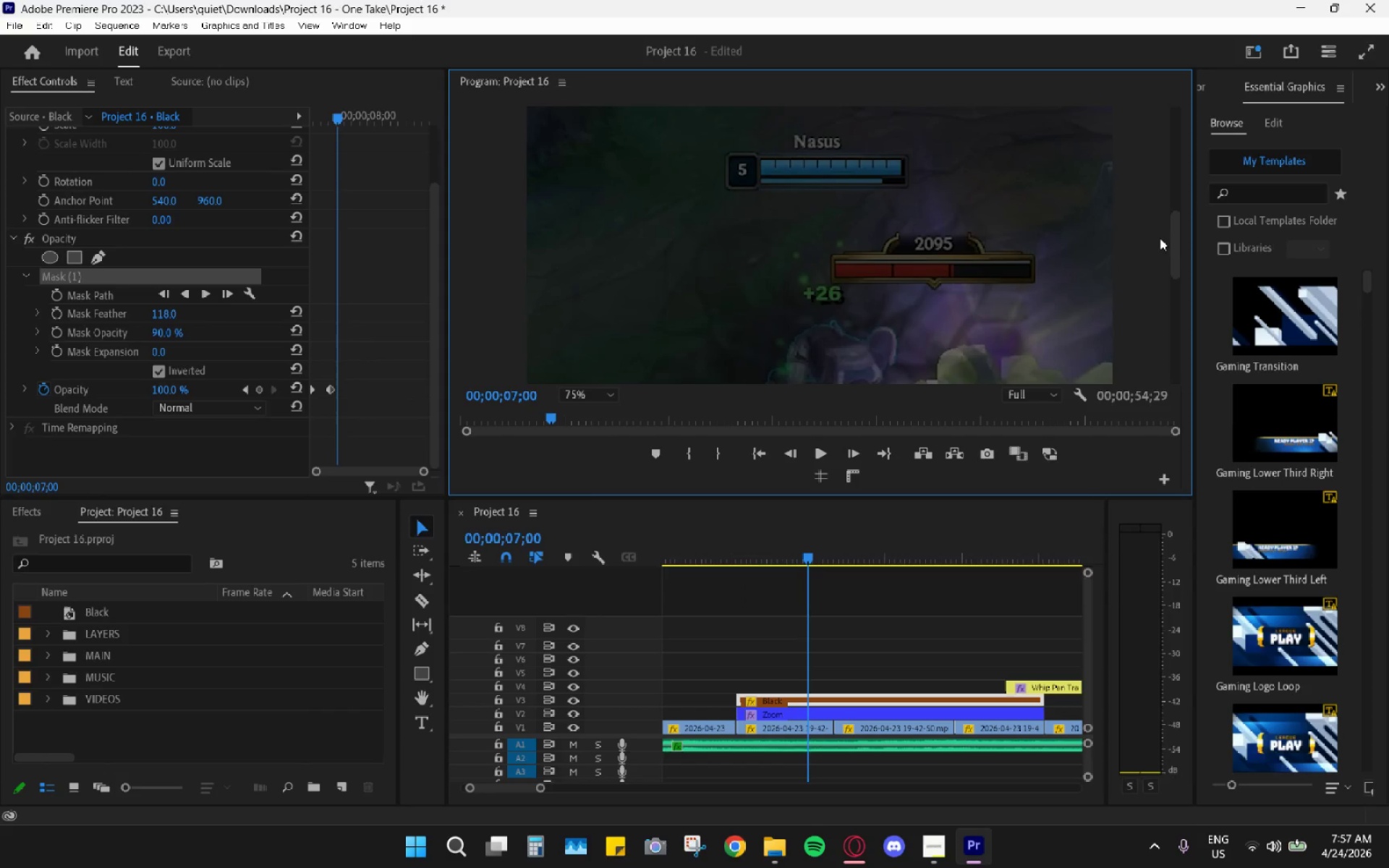 
left_click_drag(start_coordinate=[1177, 247], to_coordinate=[1202, 156])
 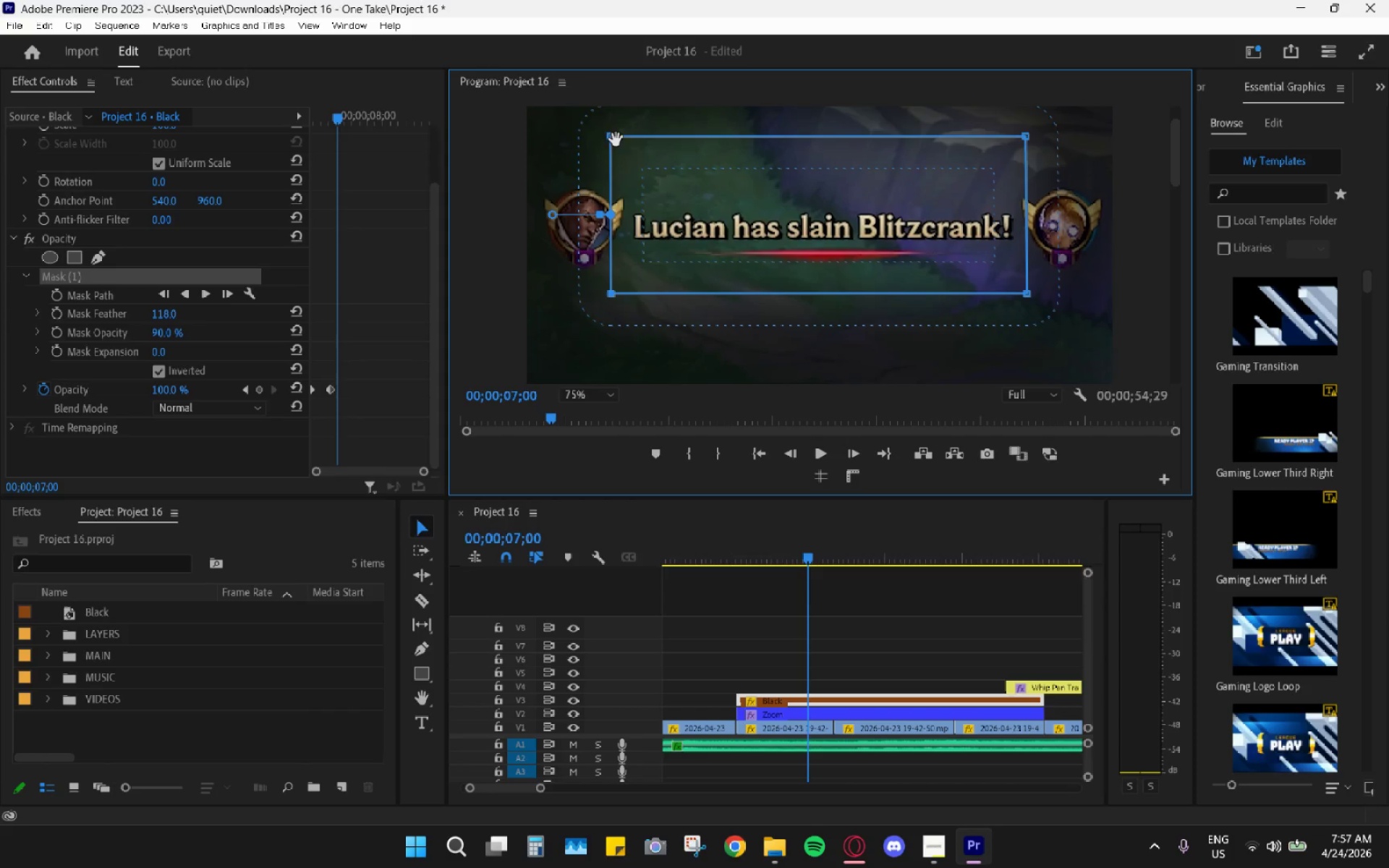 
left_click_drag(start_coordinate=[611, 136], to_coordinate=[534, 140])
 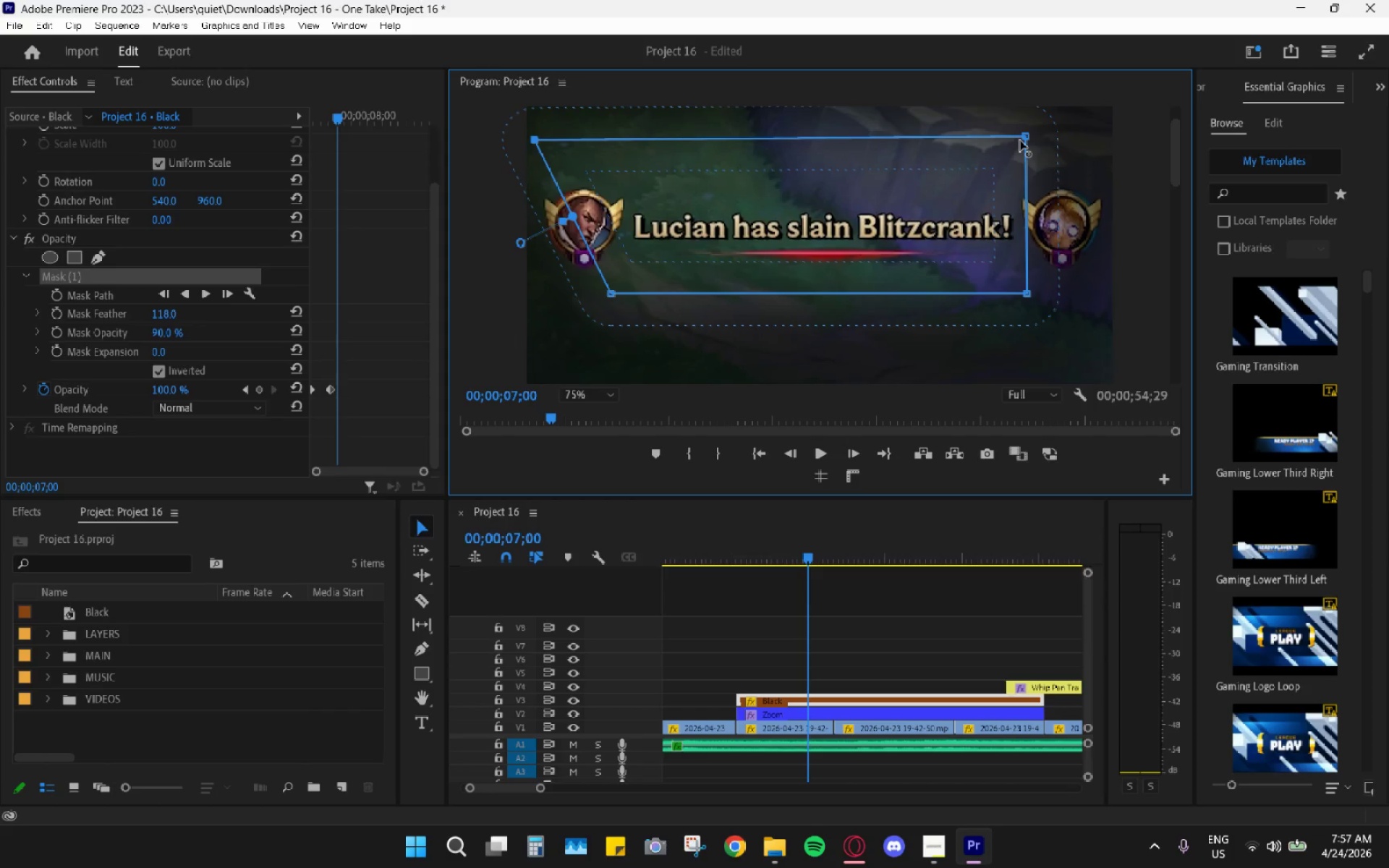 
left_click_drag(start_coordinate=[1022, 140], to_coordinate=[1104, 140])
 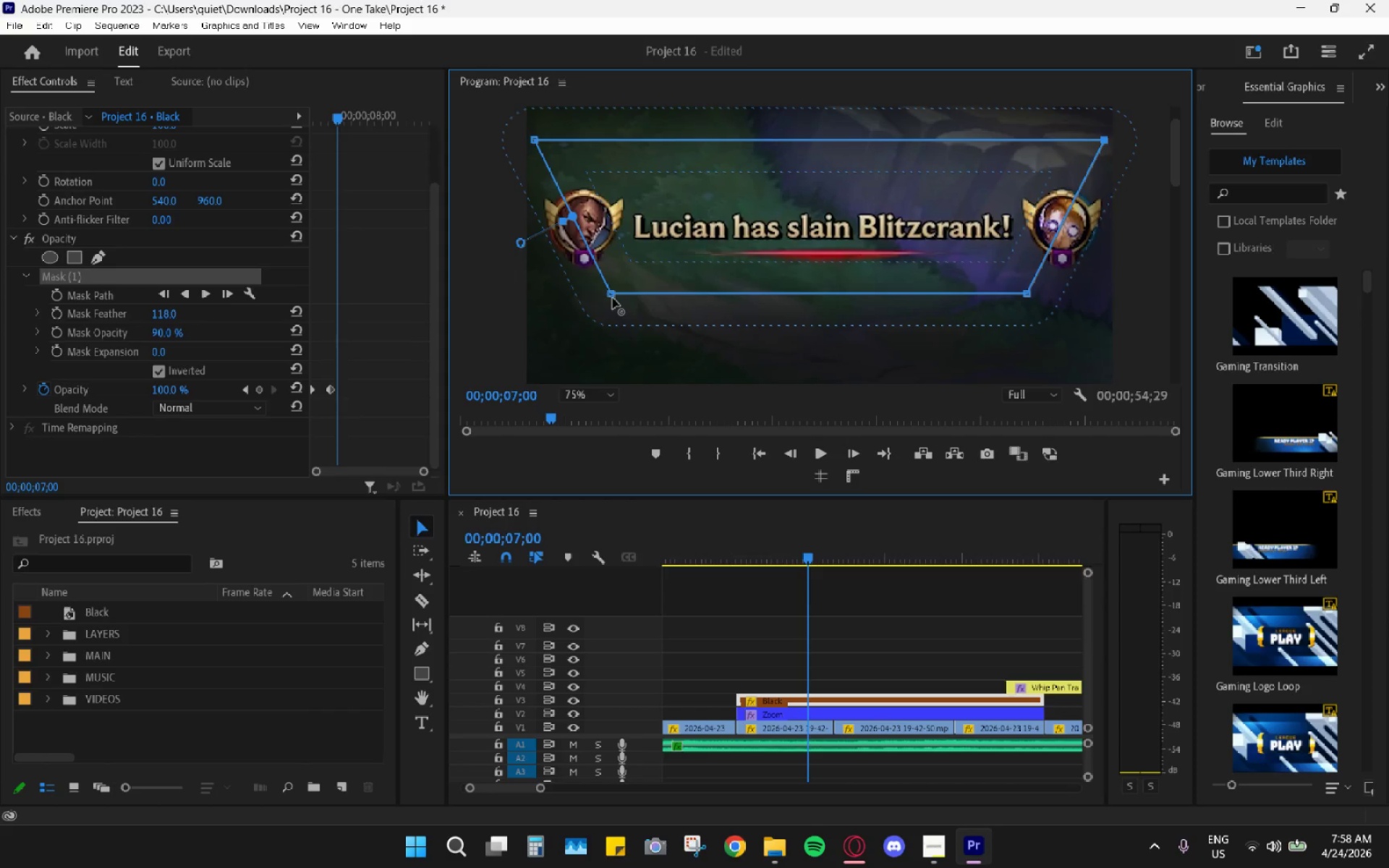 
left_click_drag(start_coordinate=[613, 298], to_coordinate=[534, 277])
 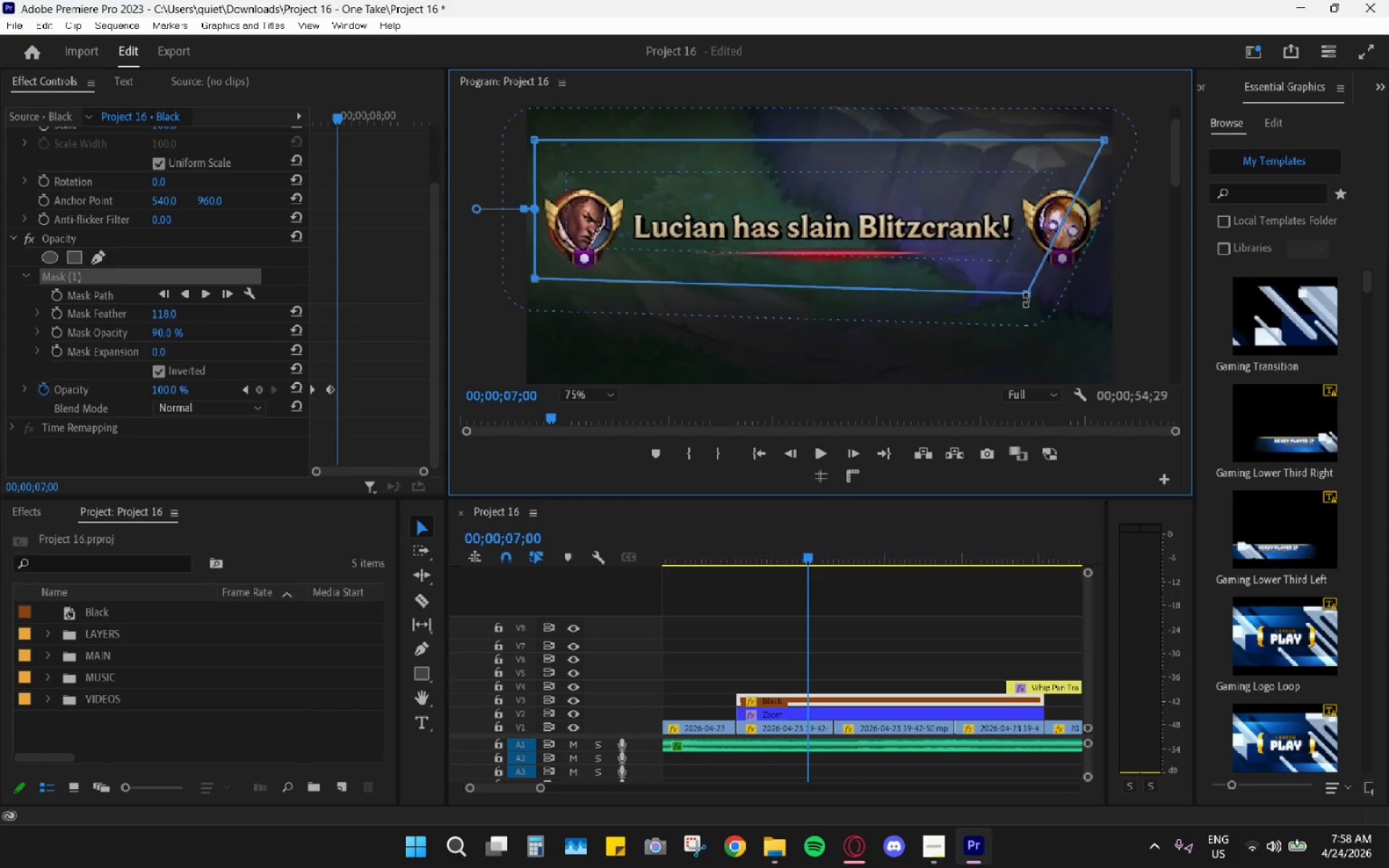 
left_click_drag(start_coordinate=[1027, 297], to_coordinate=[1106, 281])
 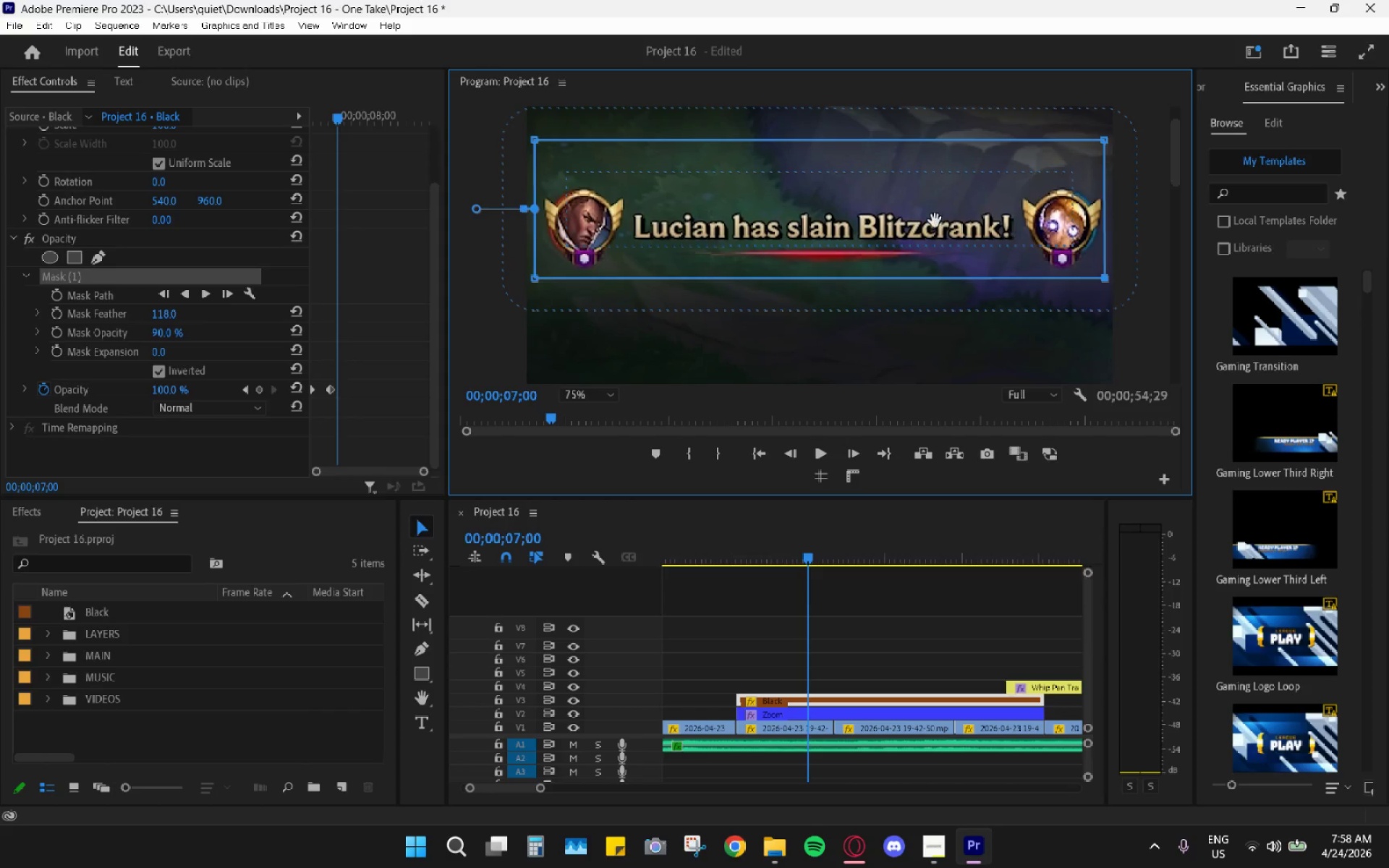 
left_click_drag(start_coordinate=[935, 221], to_coordinate=[935, 226])
 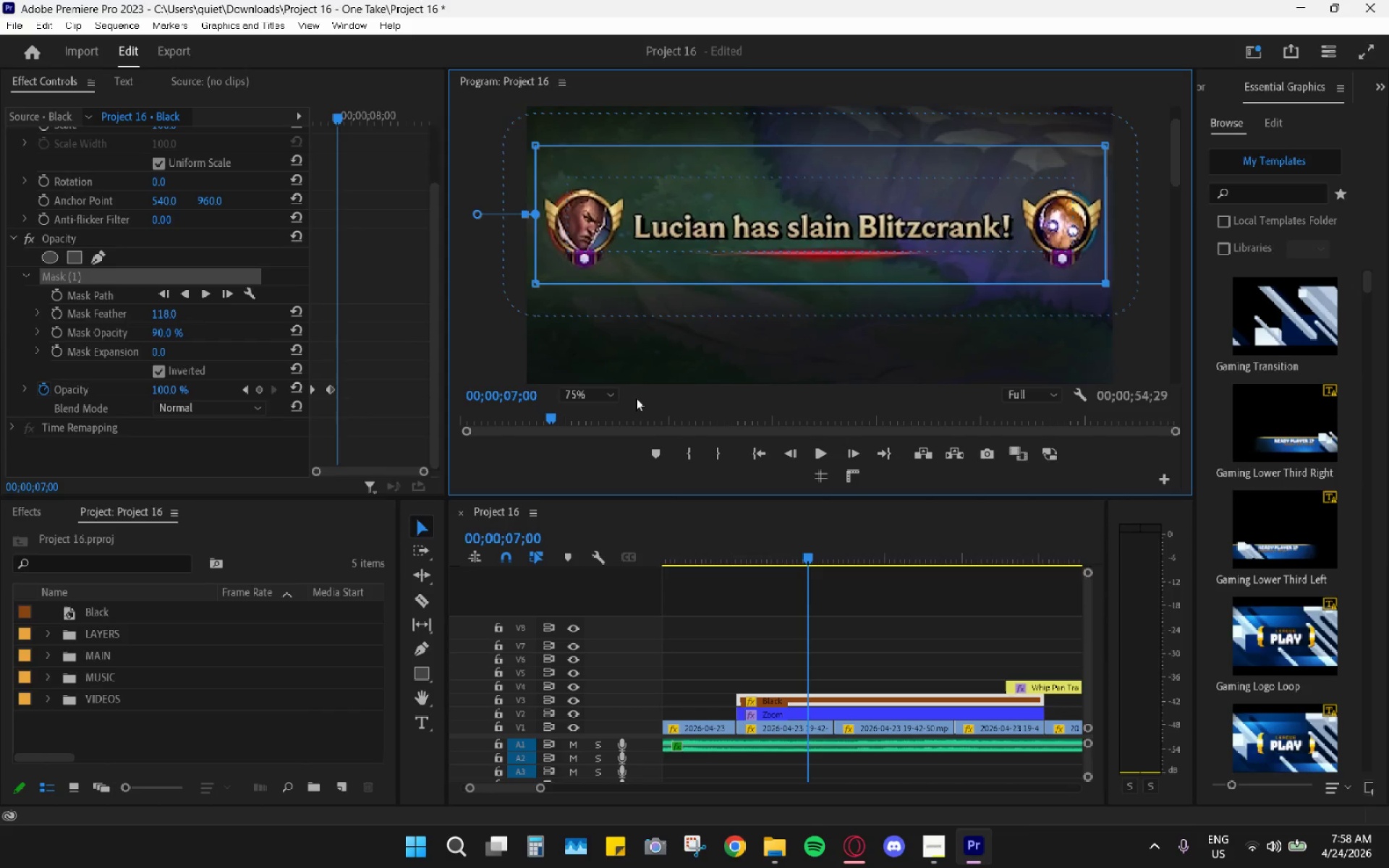 
double_click([591, 408])
 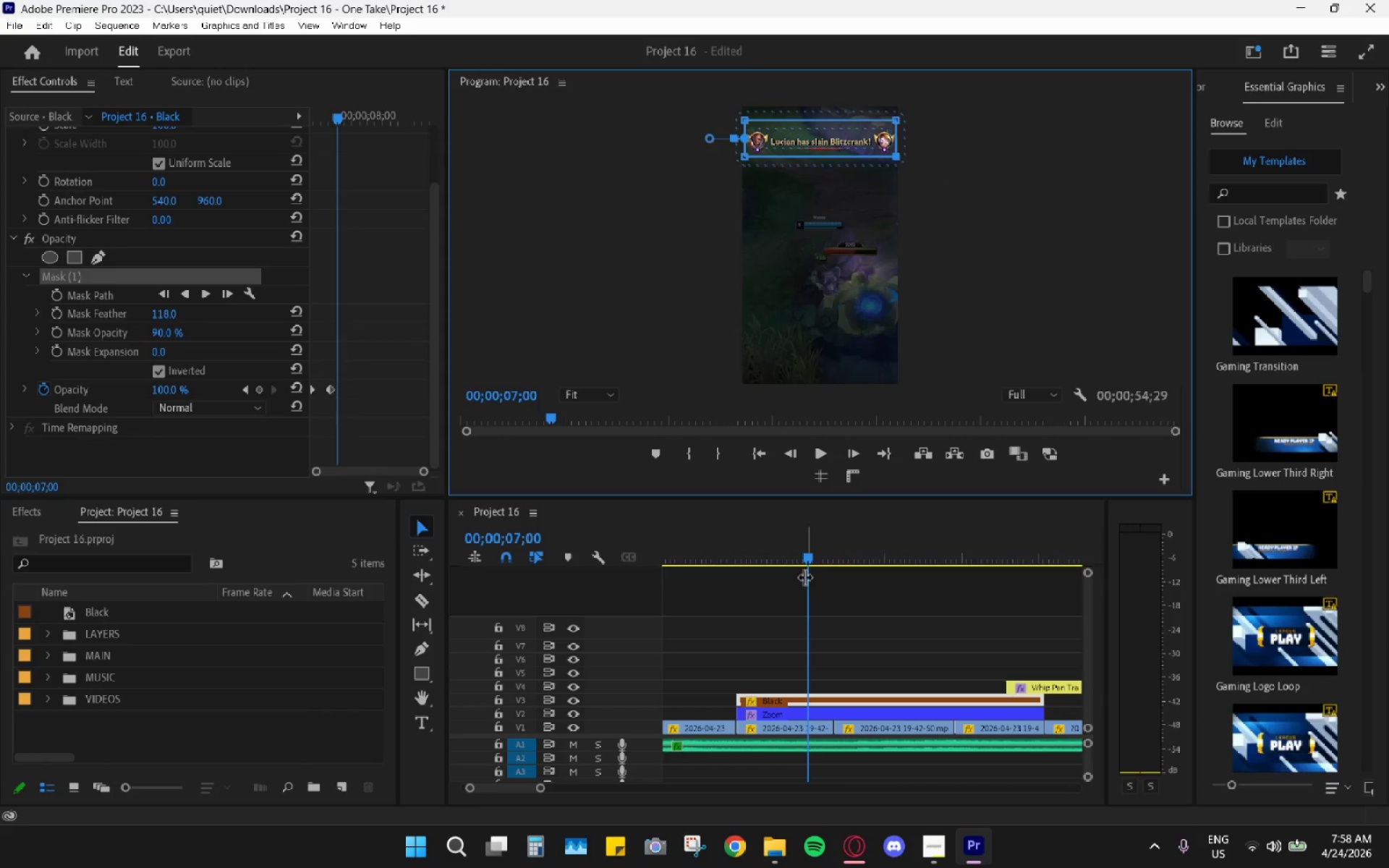 
left_click([758, 626])
 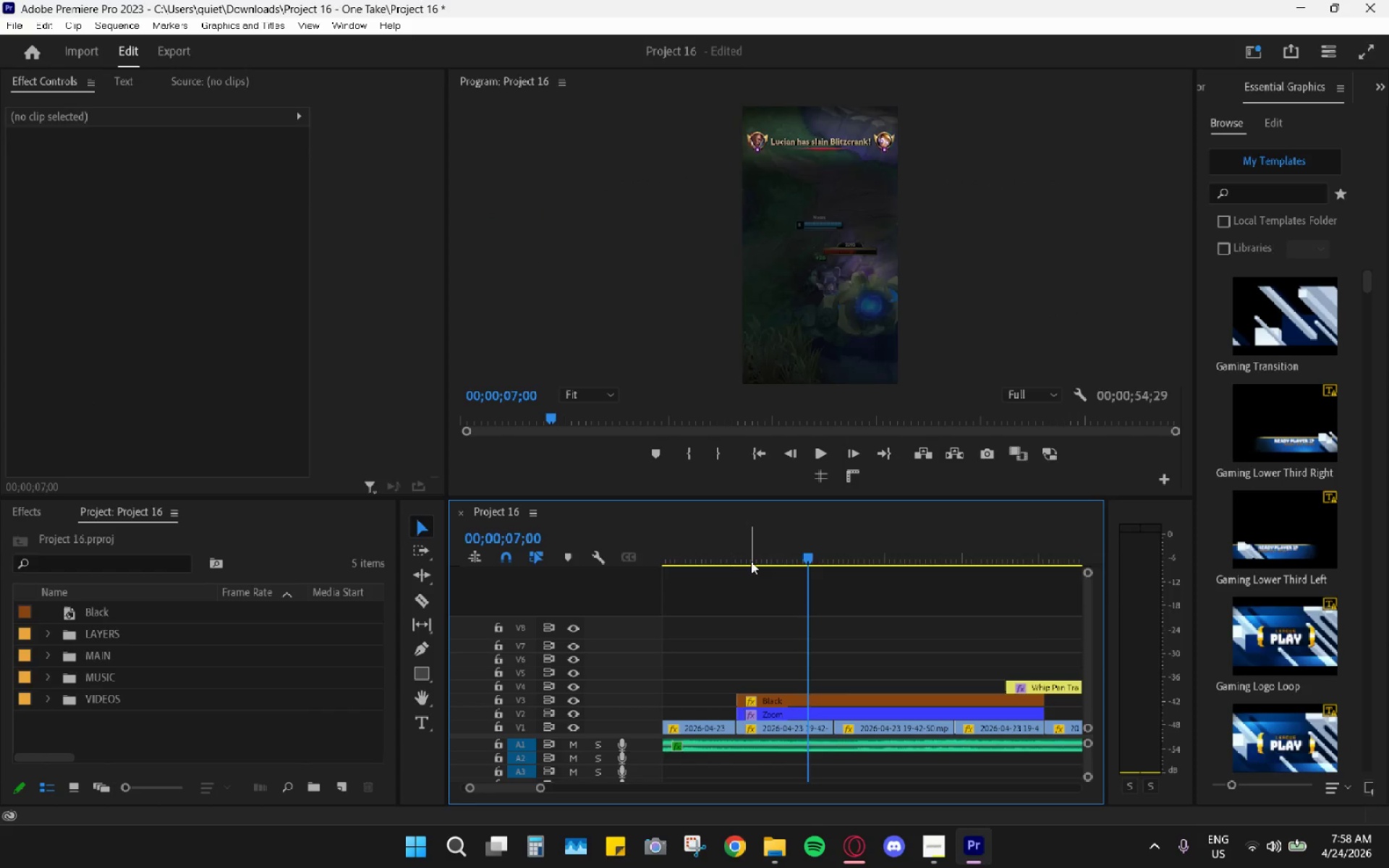 
left_click_drag(start_coordinate=[750, 559], to_coordinate=[728, 551])
 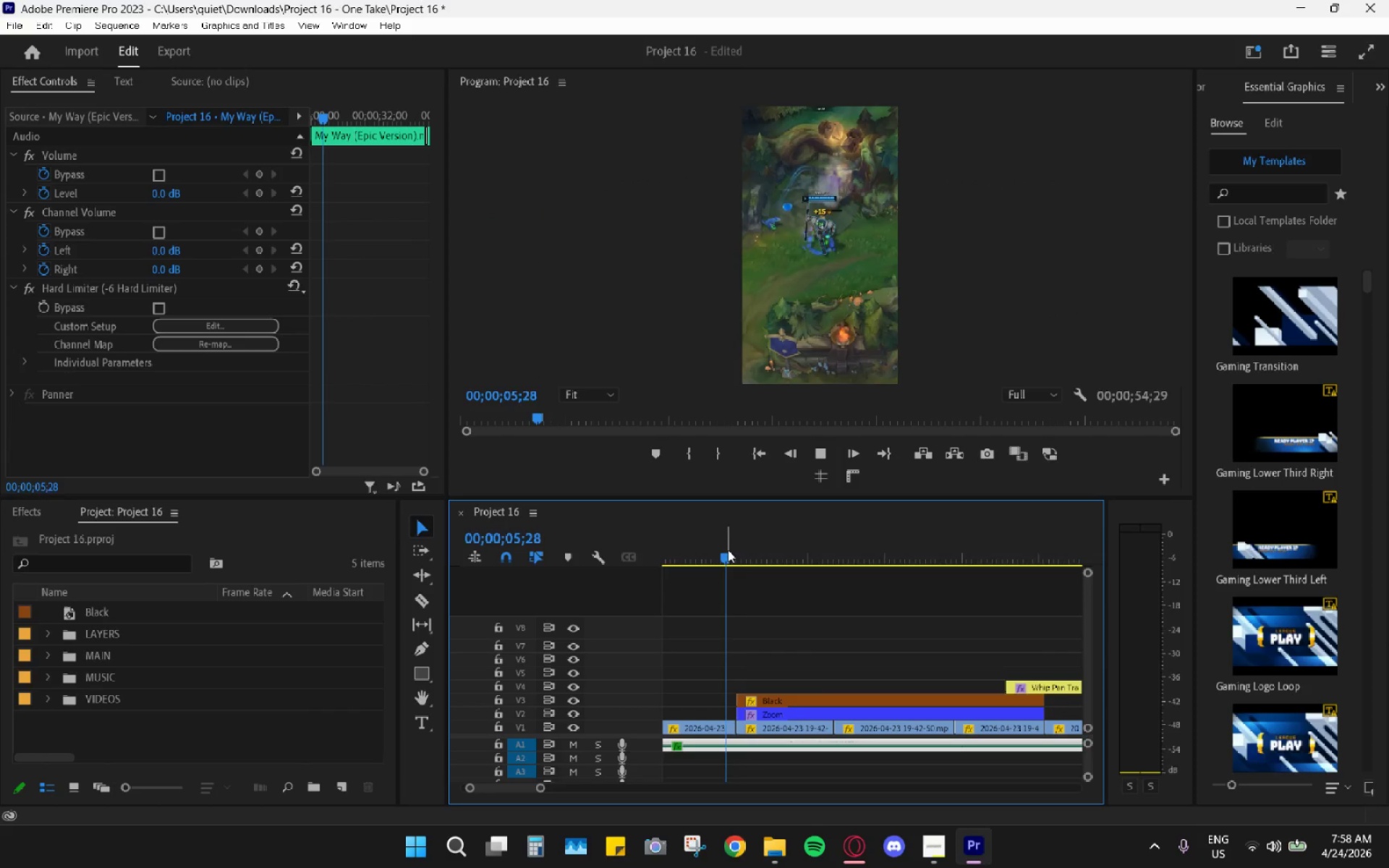 
key(Space)
 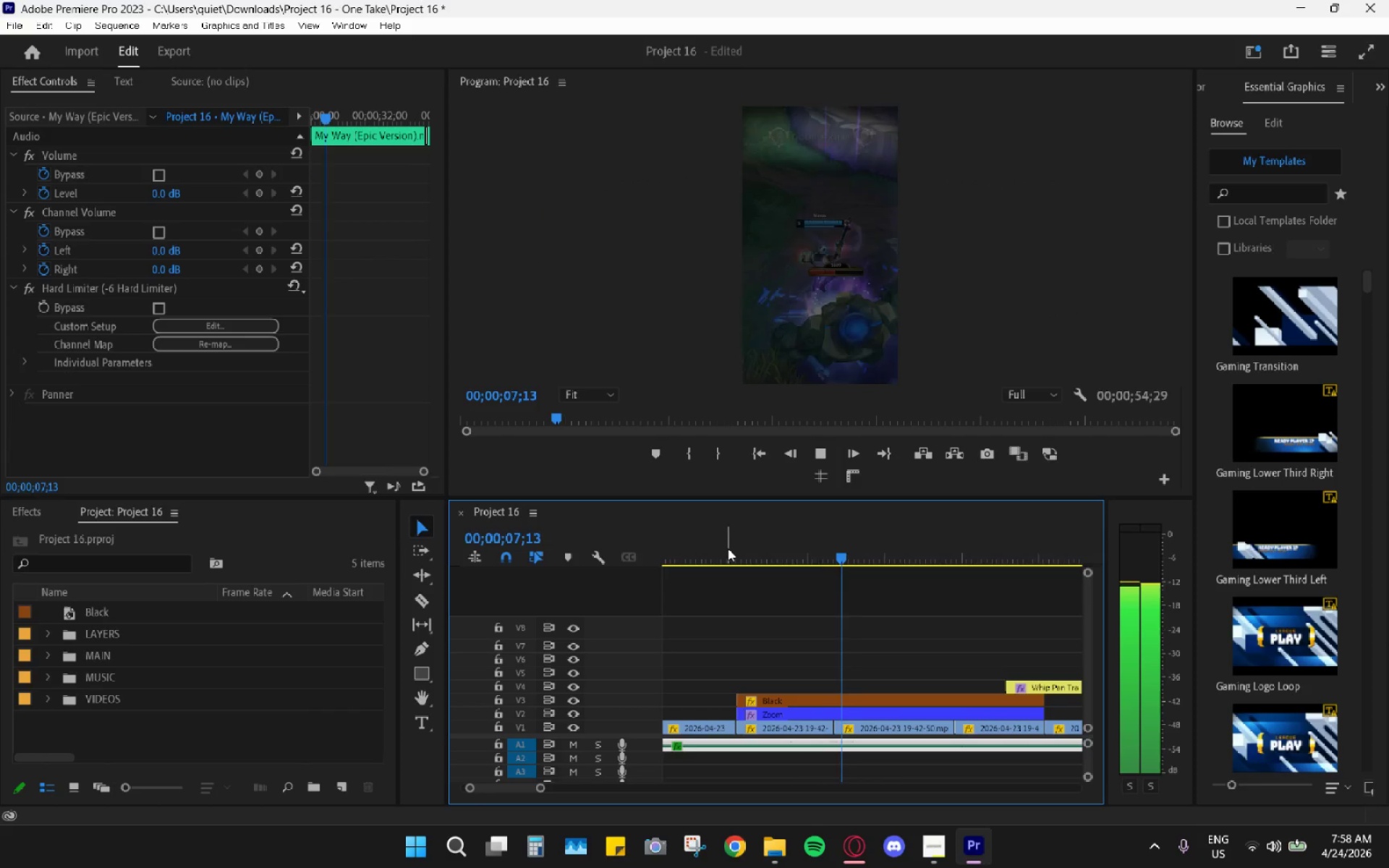 
key(Space)
 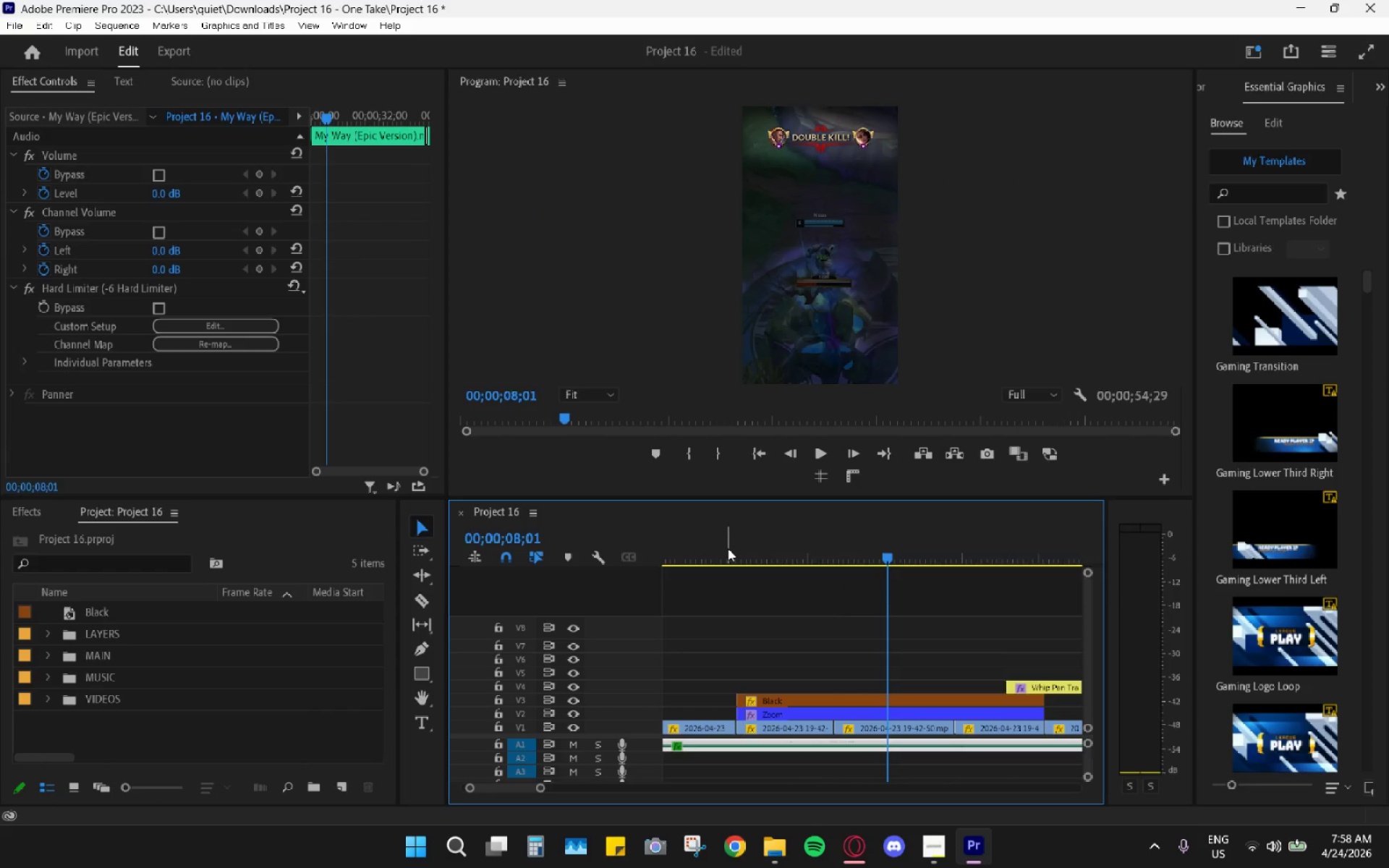 
left_click_drag(start_coordinate=[728, 548], to_coordinate=[685, 556])
 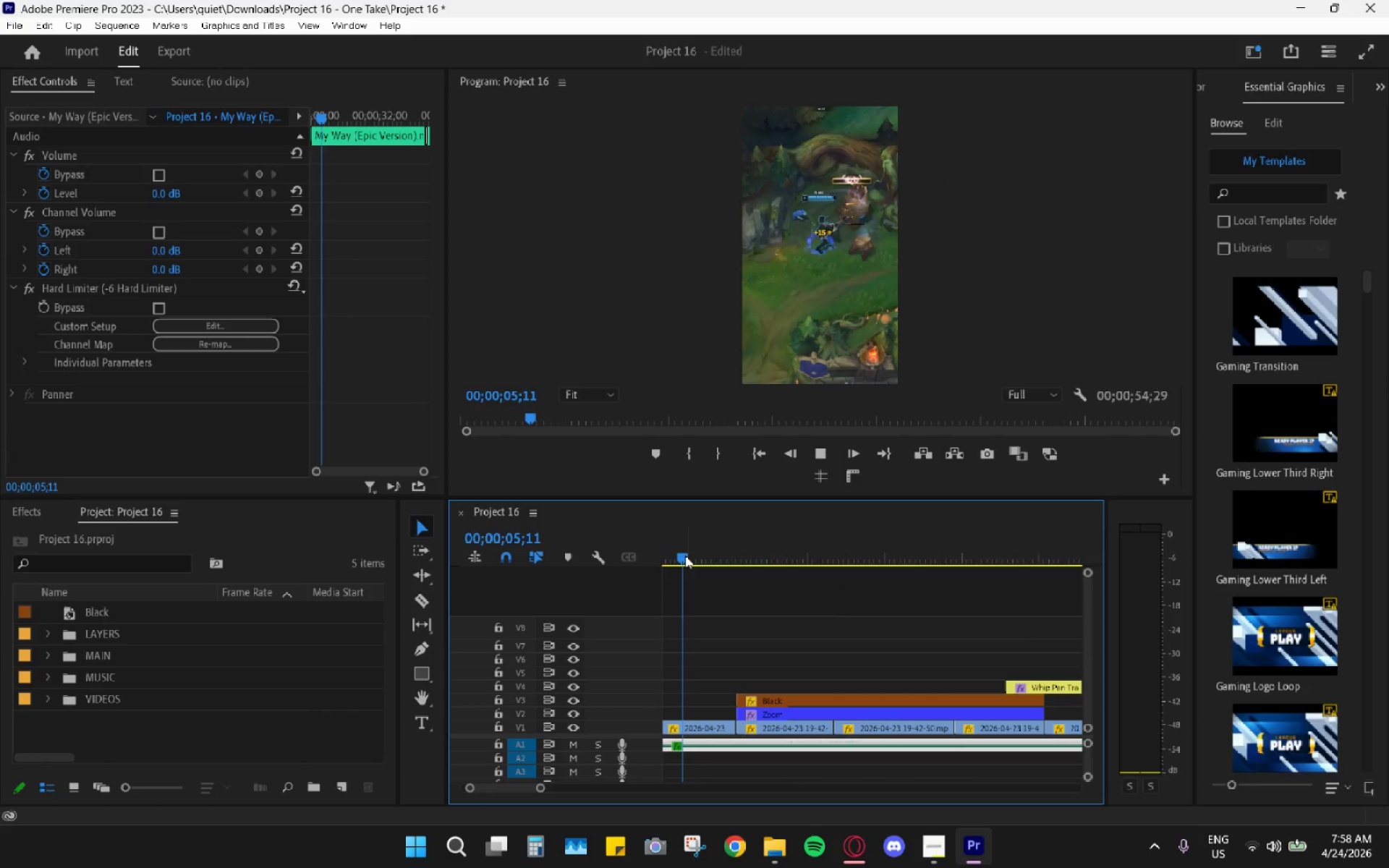 
key(Space)
 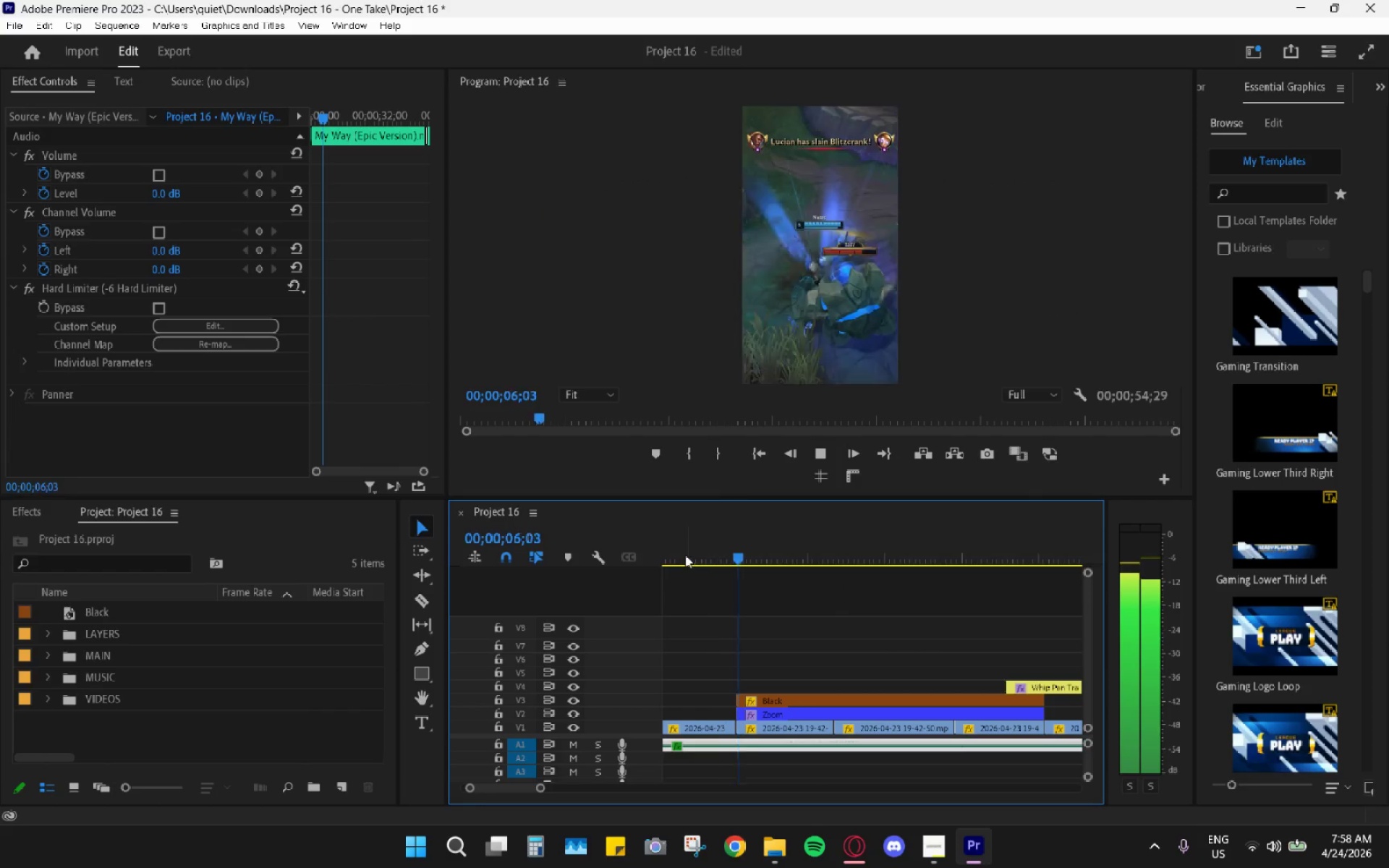 
key(Space)
 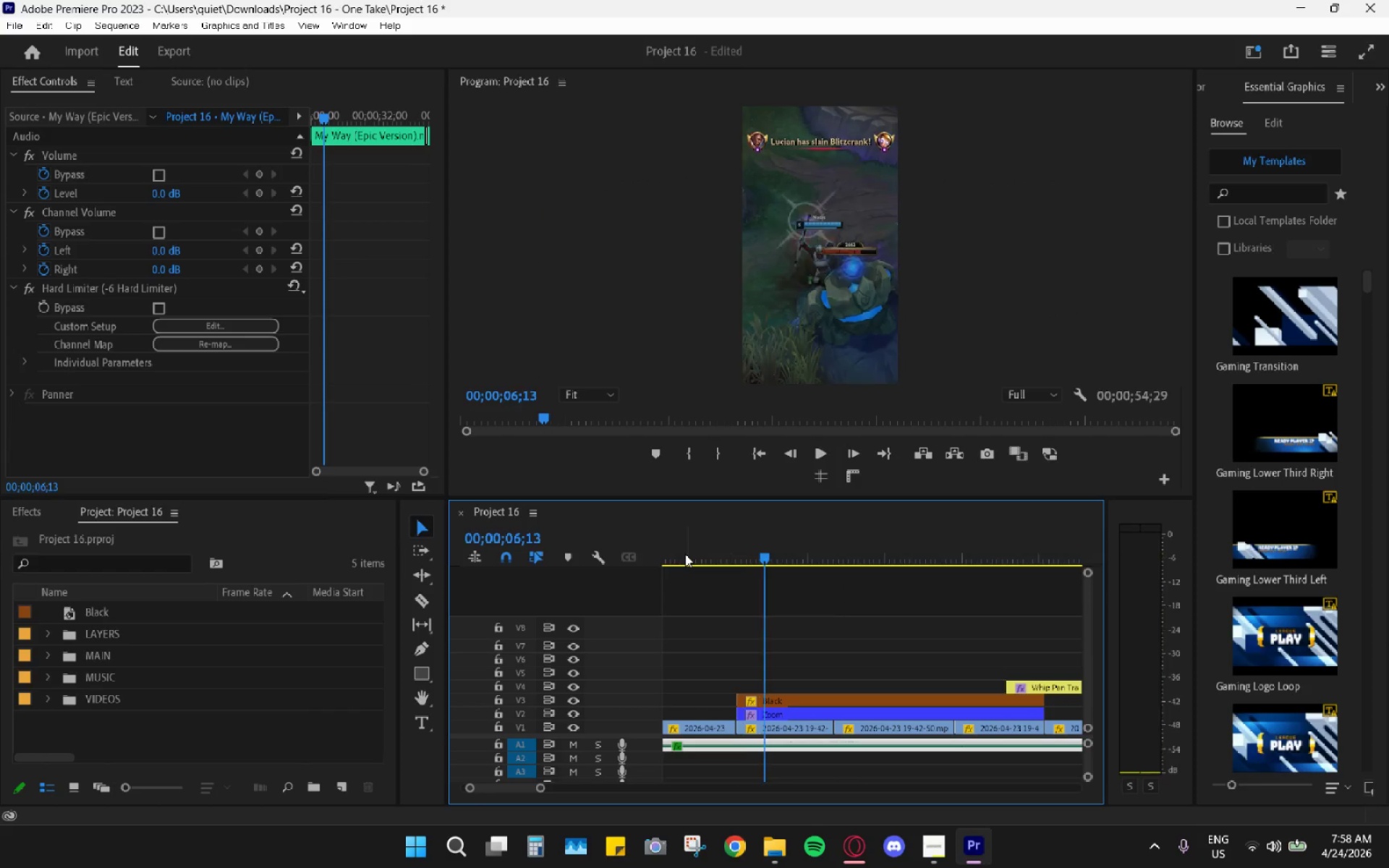 
left_click_drag(start_coordinate=[685, 554], to_coordinate=[668, 556])
 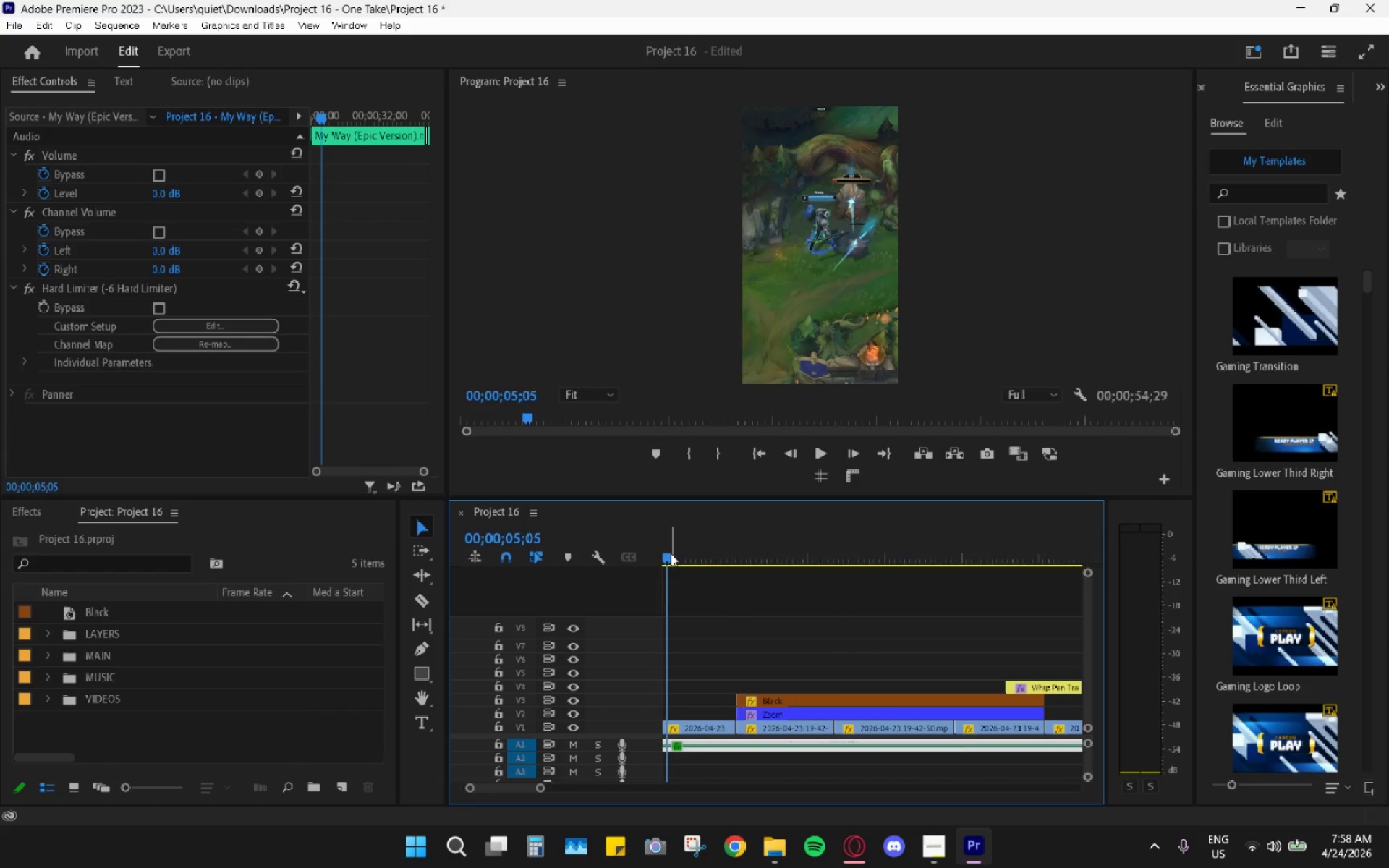 
key(Space)
 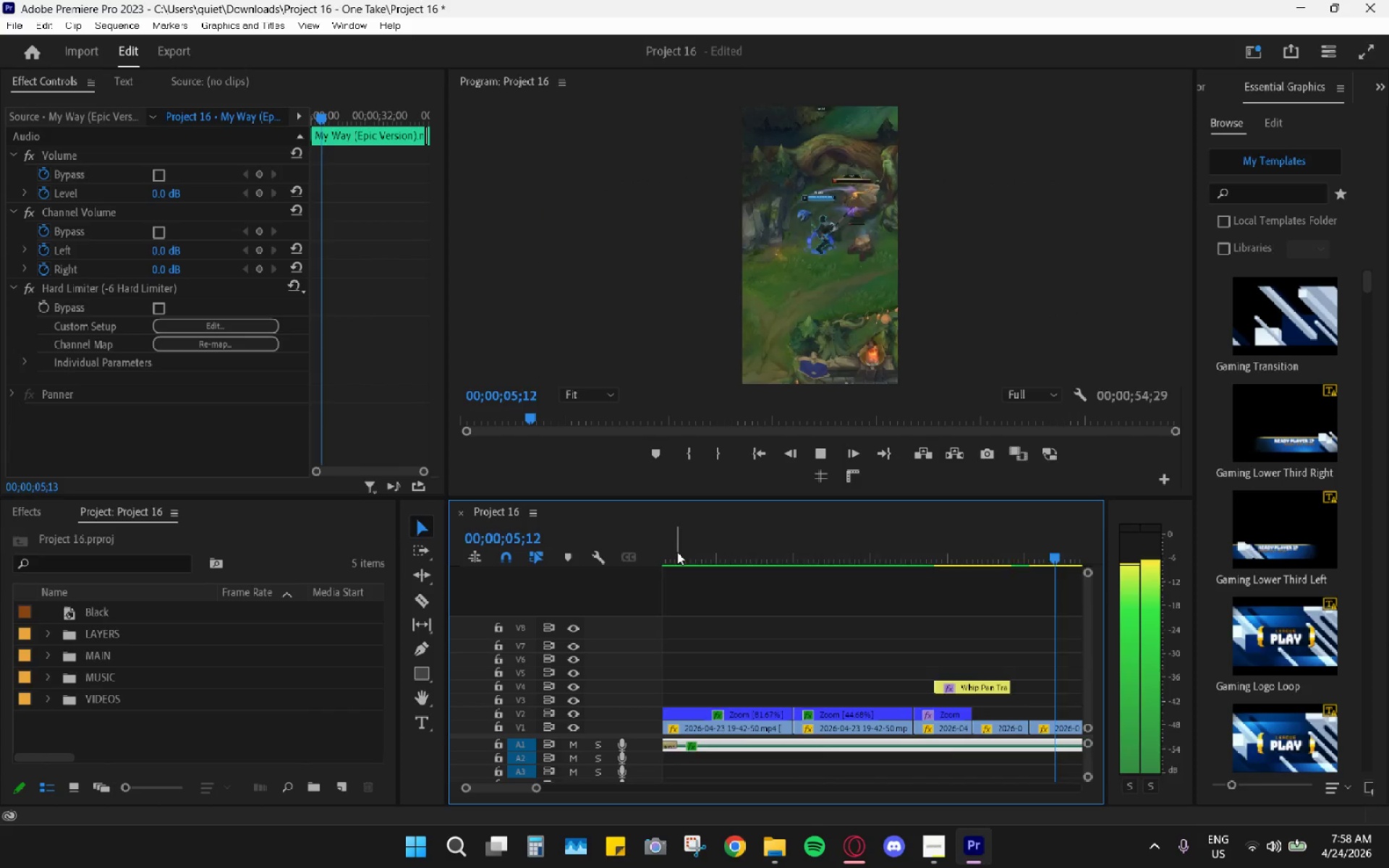 
key(Space)
 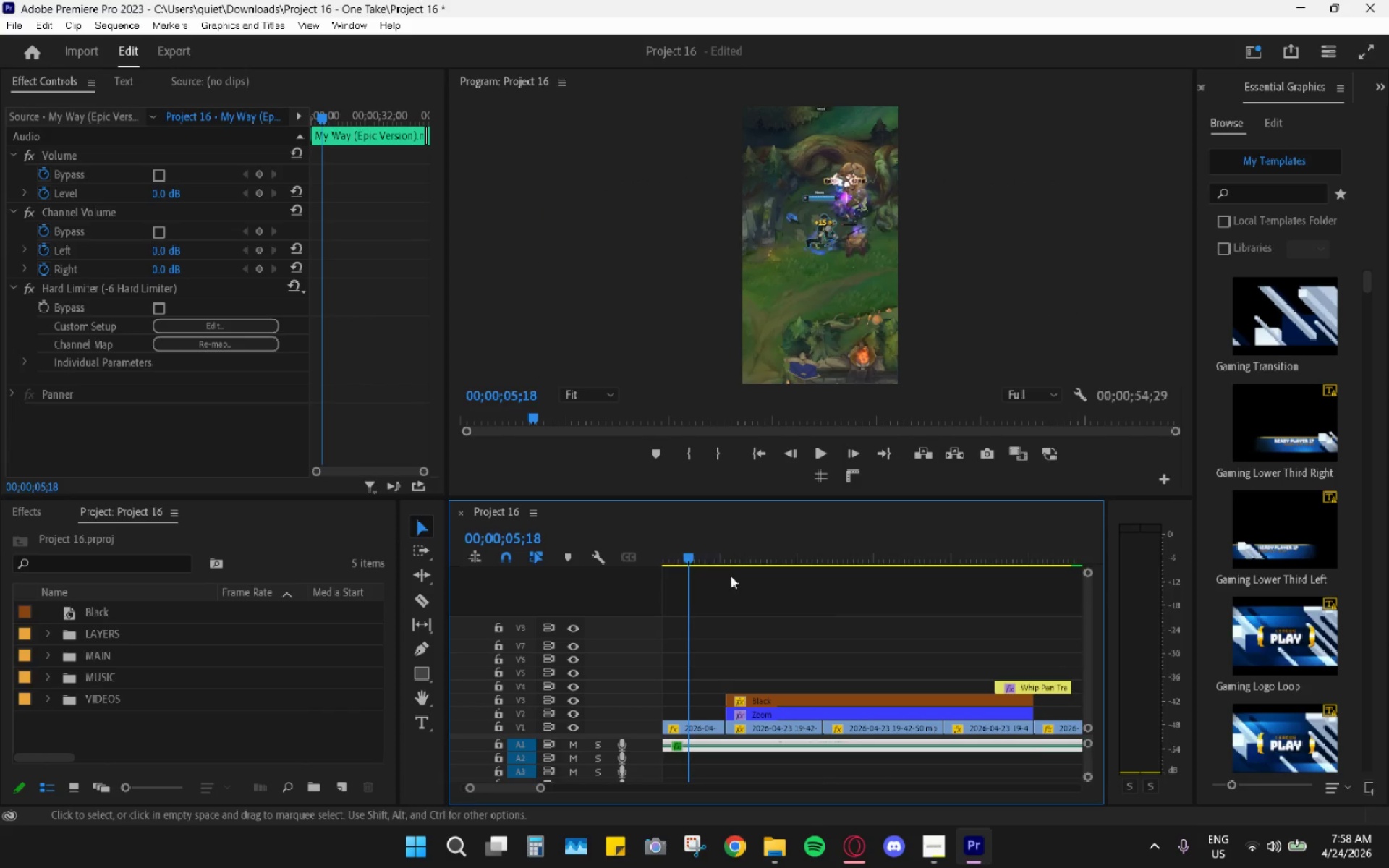 
left_click([755, 722])
 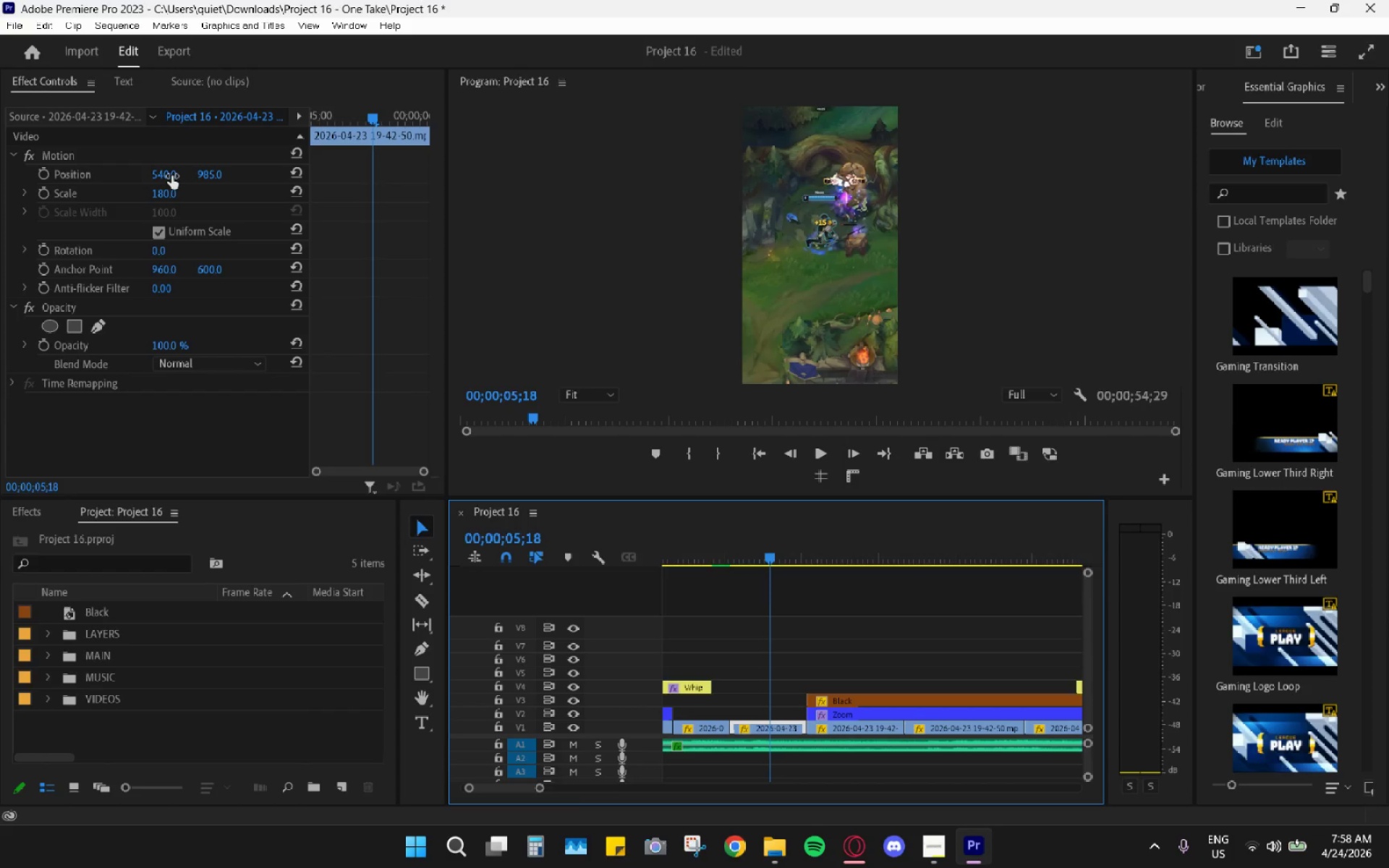 
scroll: coordinate [736, 580], scroll_direction: up, amount: 3.0
 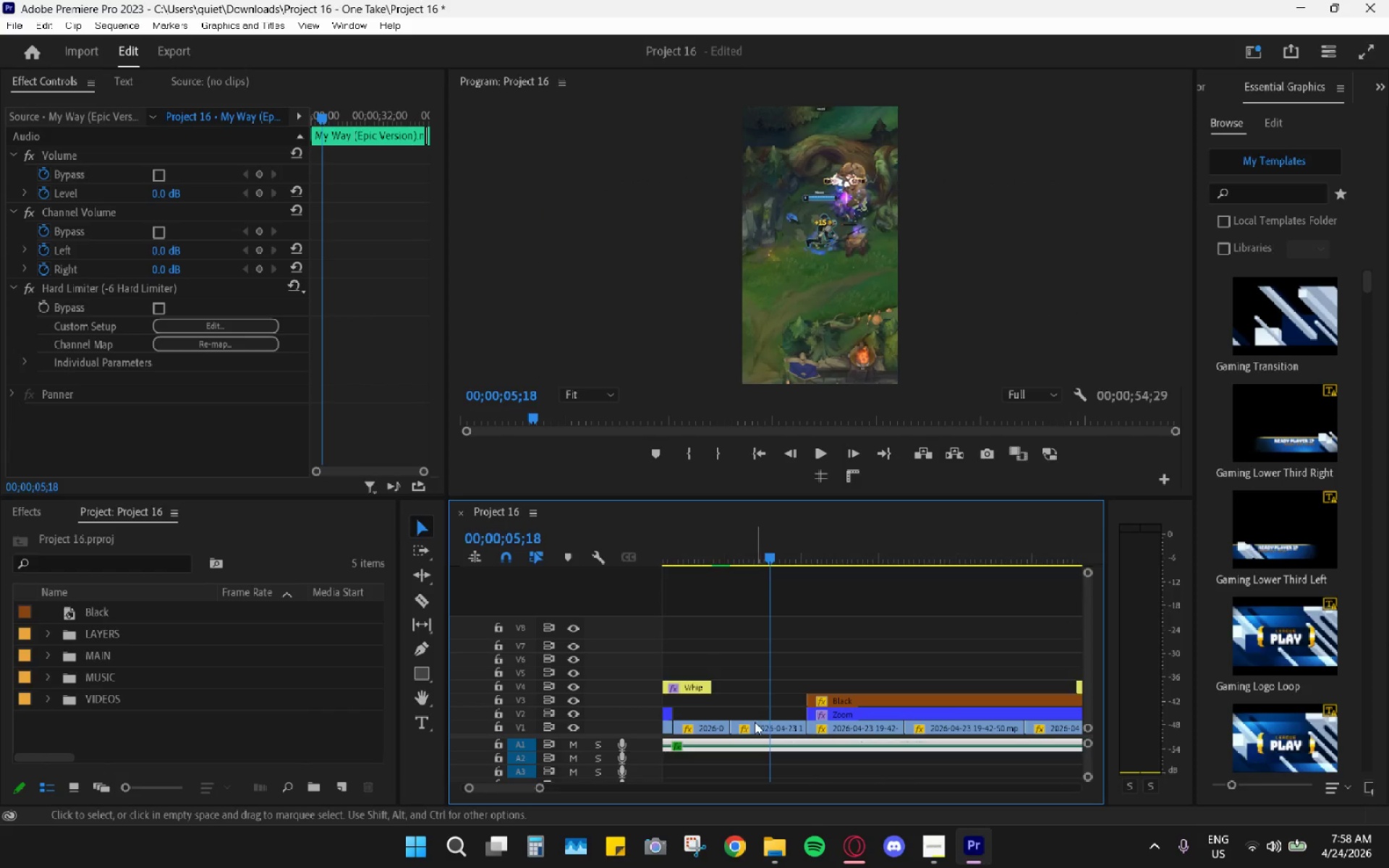 
left_click_drag(start_coordinate=[165, 193], to_coordinate=[221, 188])
 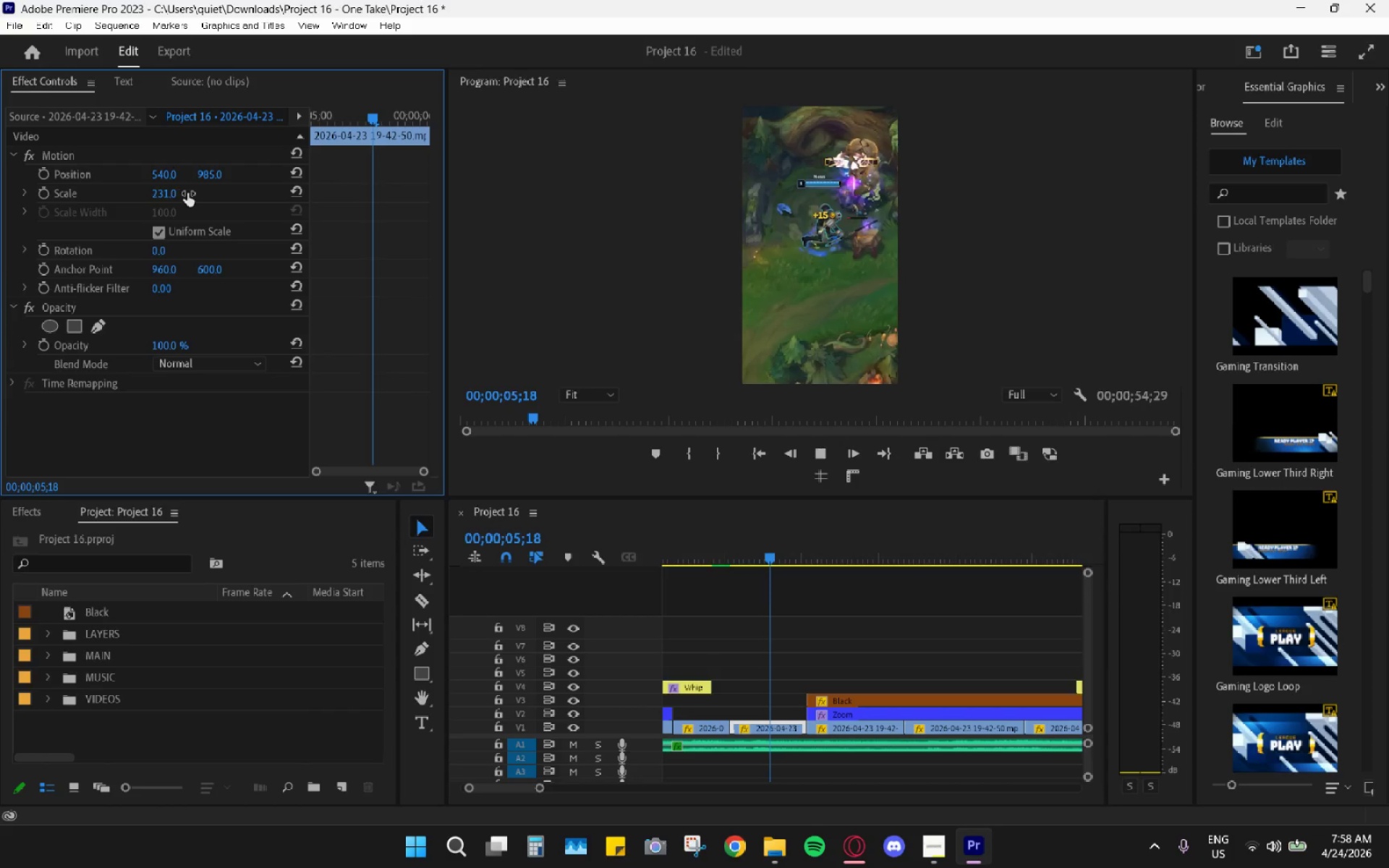 
key(Space)
 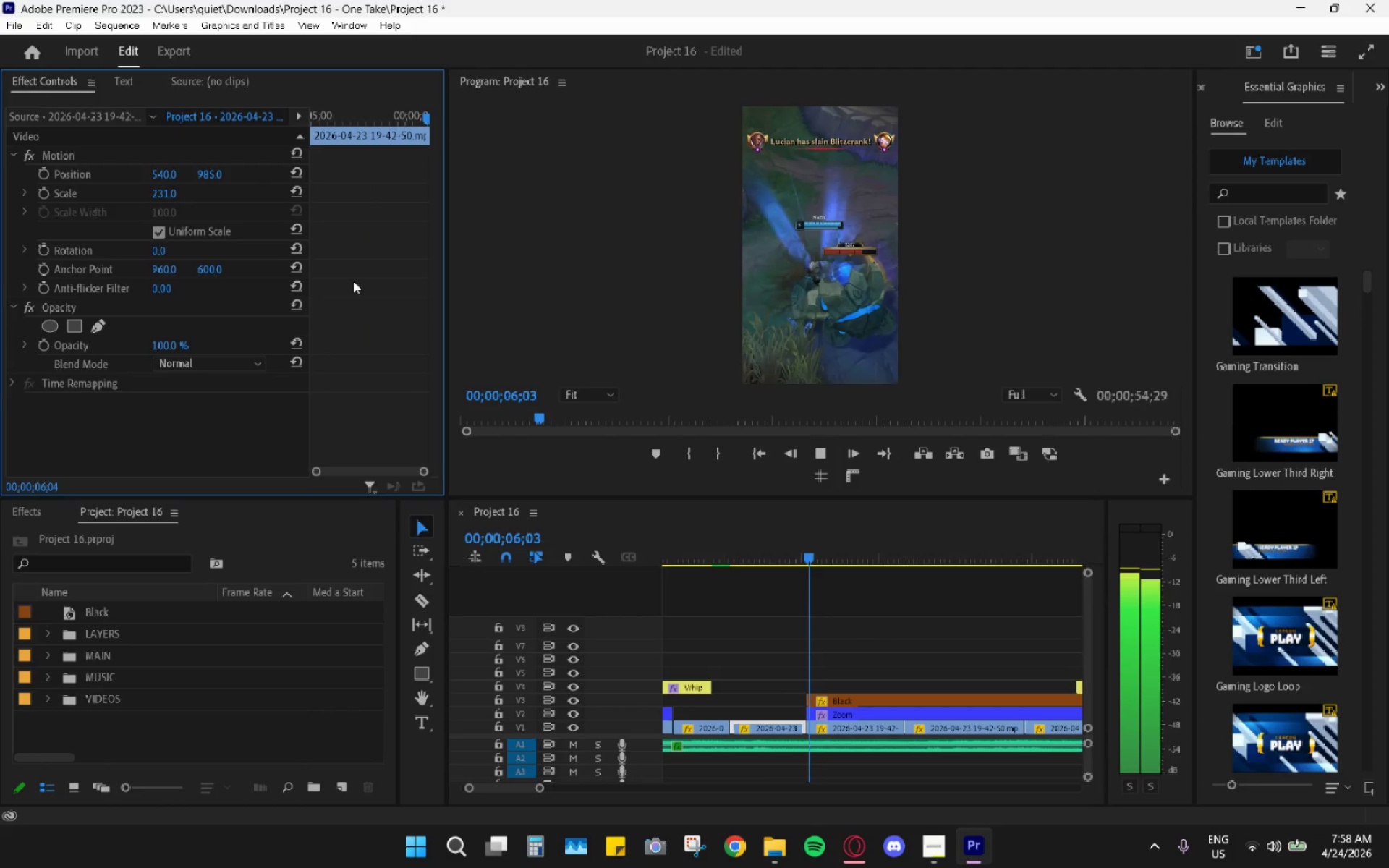 
key(Space)
 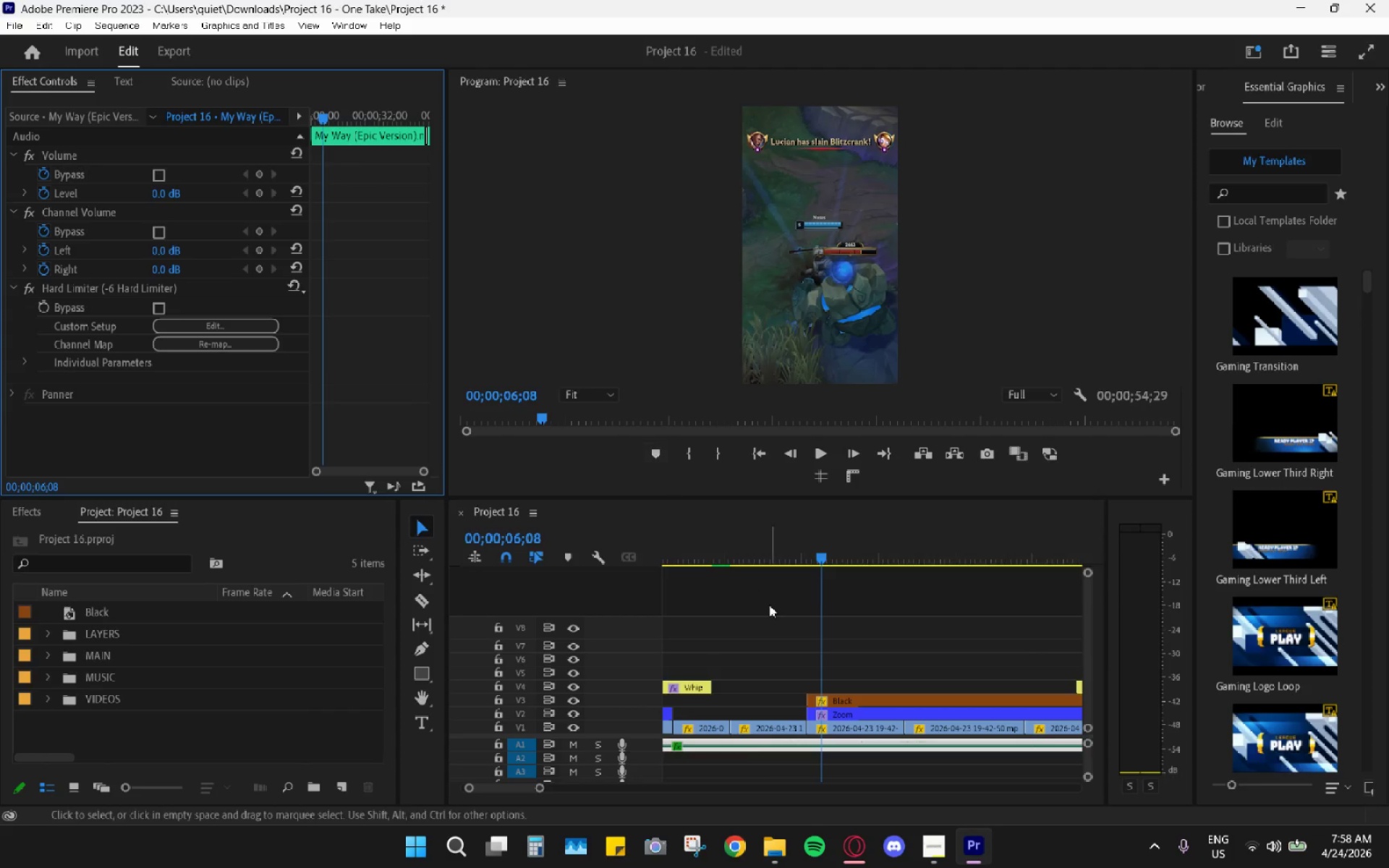 
left_click_drag(start_coordinate=[731, 553], to_coordinate=[682, 545])
 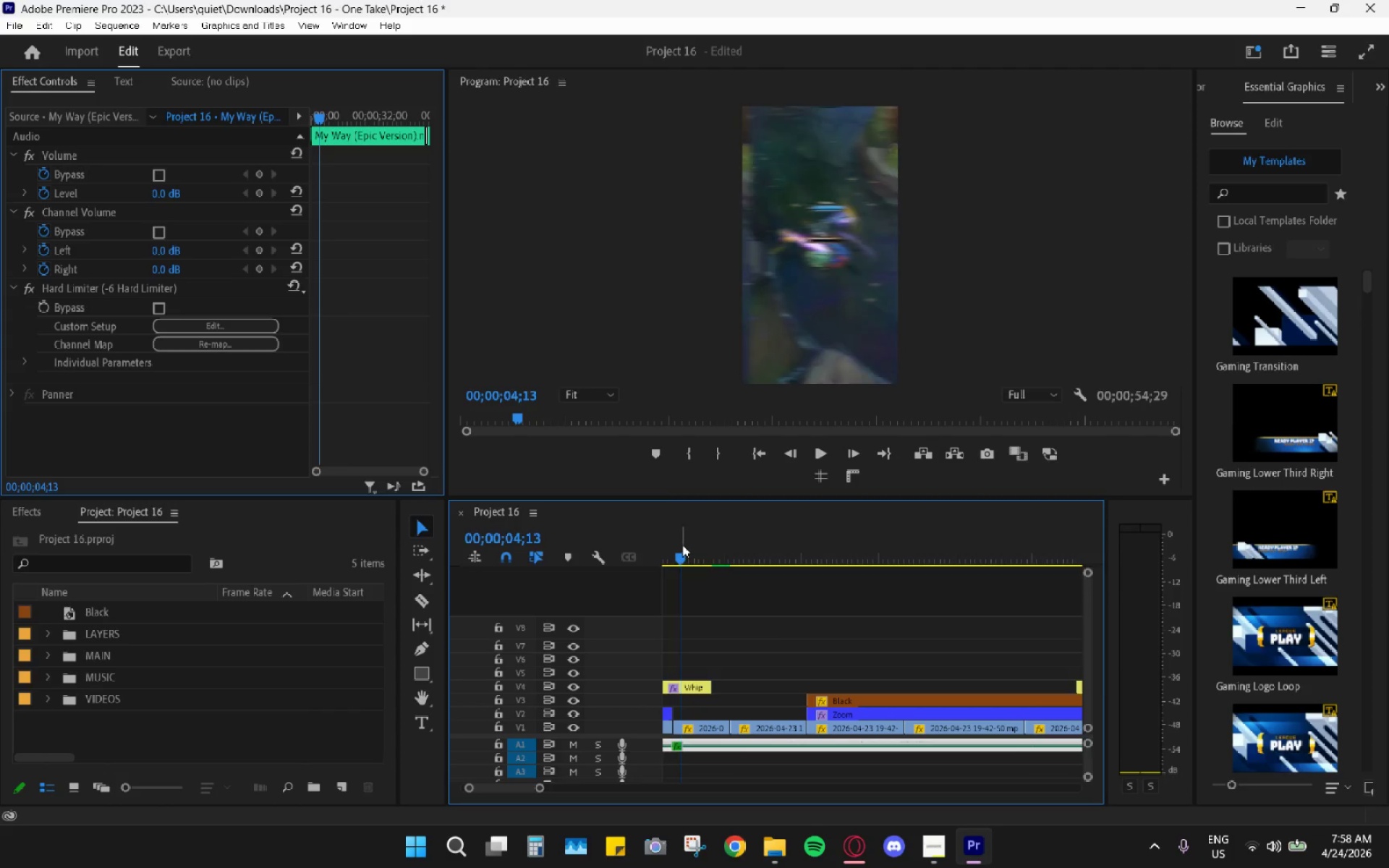 
key(Space)
 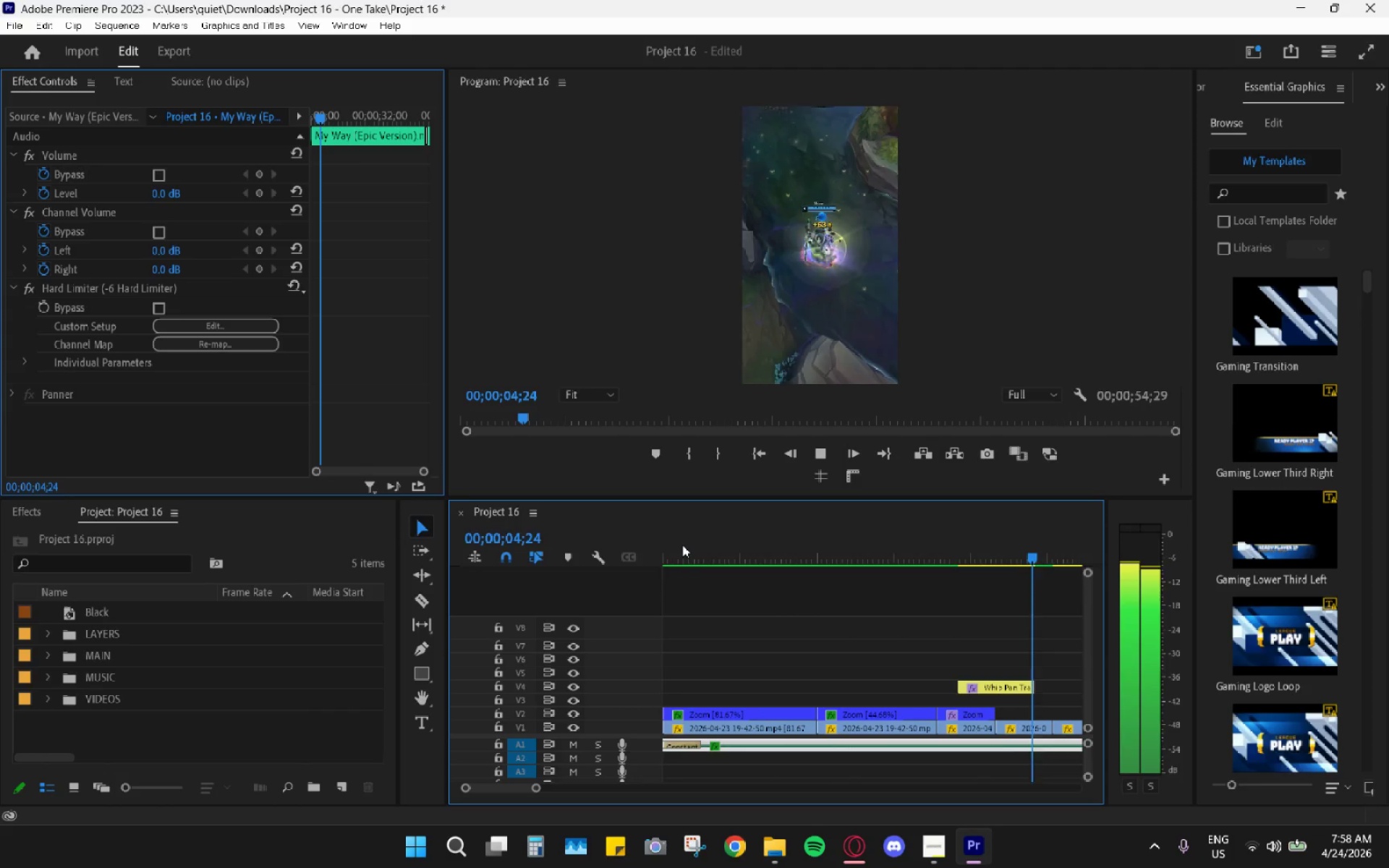 
key(Space)
 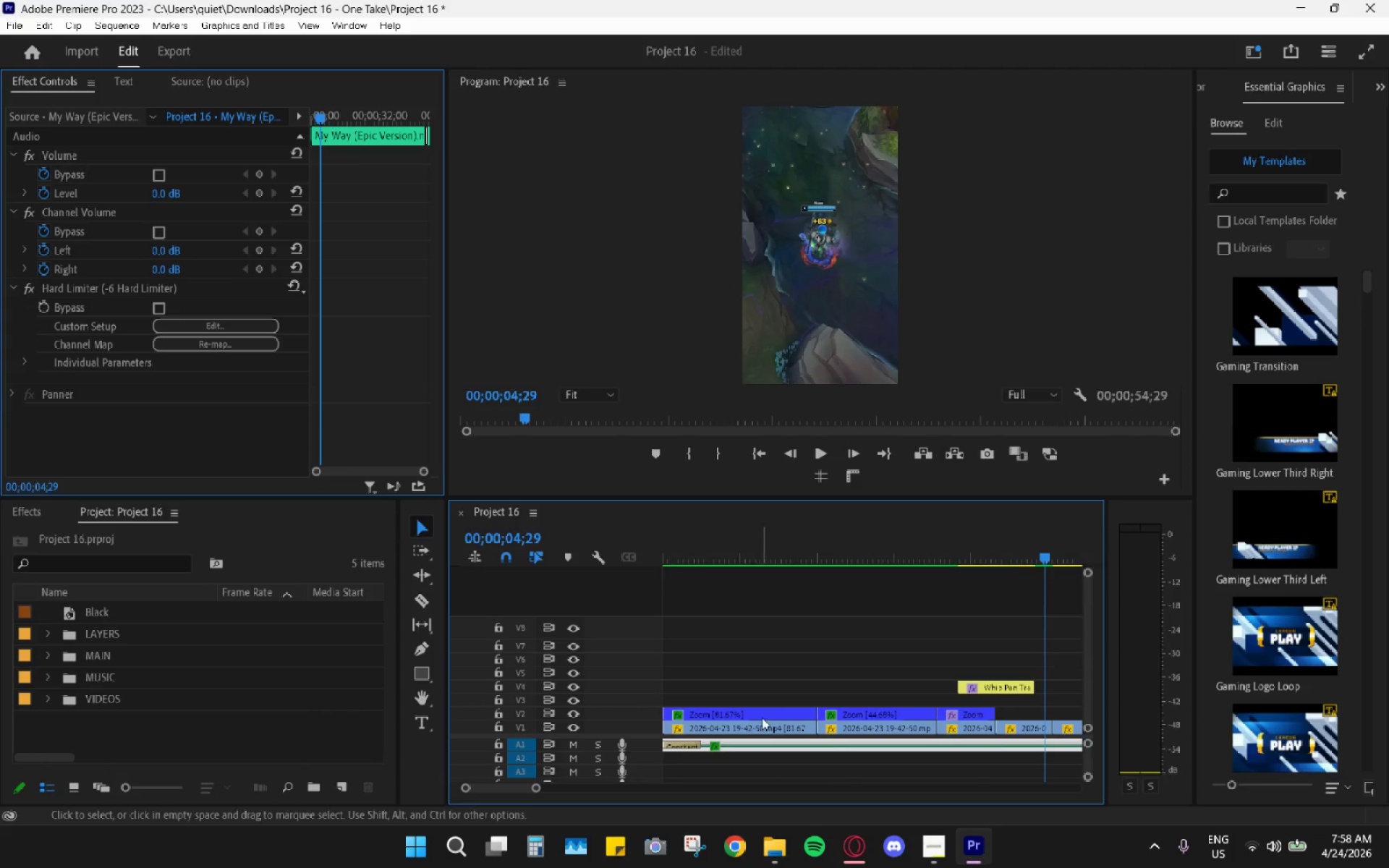 
hold_key(key=AltLeft, duration=0.48)
 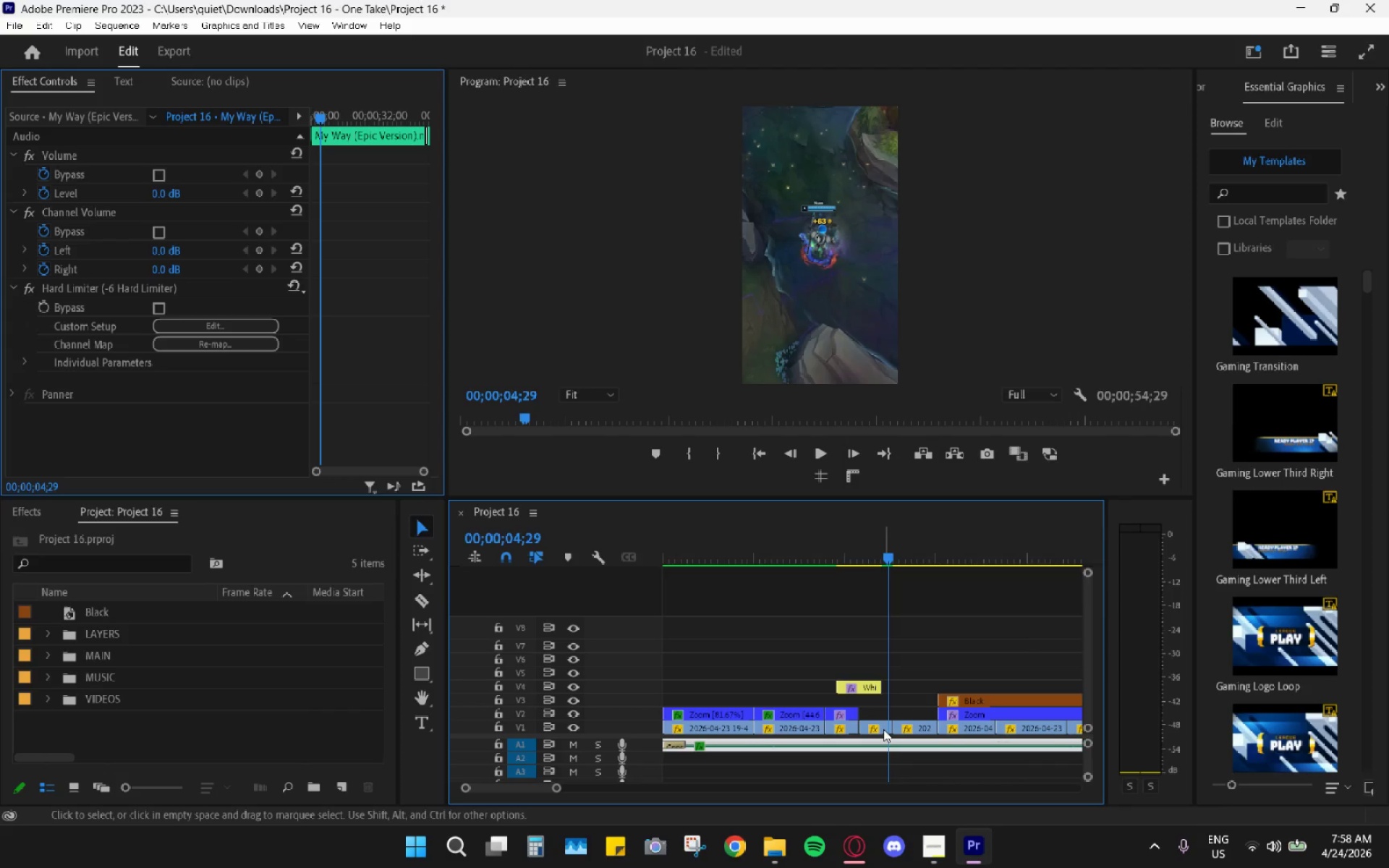 
left_click_drag(start_coordinate=[883, 729], to_coordinate=[870, 705])
 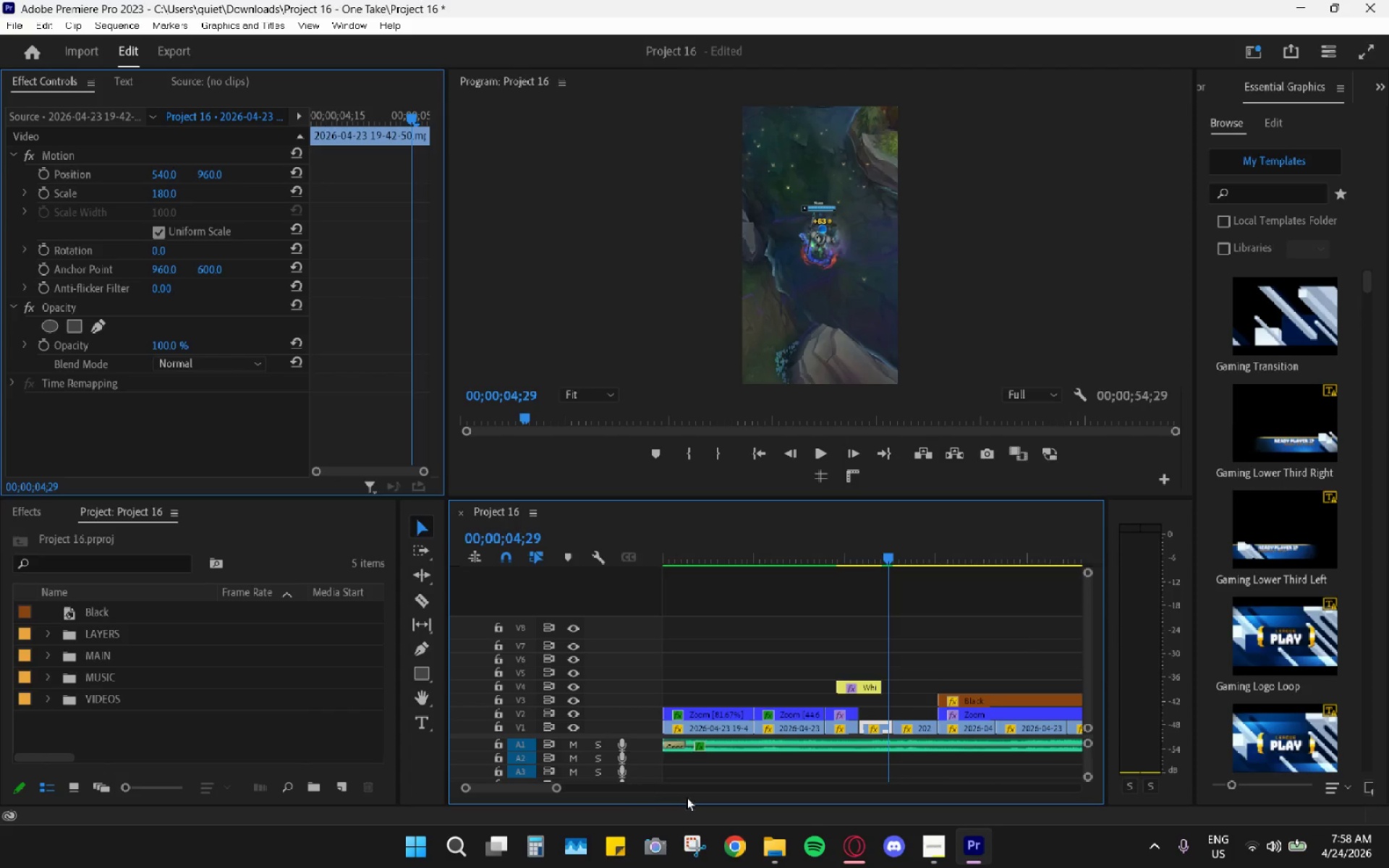 
scroll: coordinate [778, 706], scroll_direction: down, amount: 5.0
 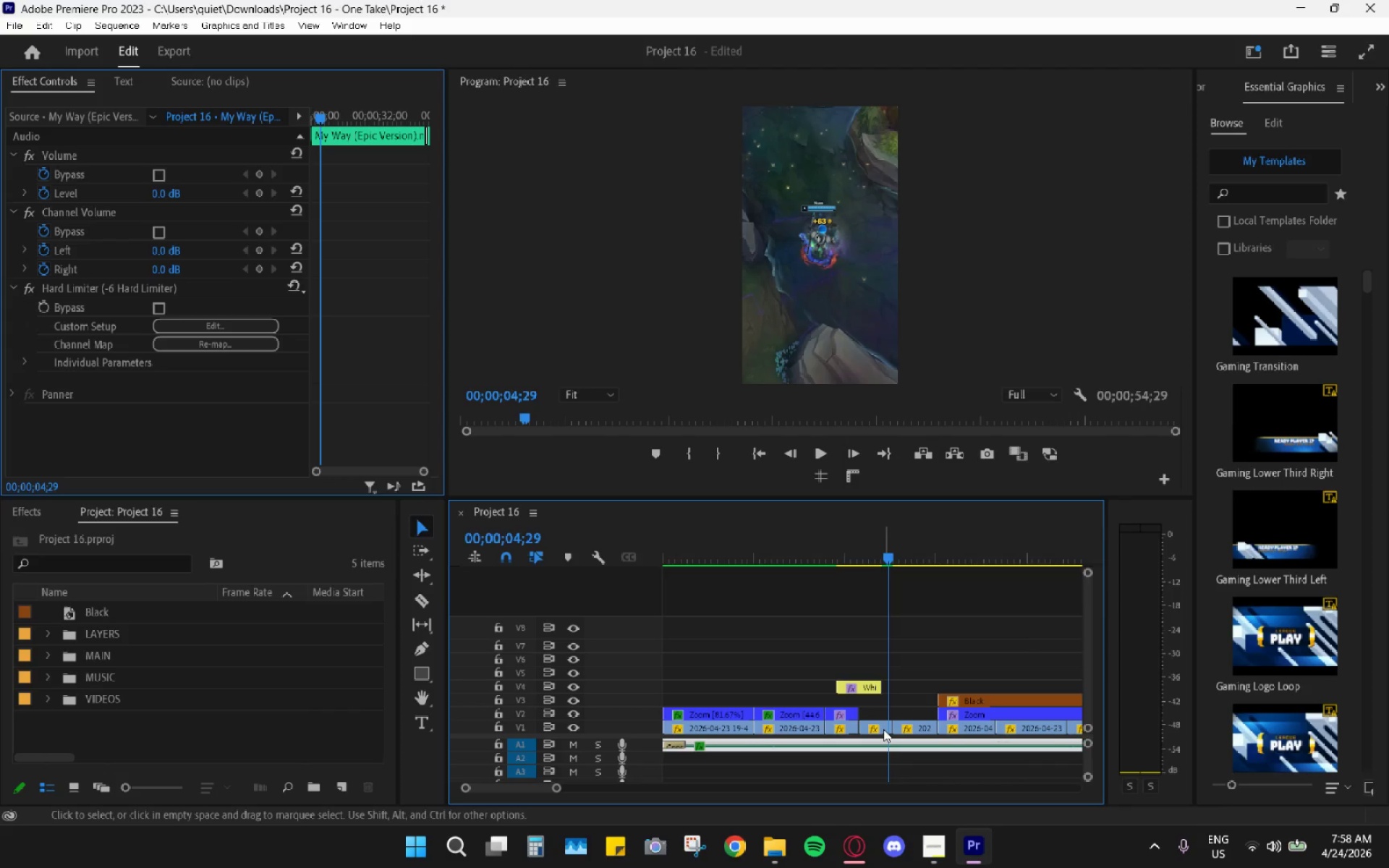 
left_click([776, 844])
 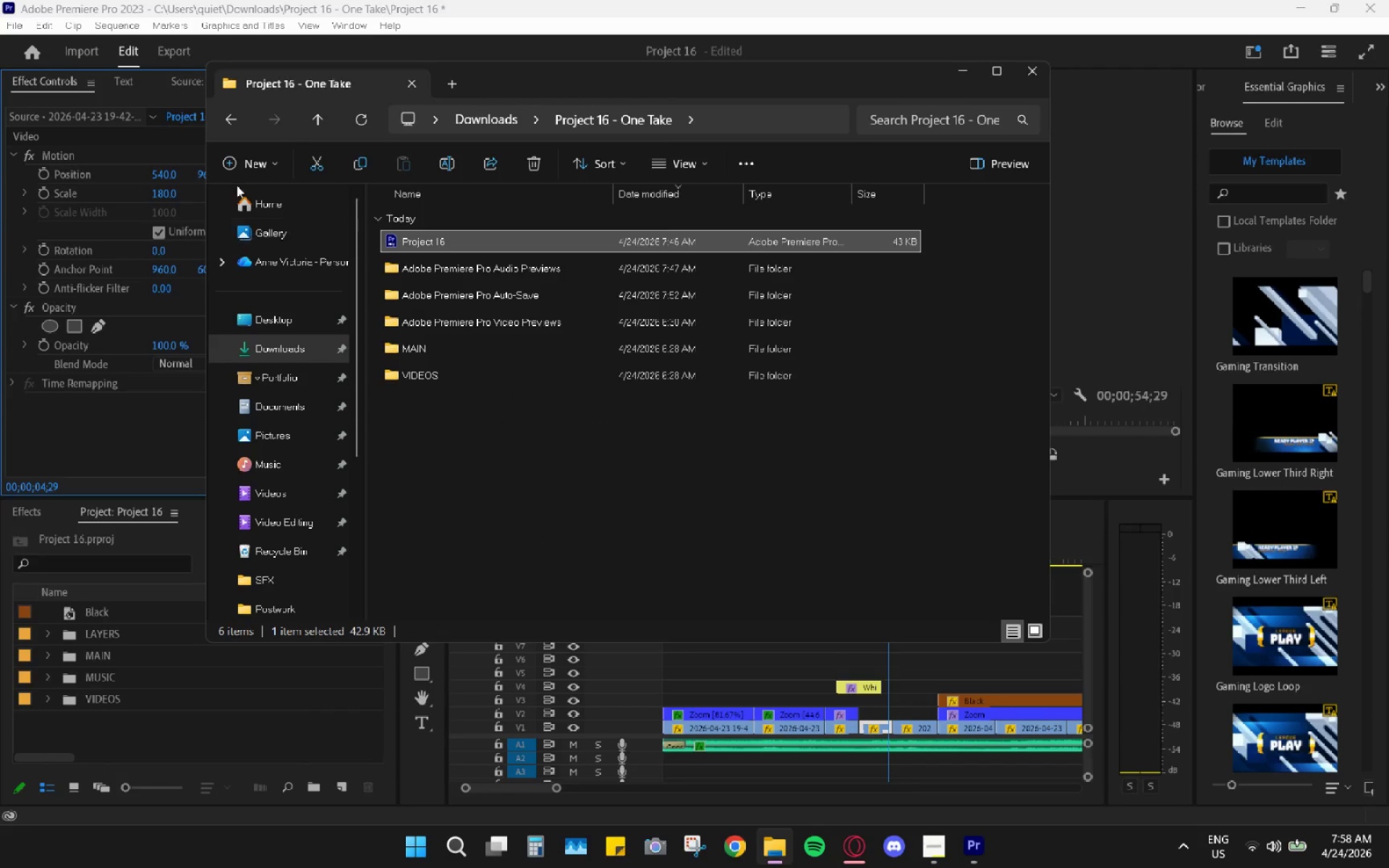 
left_click([229, 119])
 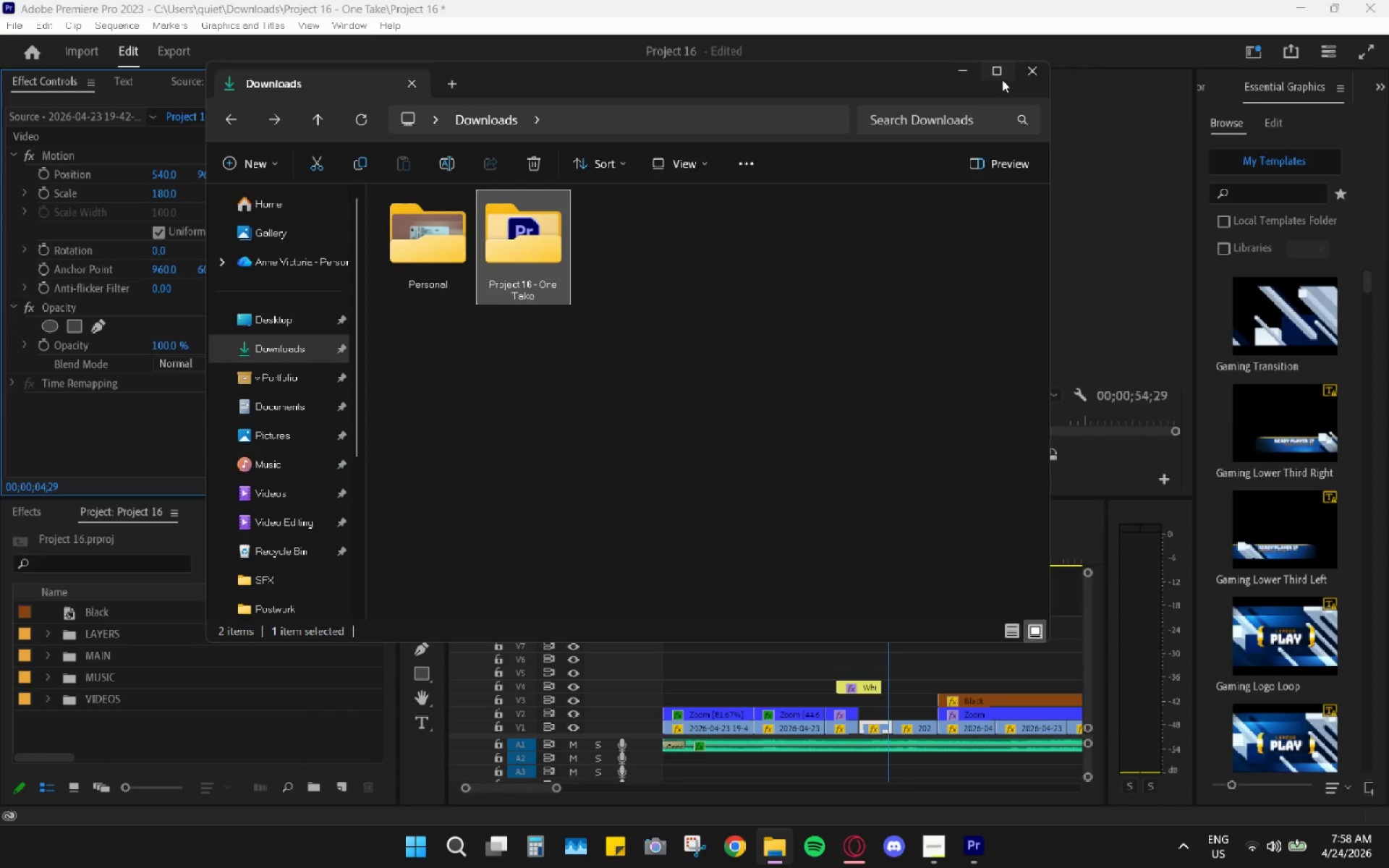 
left_click([1030, 66])
 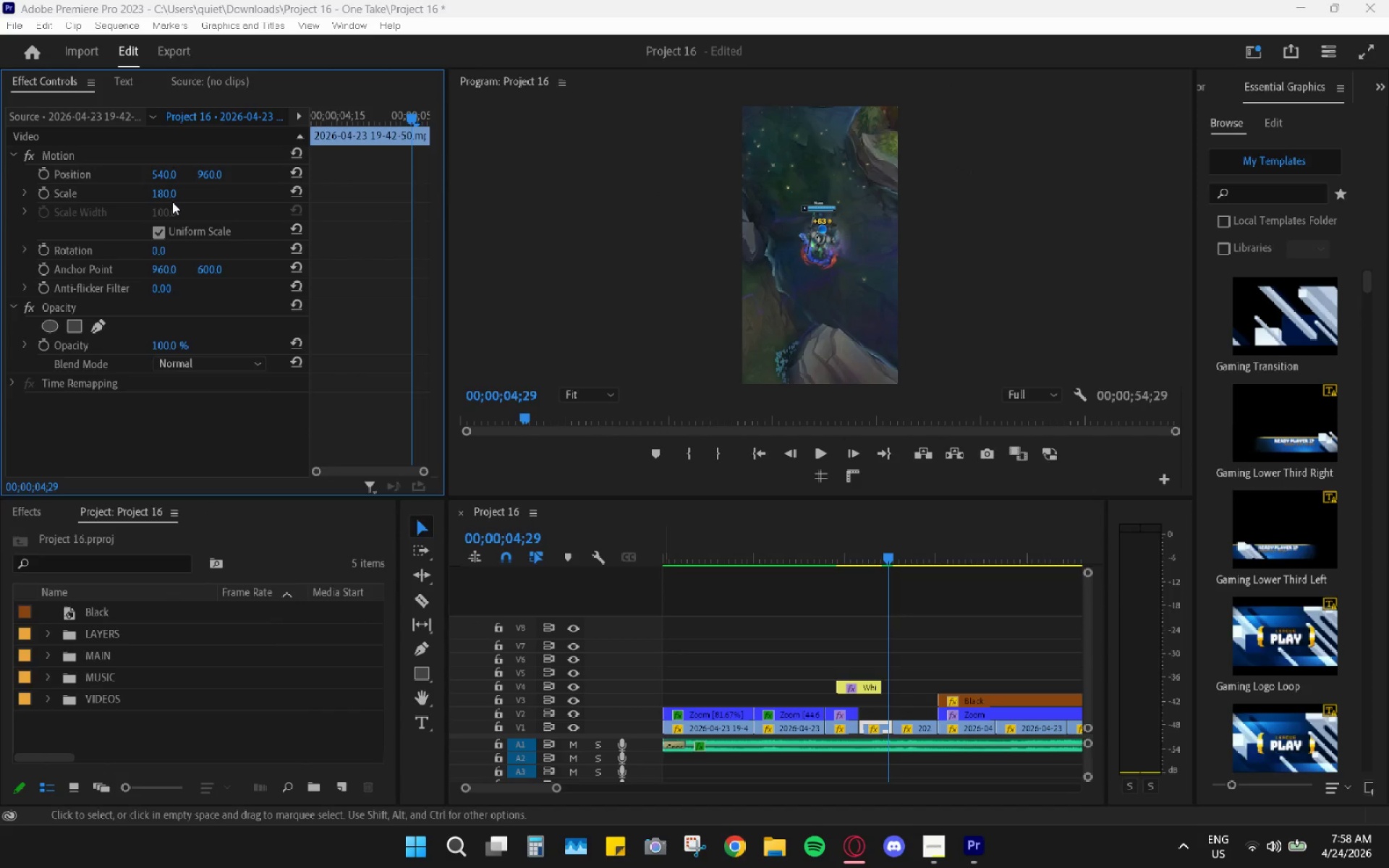 
left_click_drag(start_coordinate=[171, 192], to_coordinate=[226, 192])
 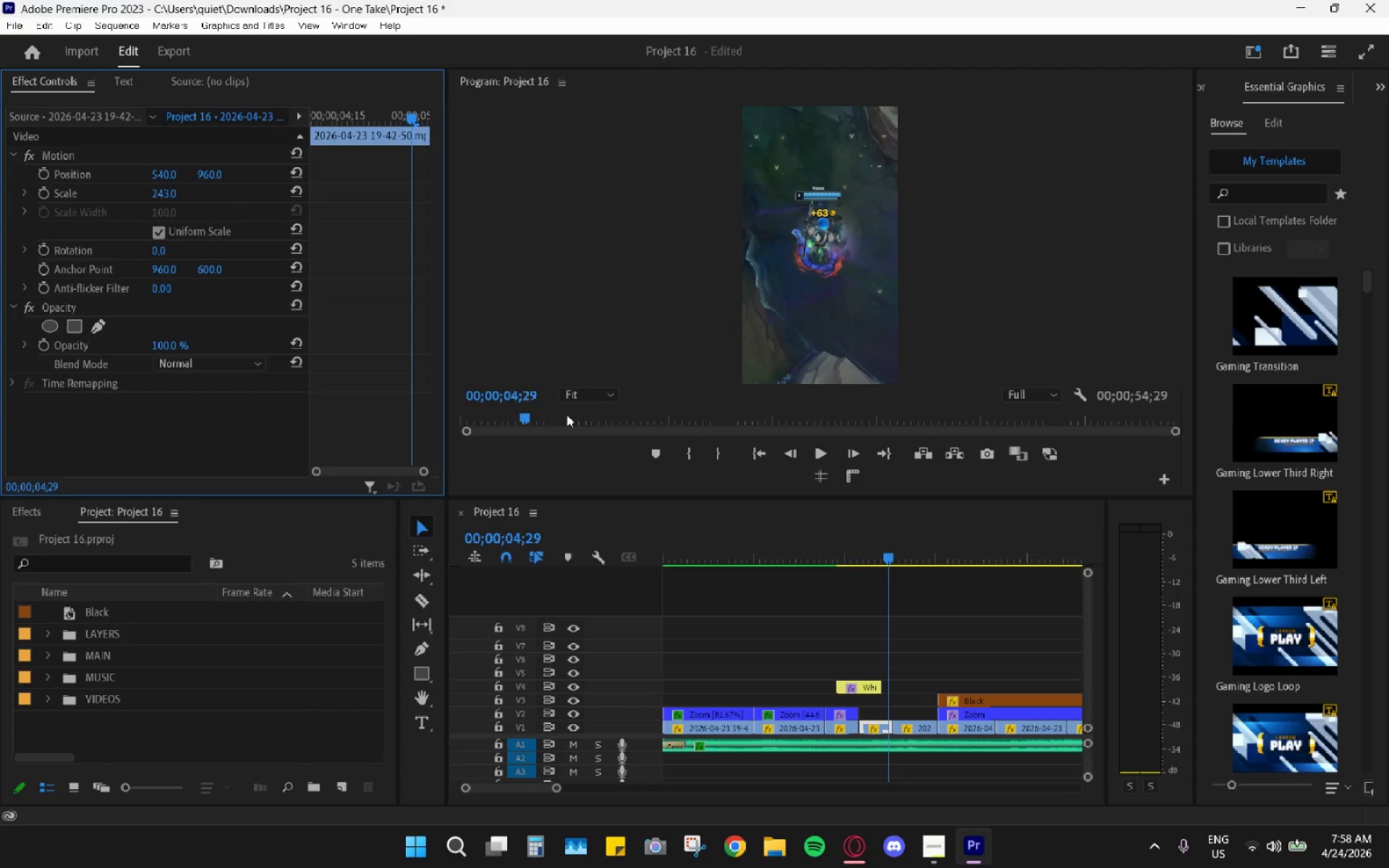 
key(Space)
 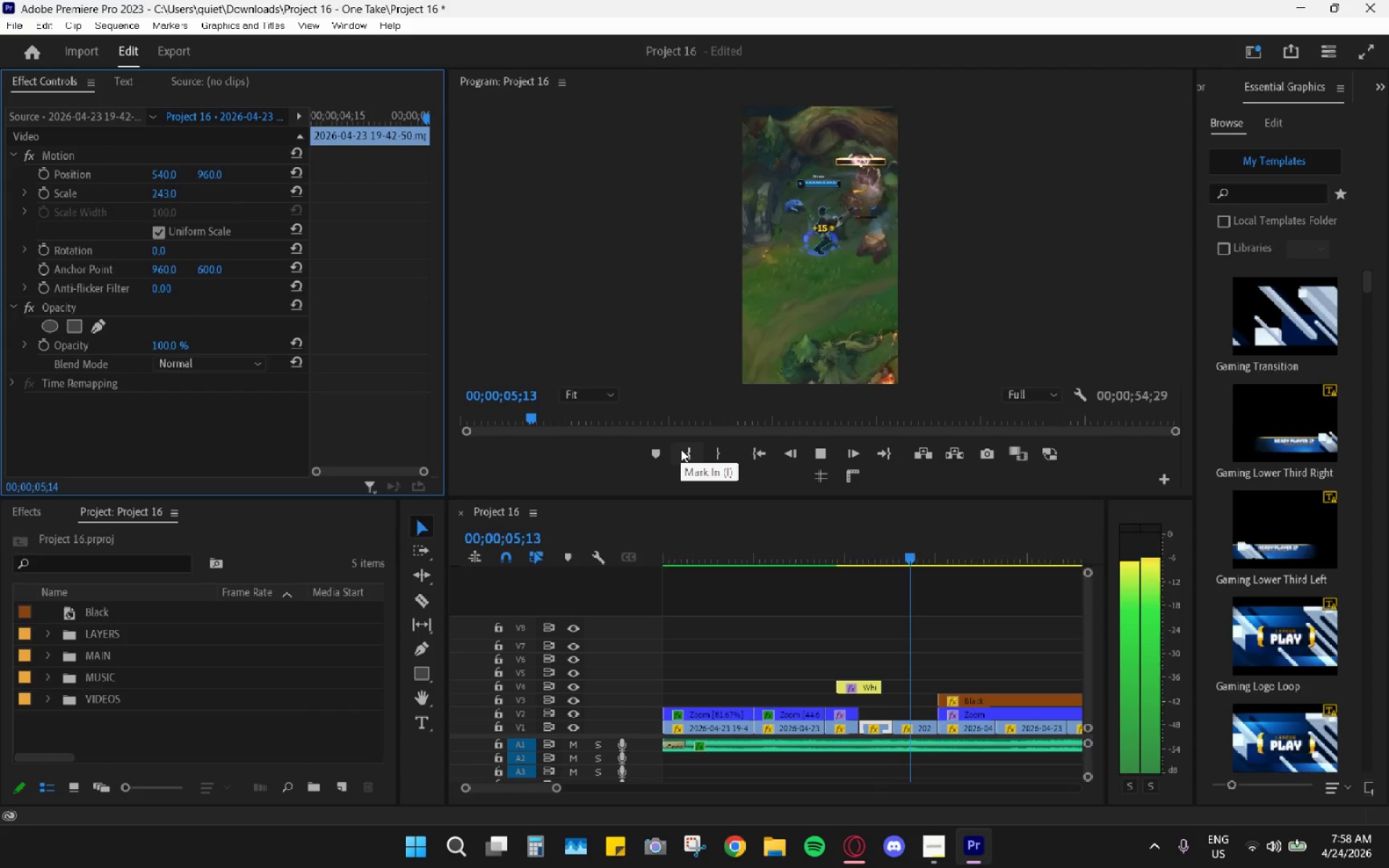 
key(Space)
 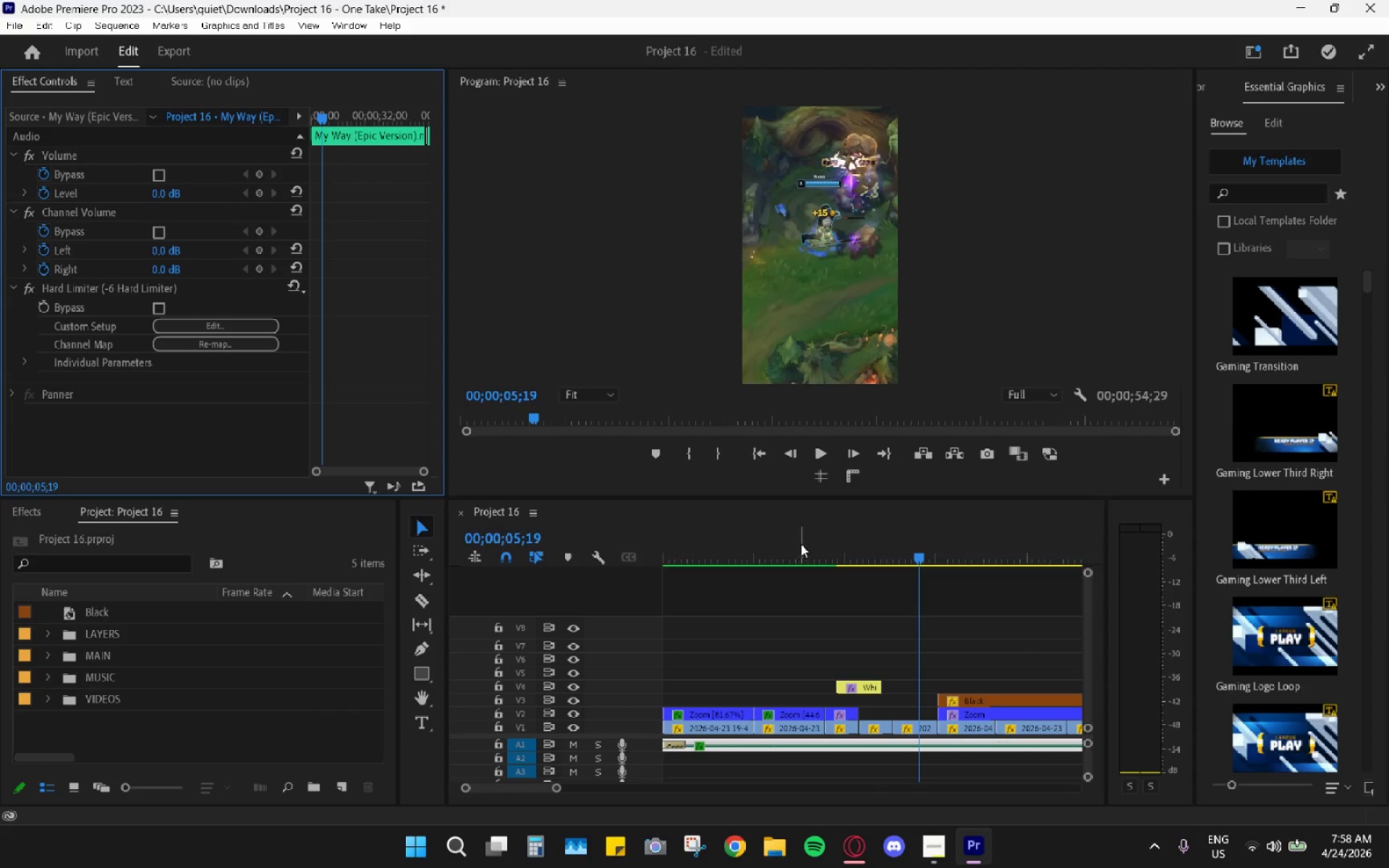 
left_click_drag(start_coordinate=[736, 541], to_coordinate=[604, 549])
 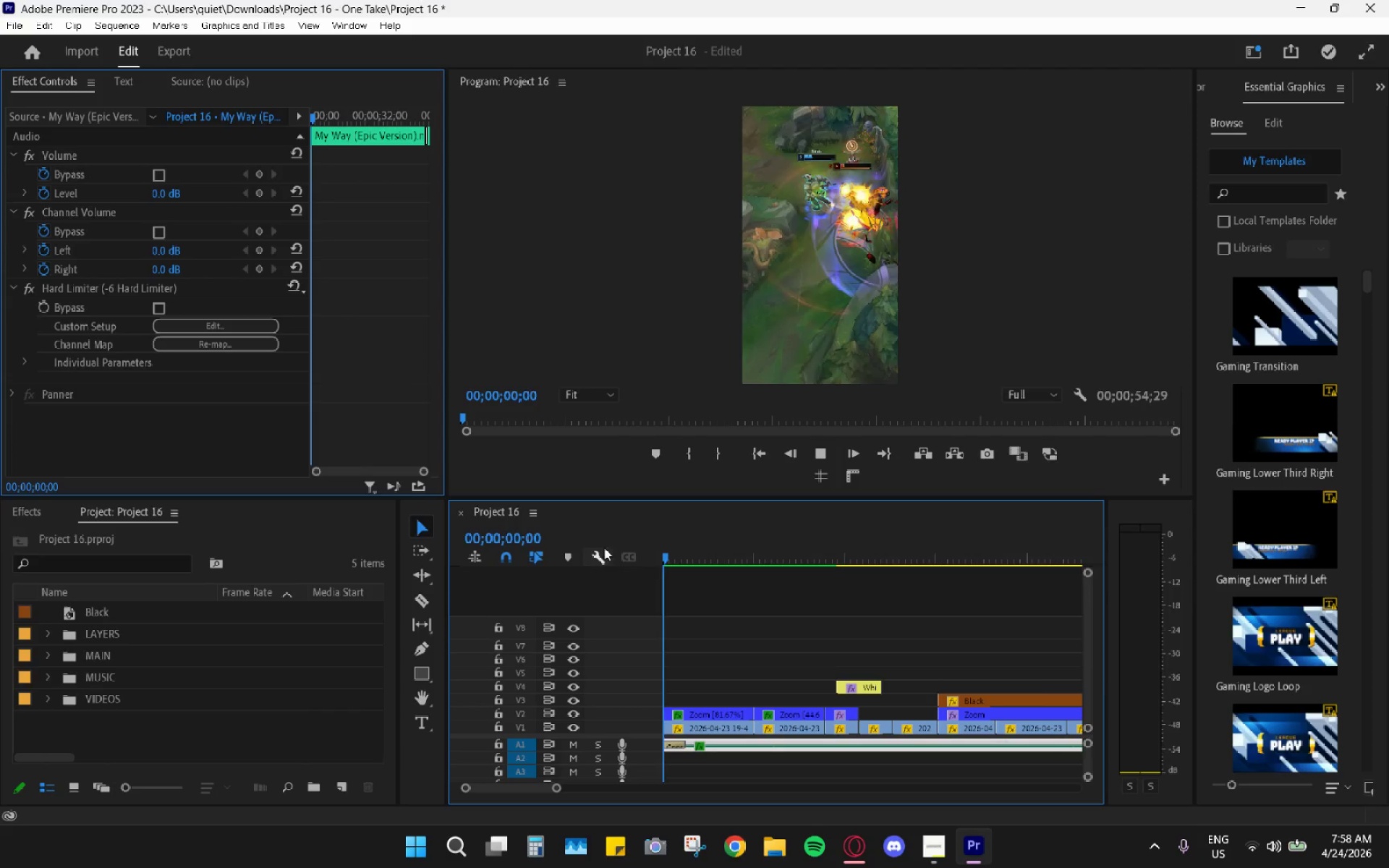 
key(Space)
 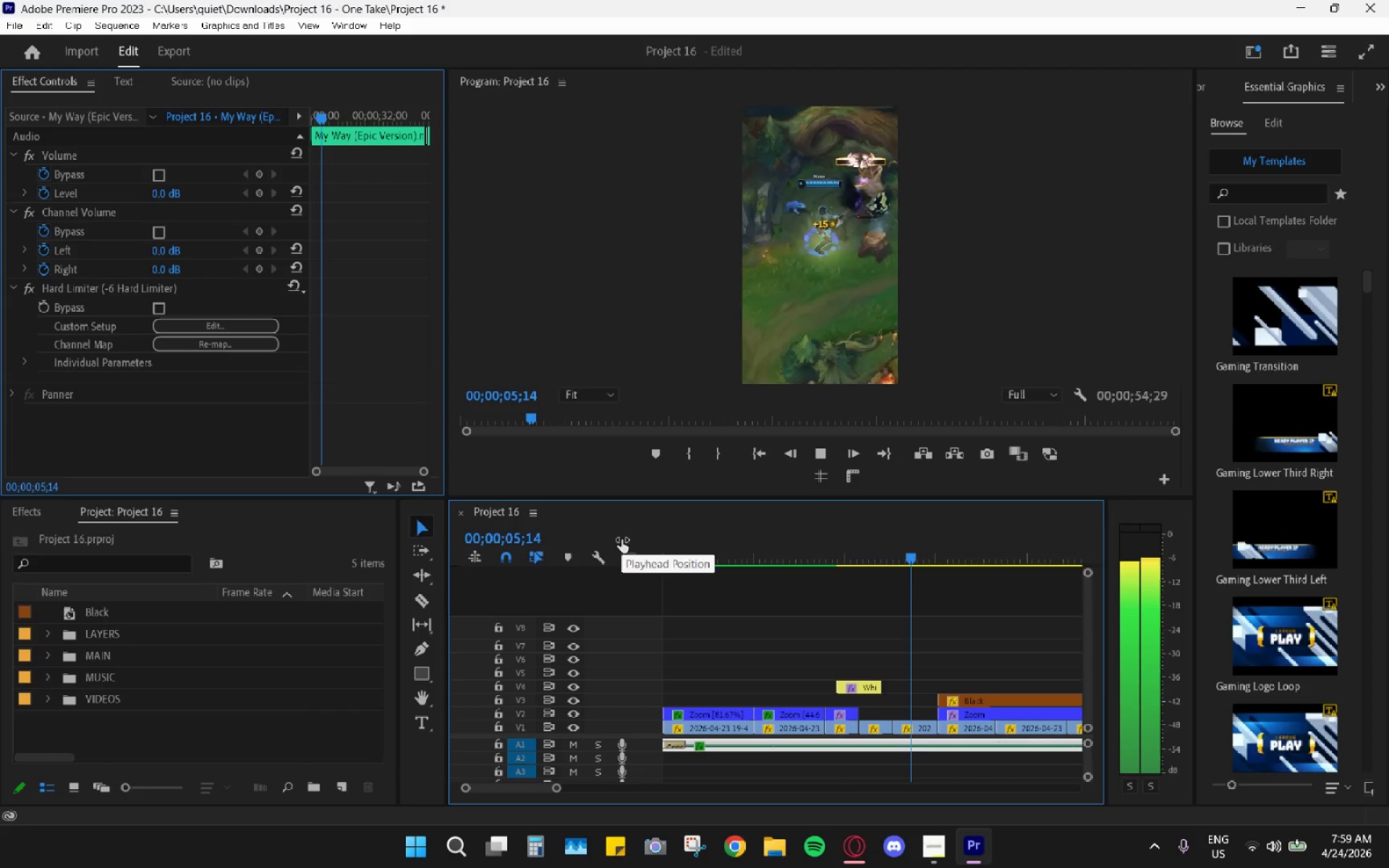 
wait(7.55)
 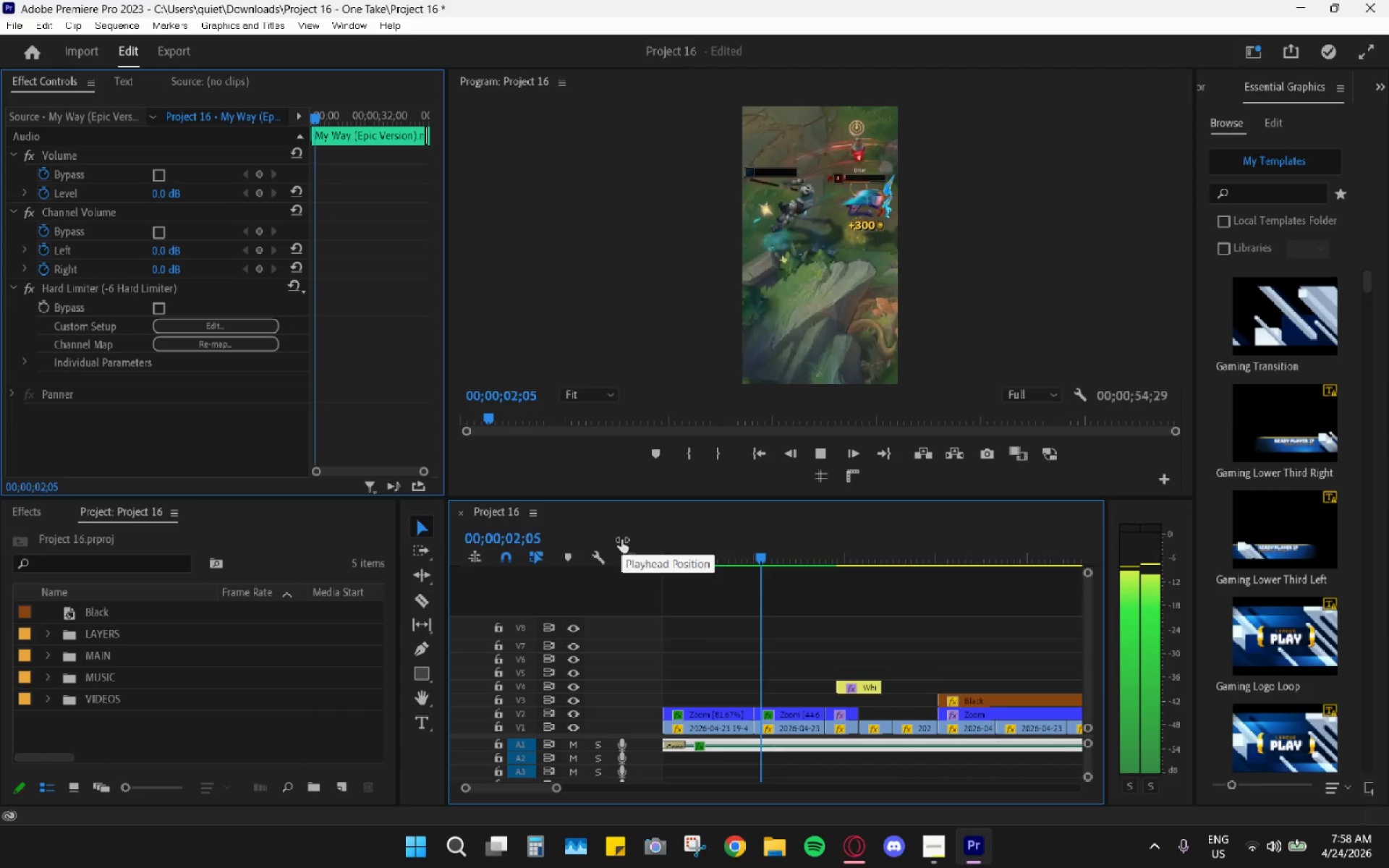 
key(Space)
 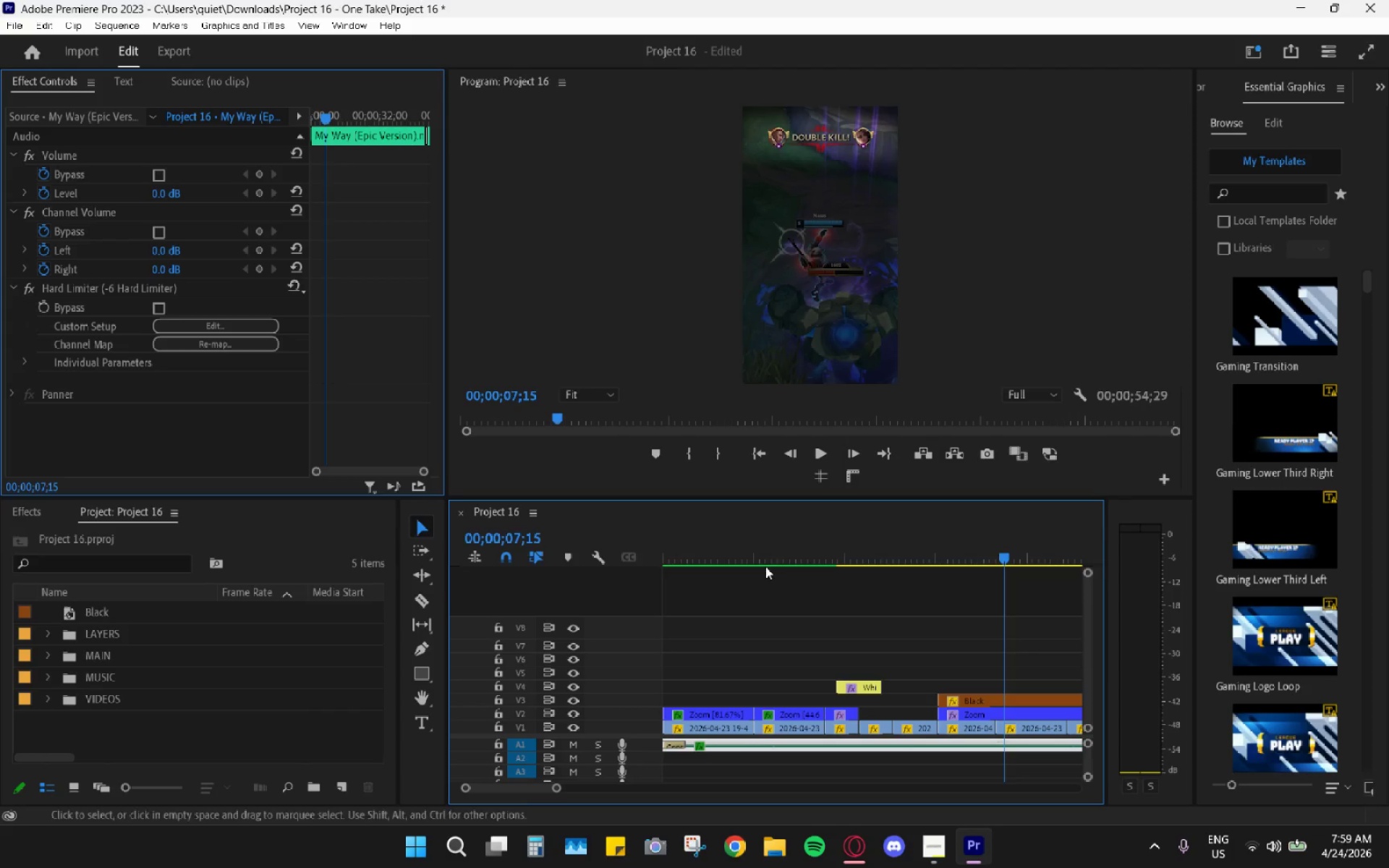 
left_click([781, 554])
 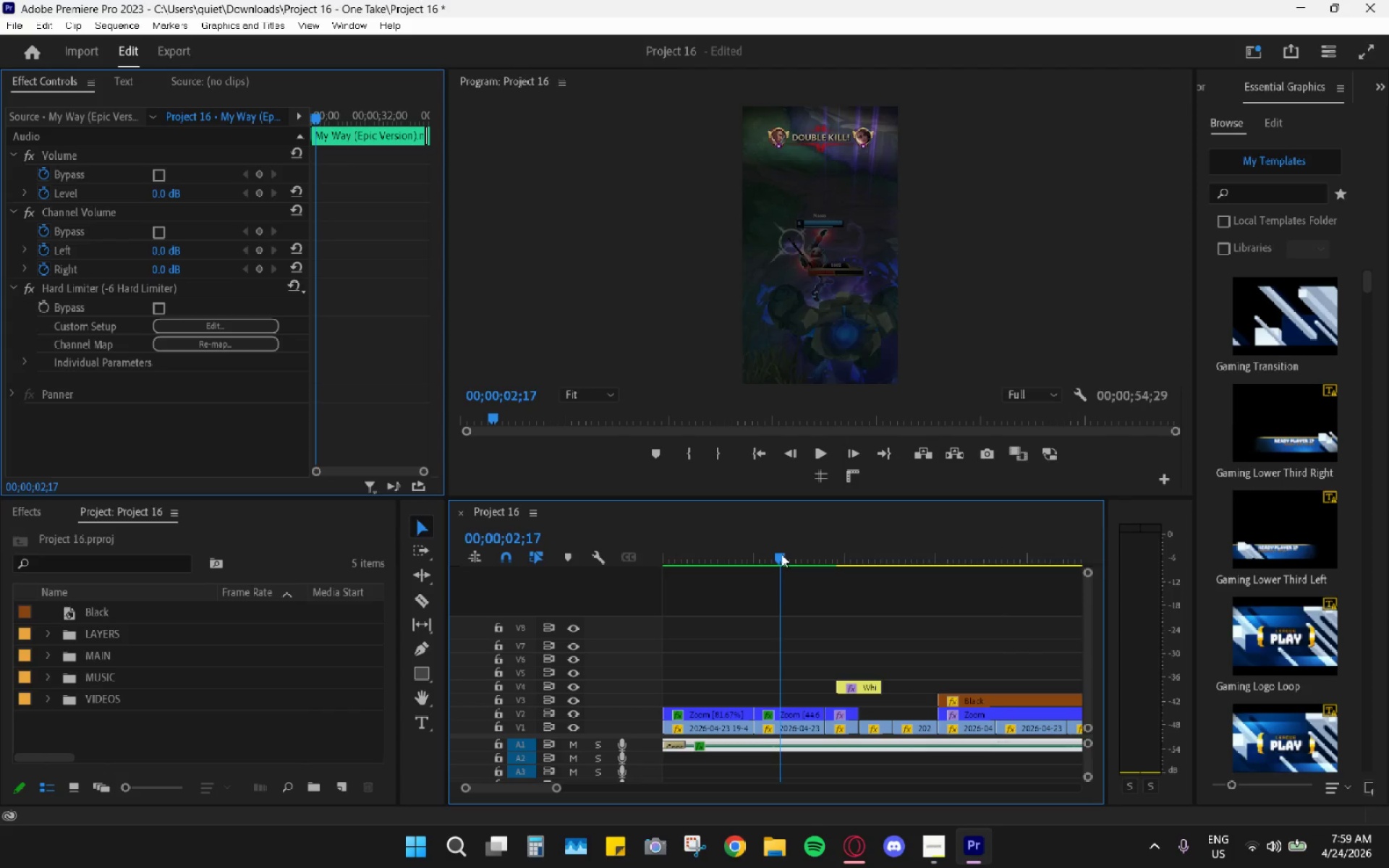 
key(Space)
 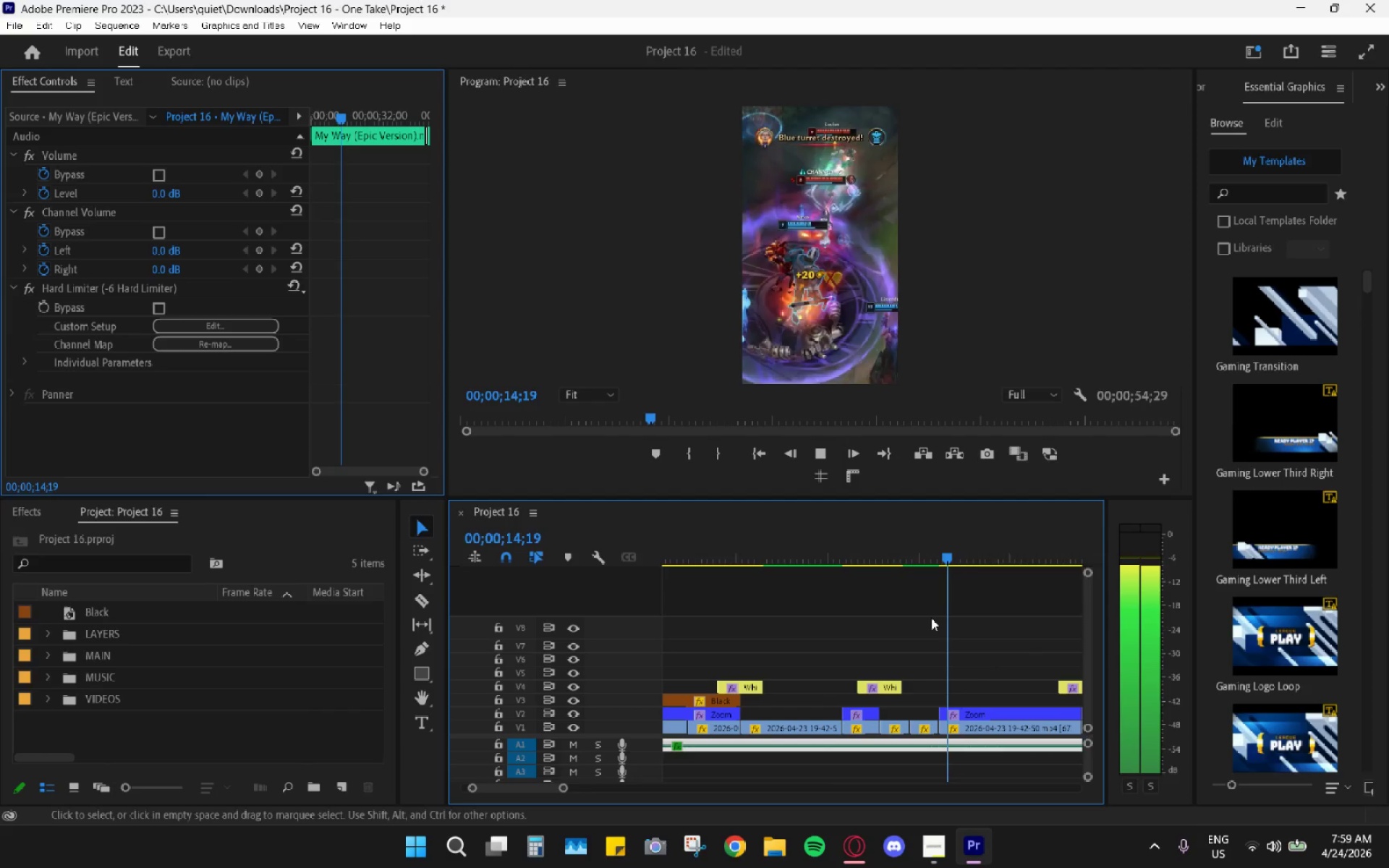 
wait(17.09)
 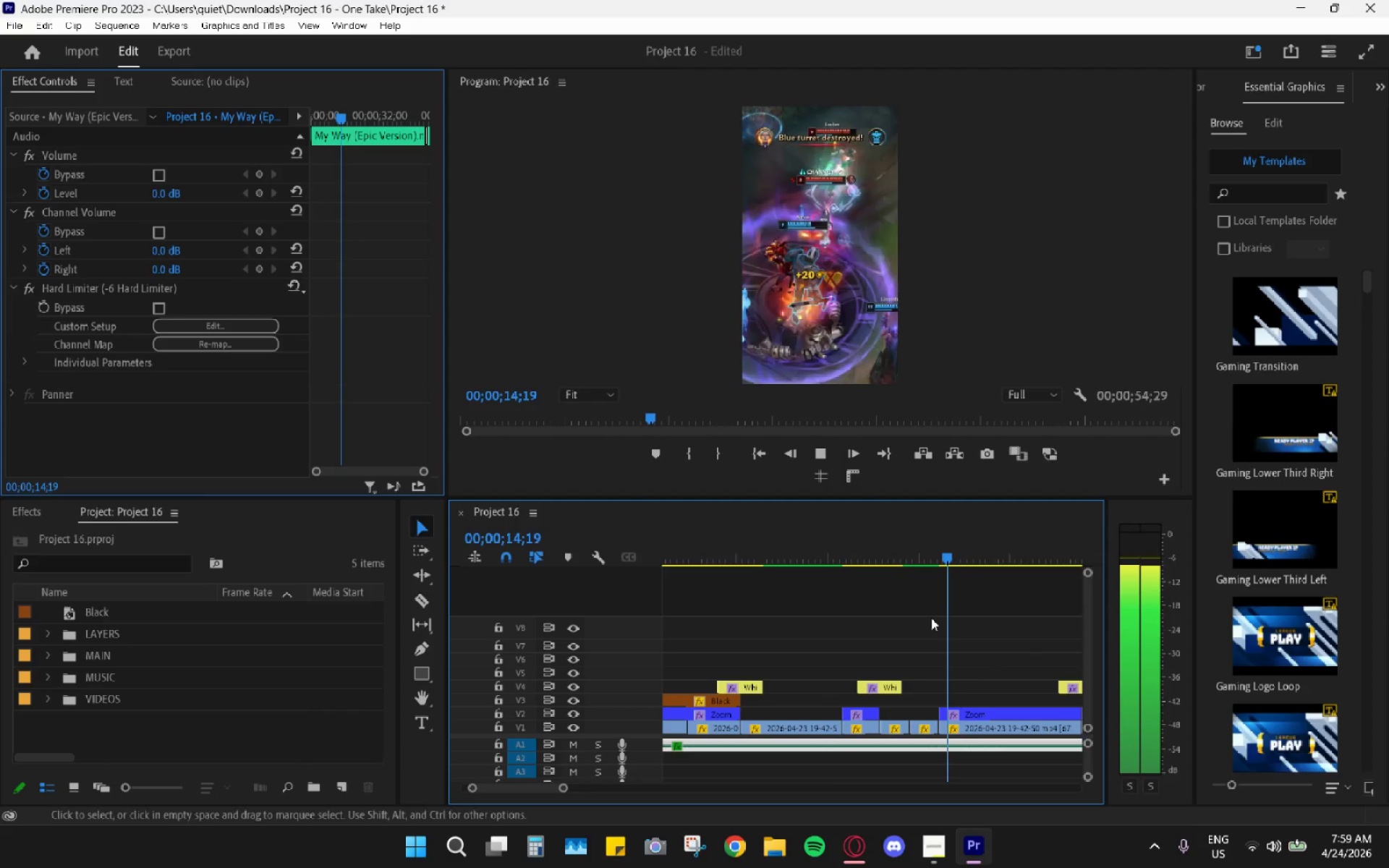 
key(Space)
 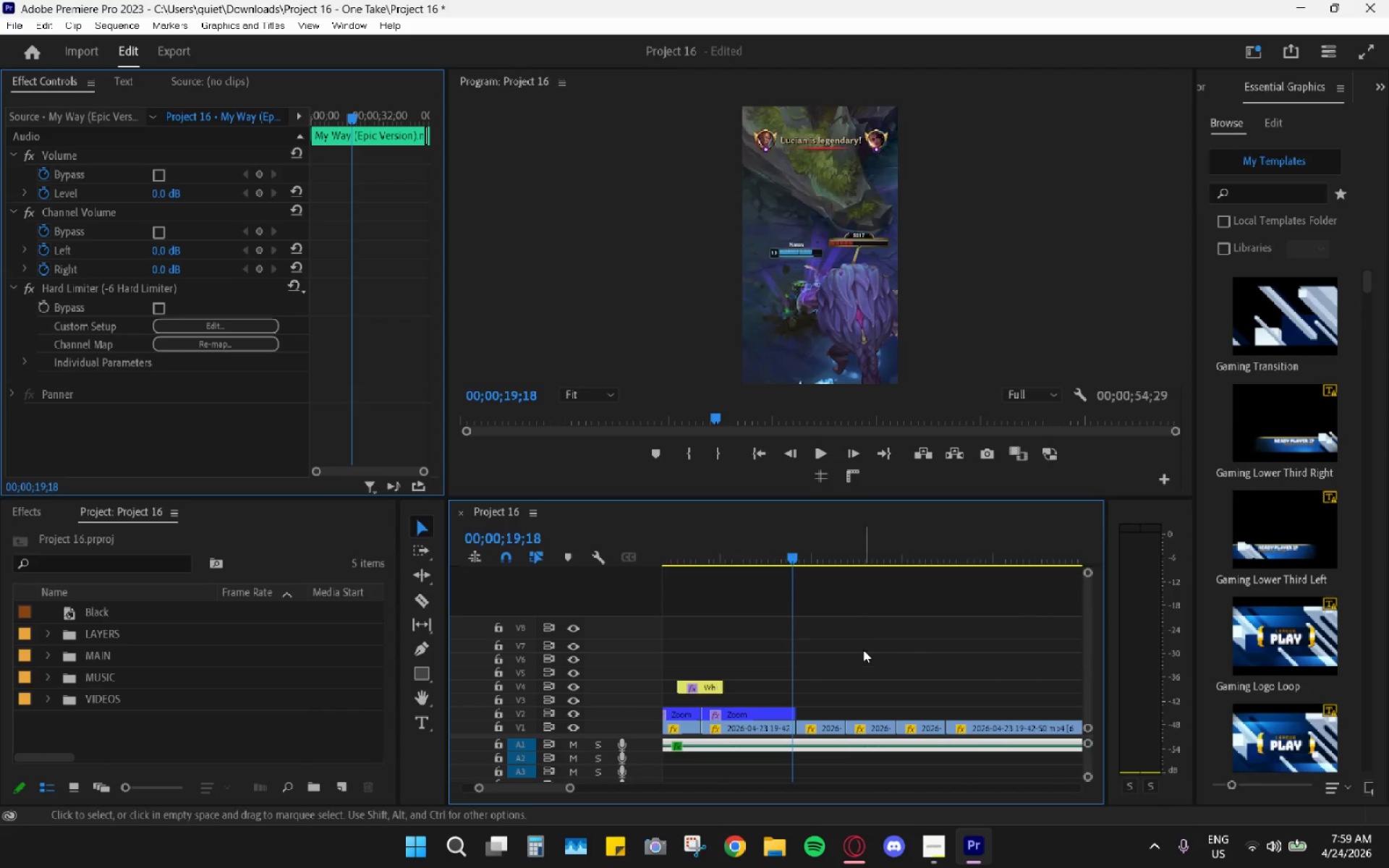 
hold_key(key=AltLeft, duration=0.8)
 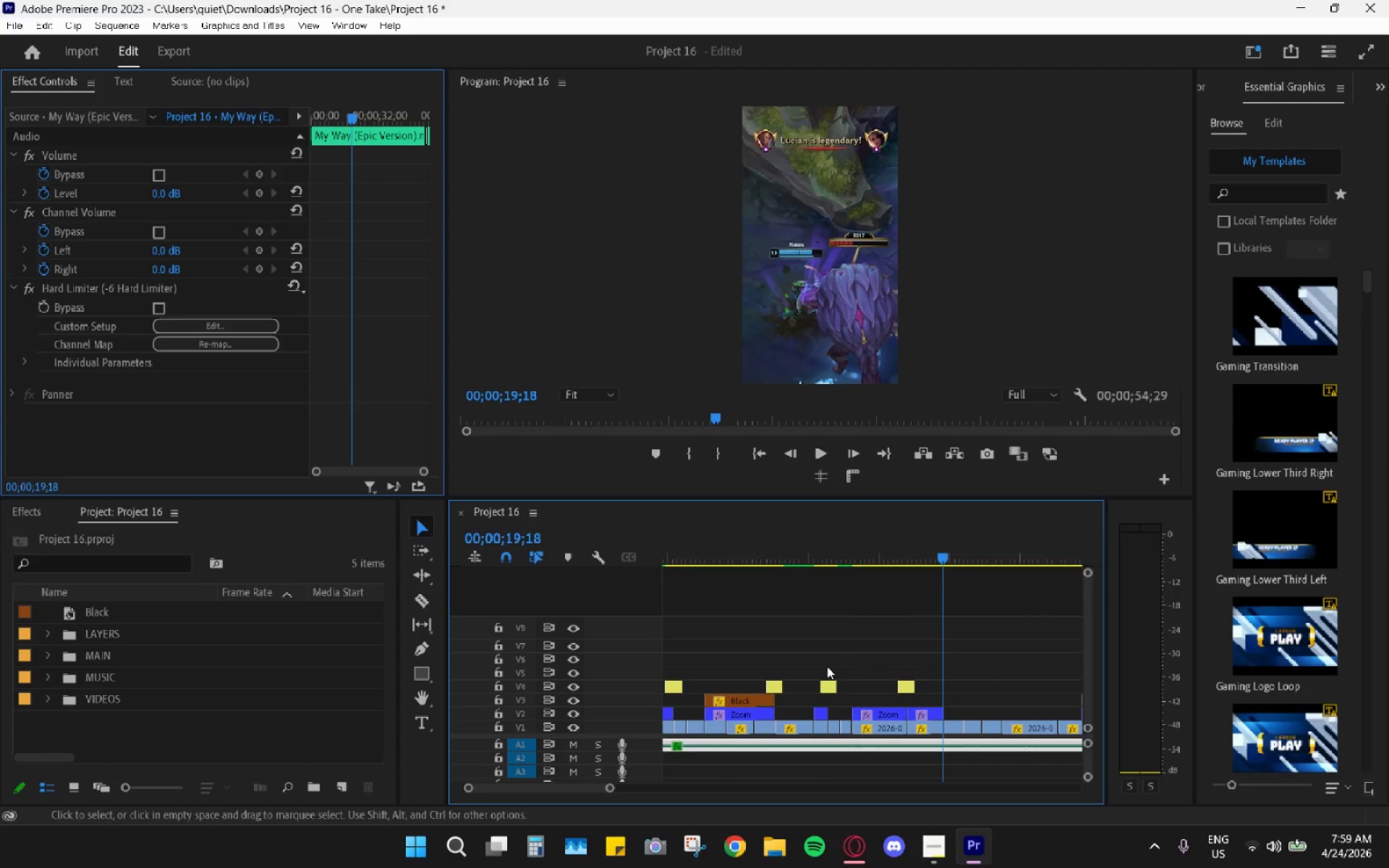 
left_click([757, 701])
 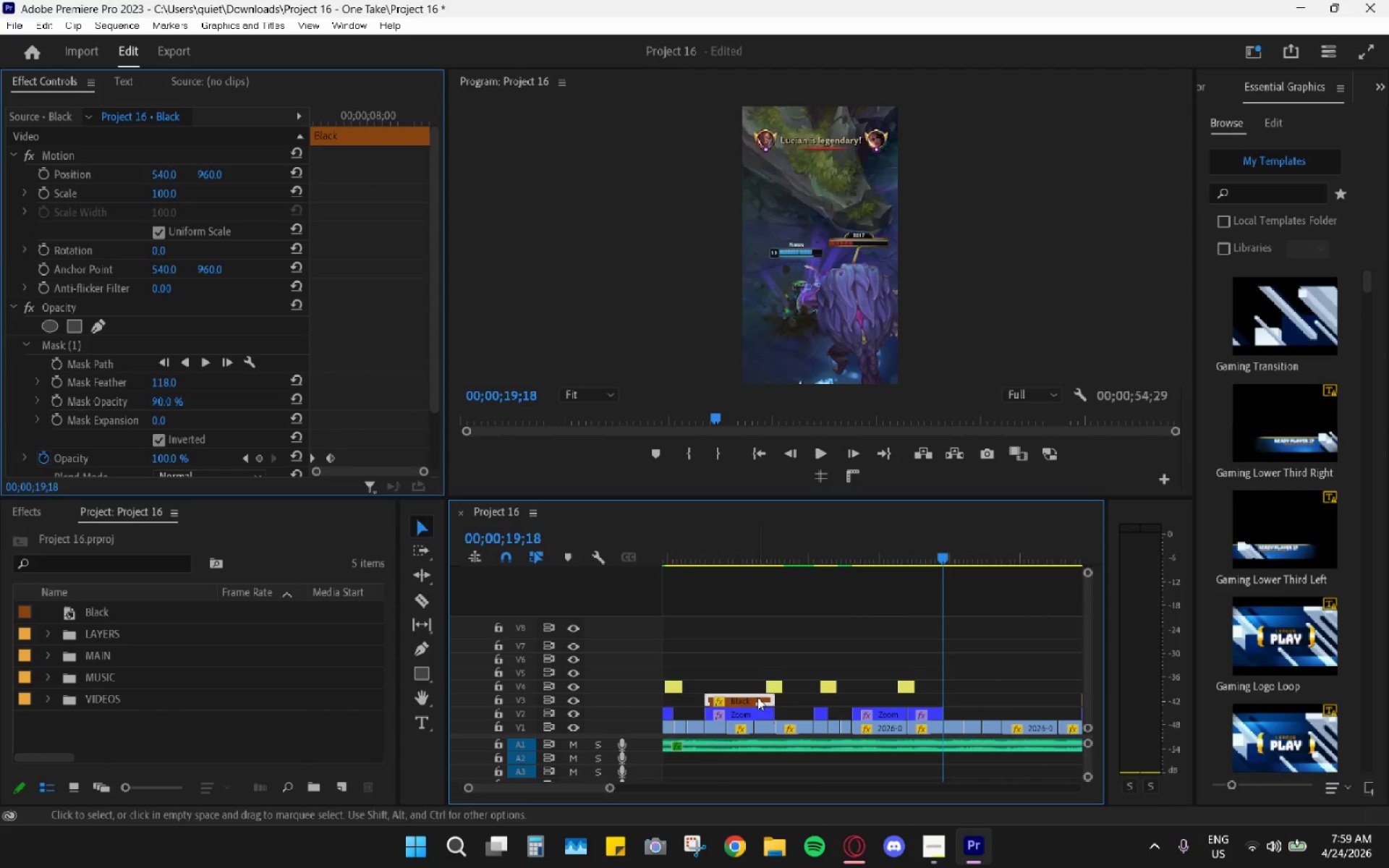 
key(Control+C)
 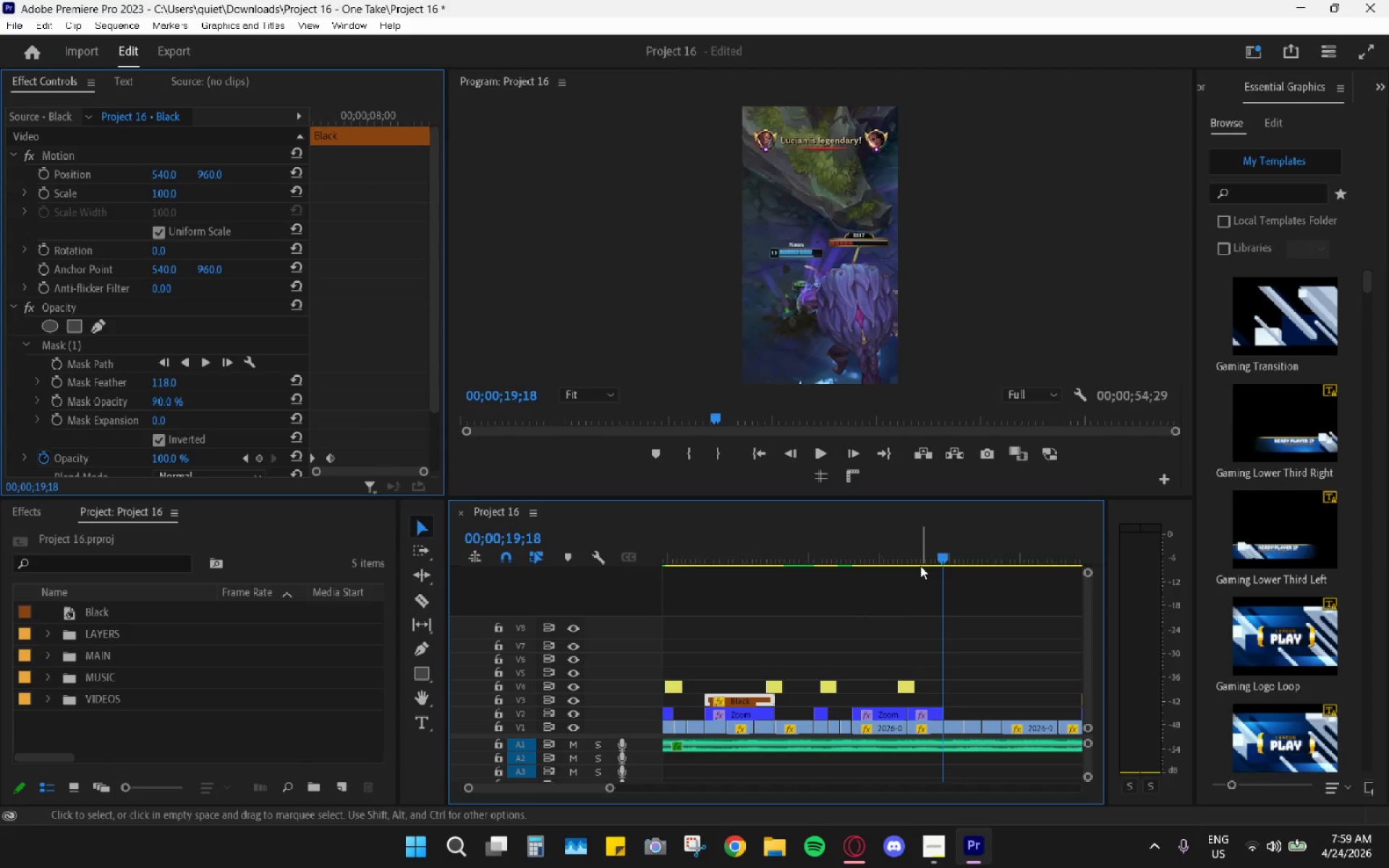 
scroll: coordinate [848, 660], scroll_direction: down, amount: 5.0
 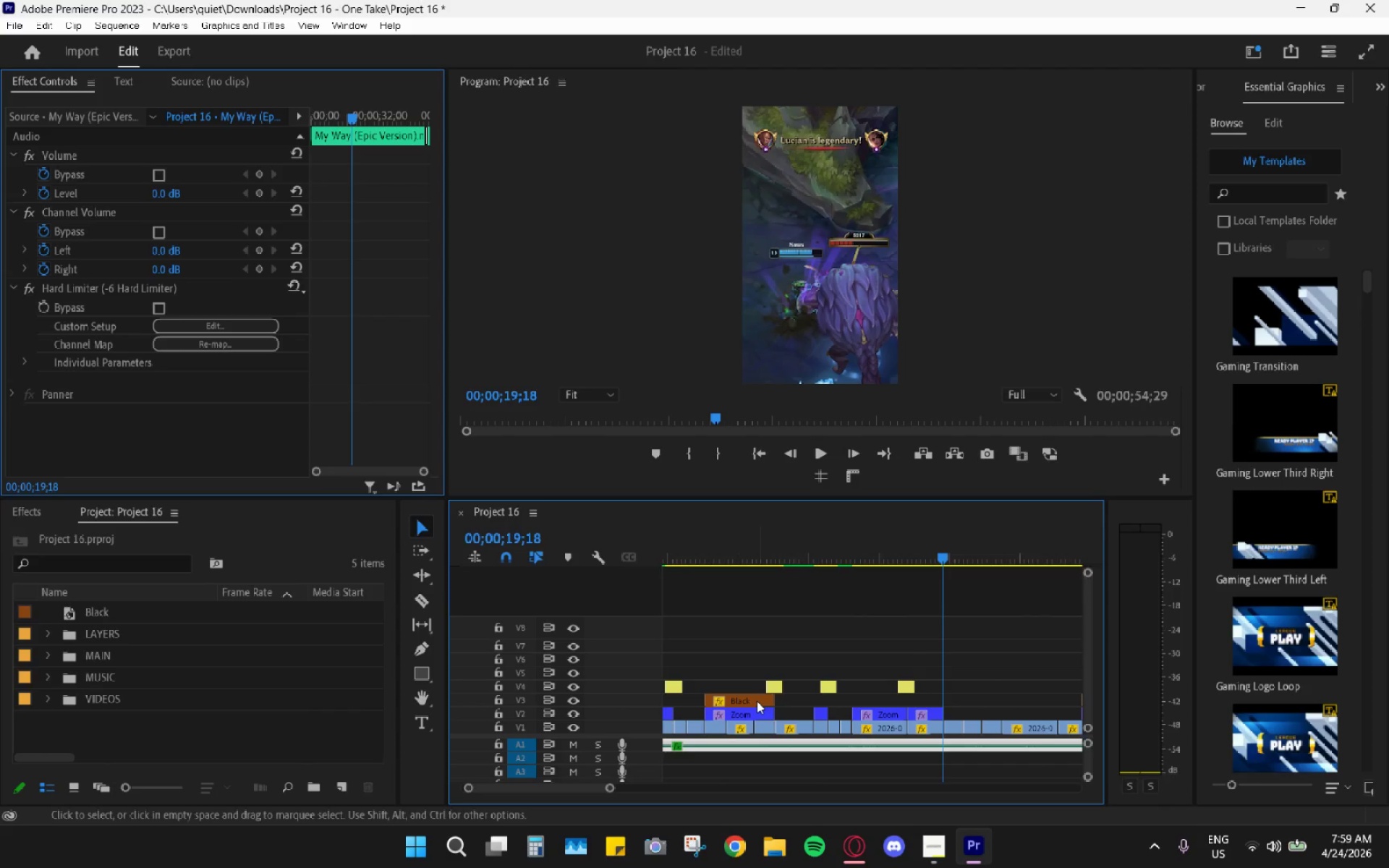 
left_click_drag(start_coordinate=[927, 562], to_coordinate=[953, 558])
 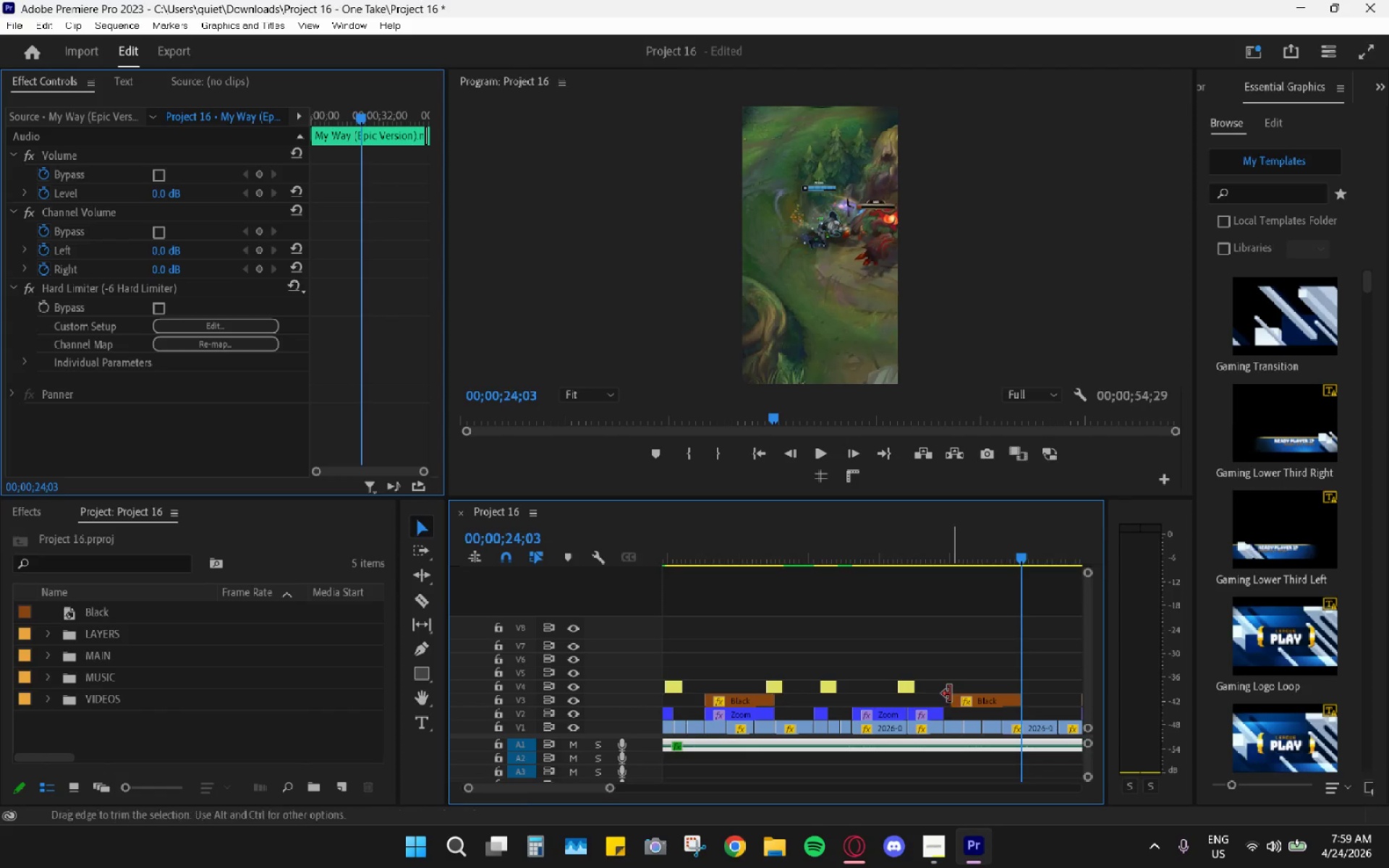 
key(Control+V)
 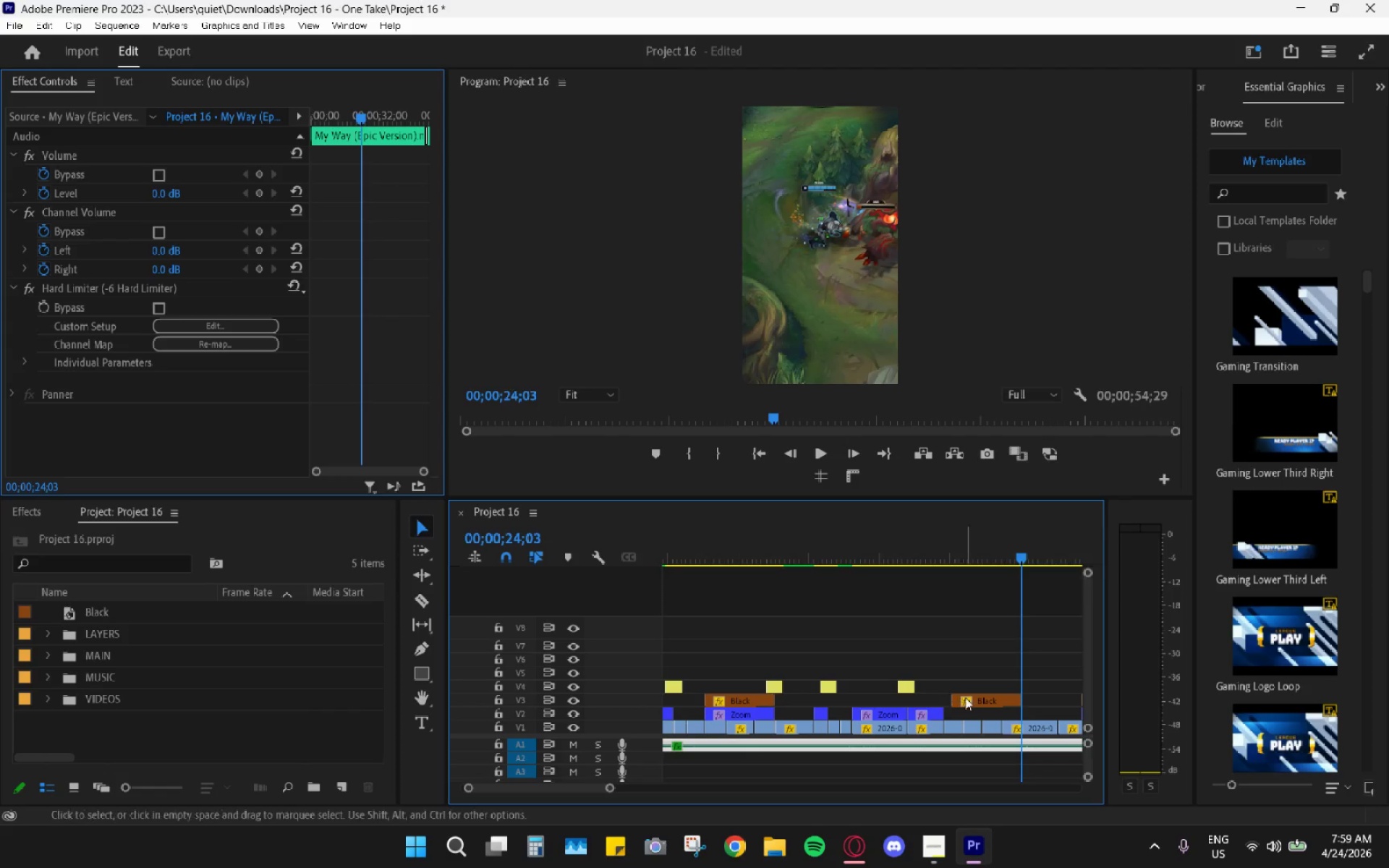 
left_click_drag(start_coordinate=[966, 699], to_coordinate=[923, 699])
 